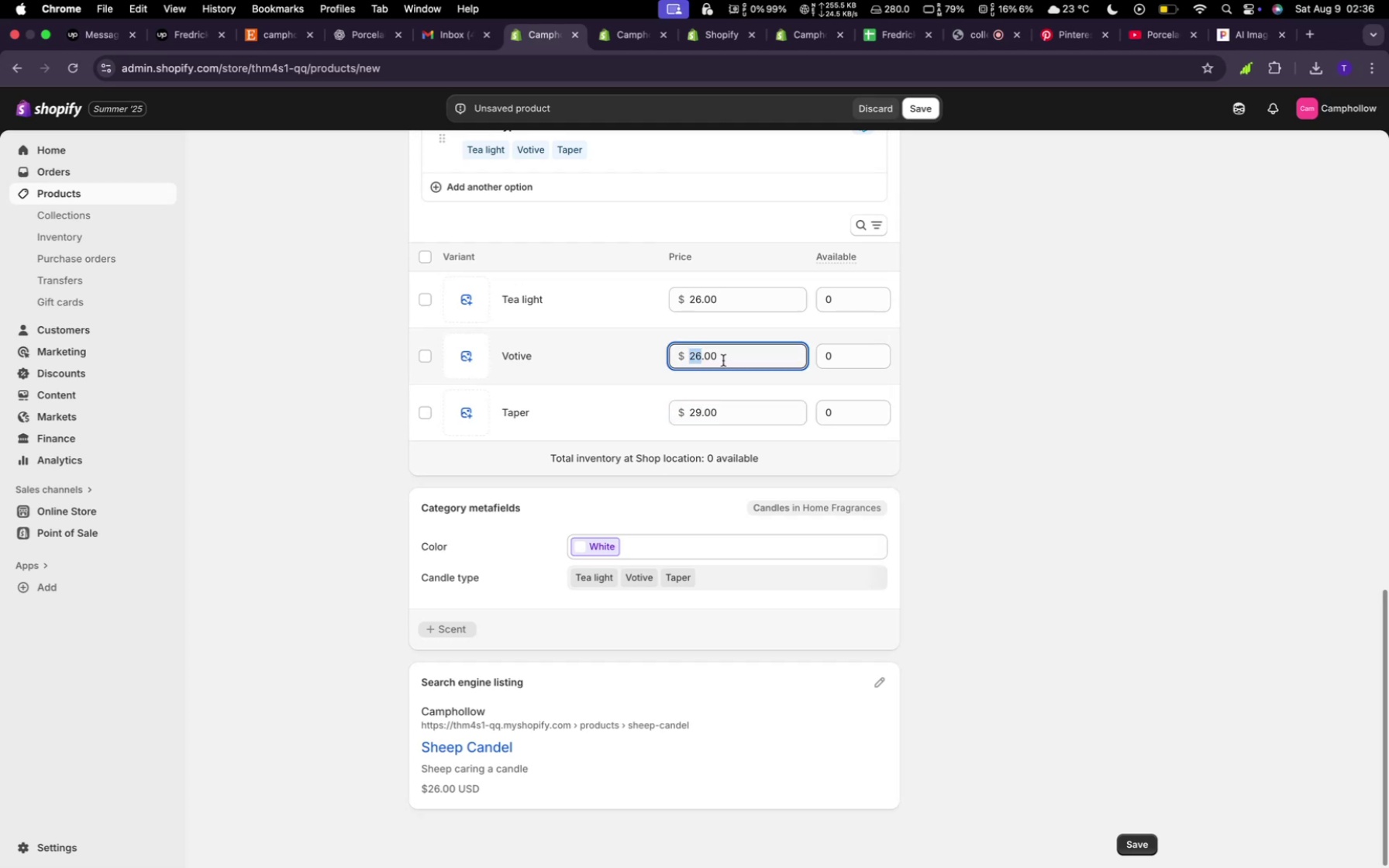 
key(Backspace)
type(28)
 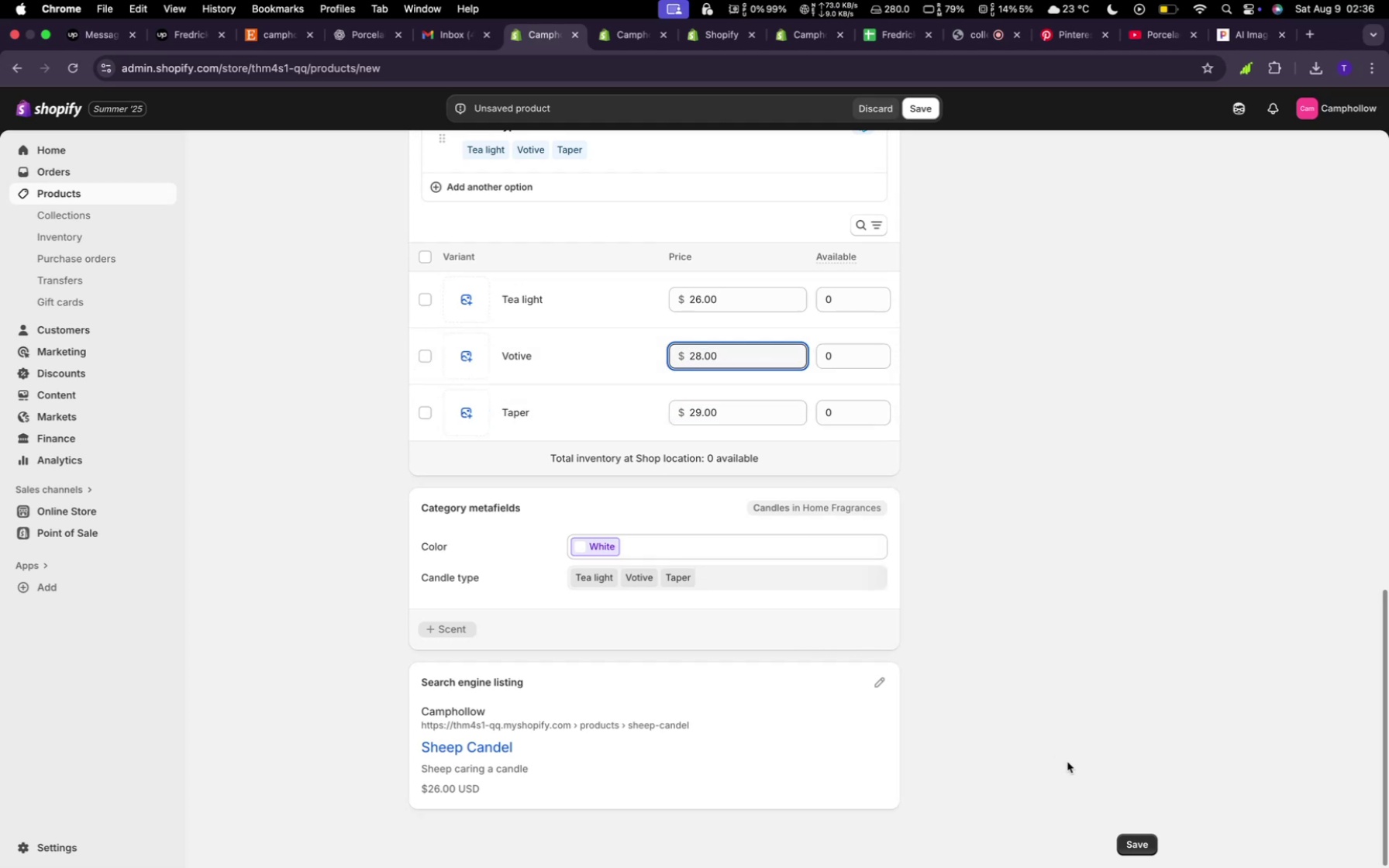 
left_click([1139, 849])
 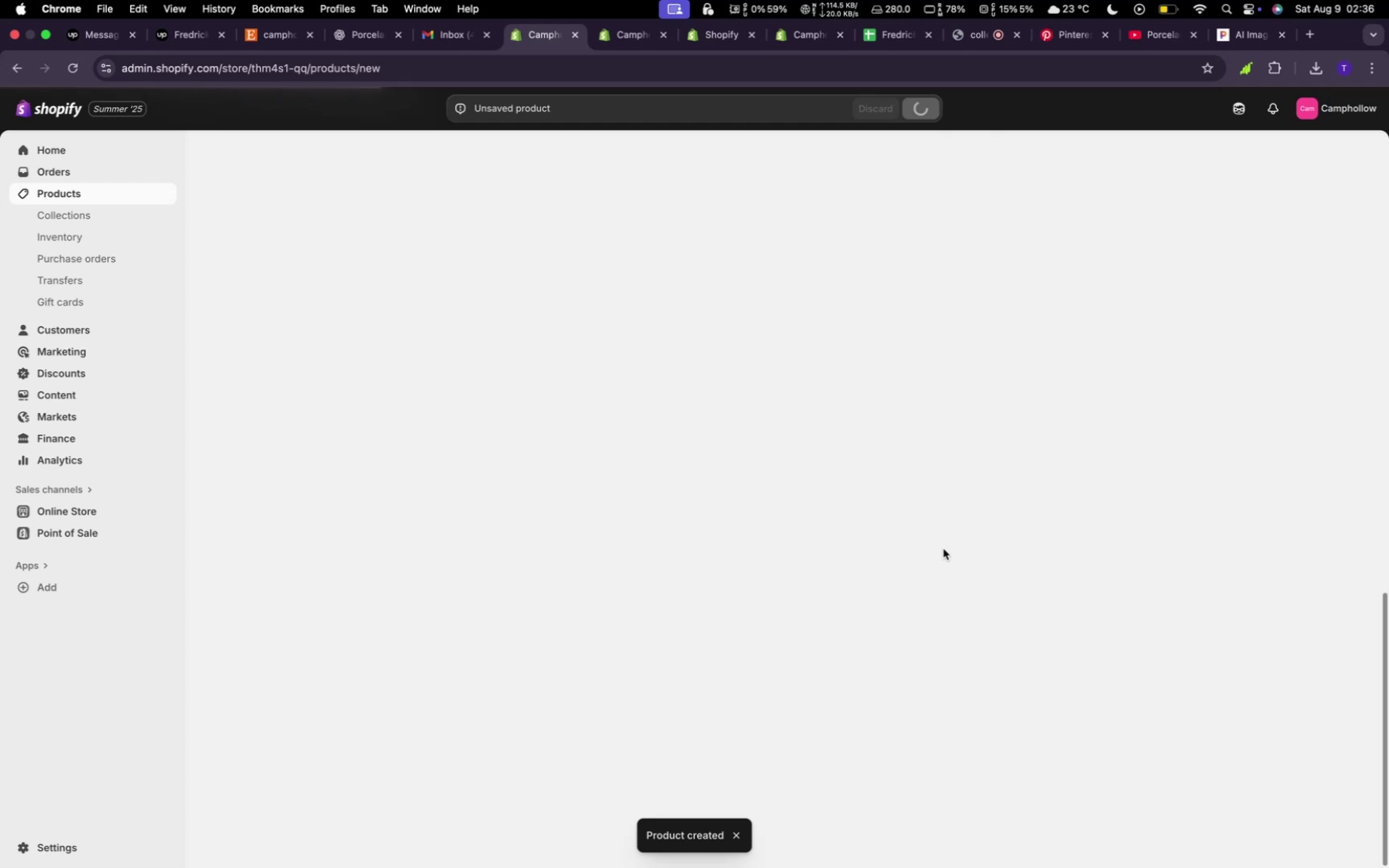 
wait(9.23)
 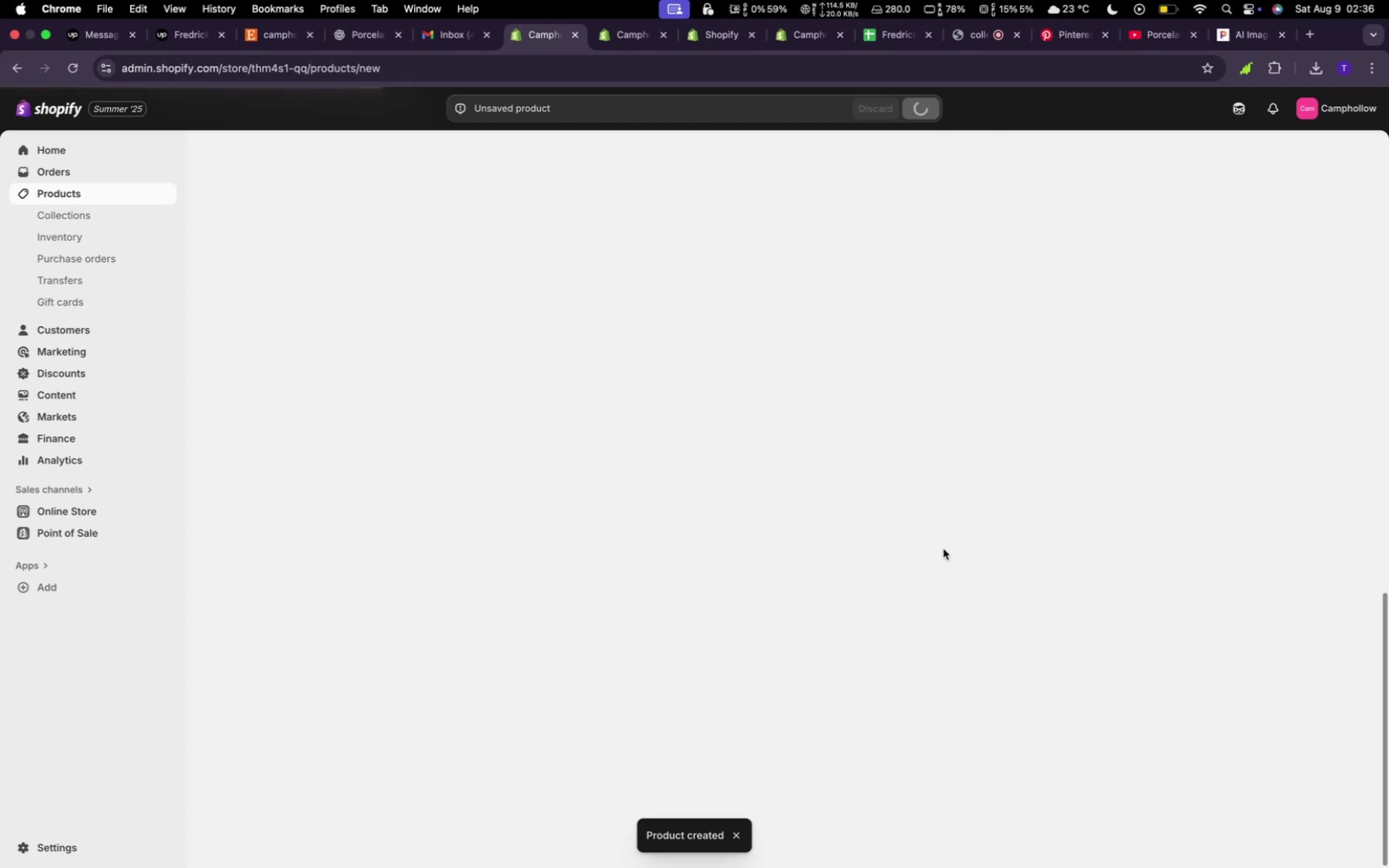 
left_click([422, 156])
 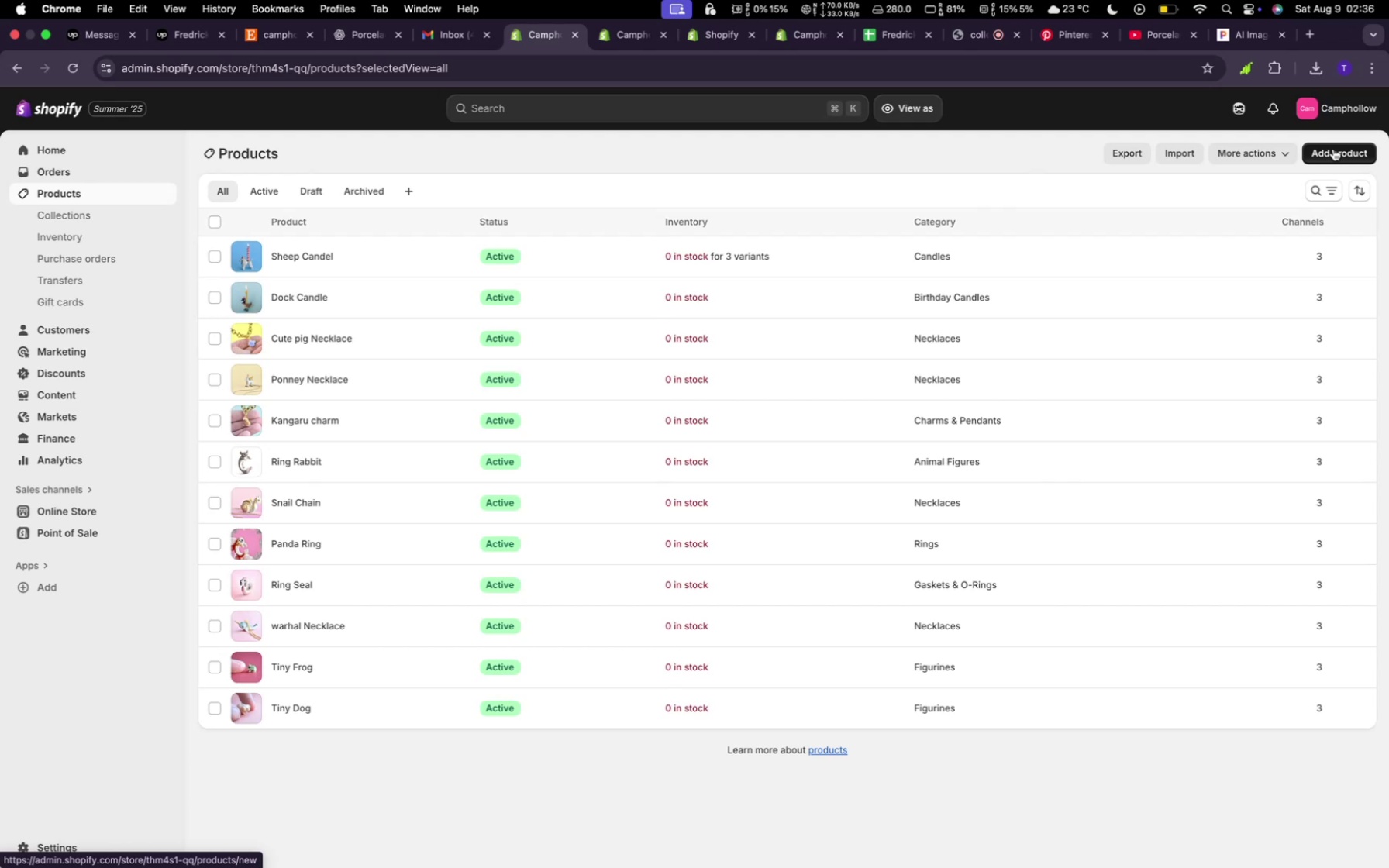 
wait(6.74)
 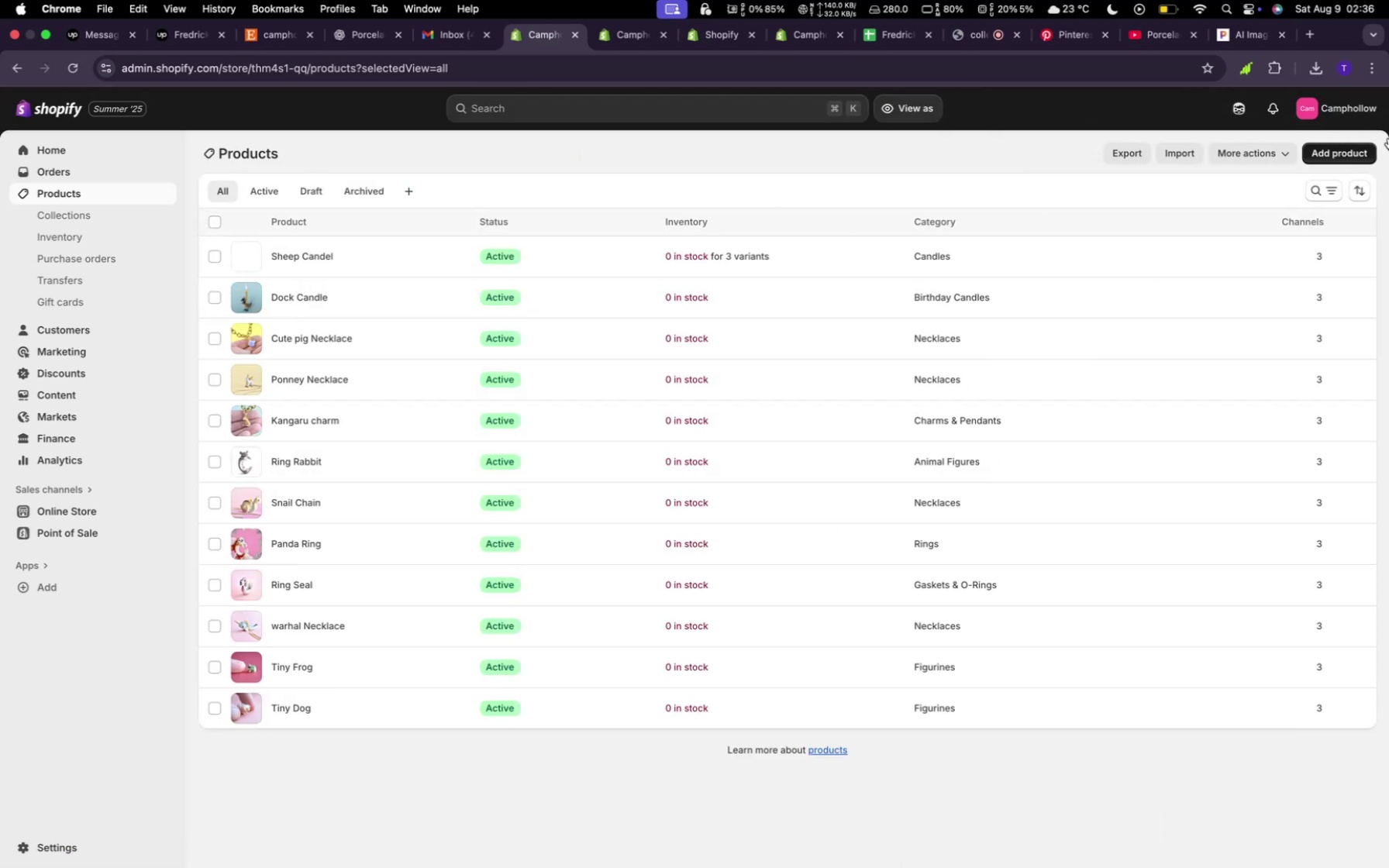 
left_click([1333, 149])
 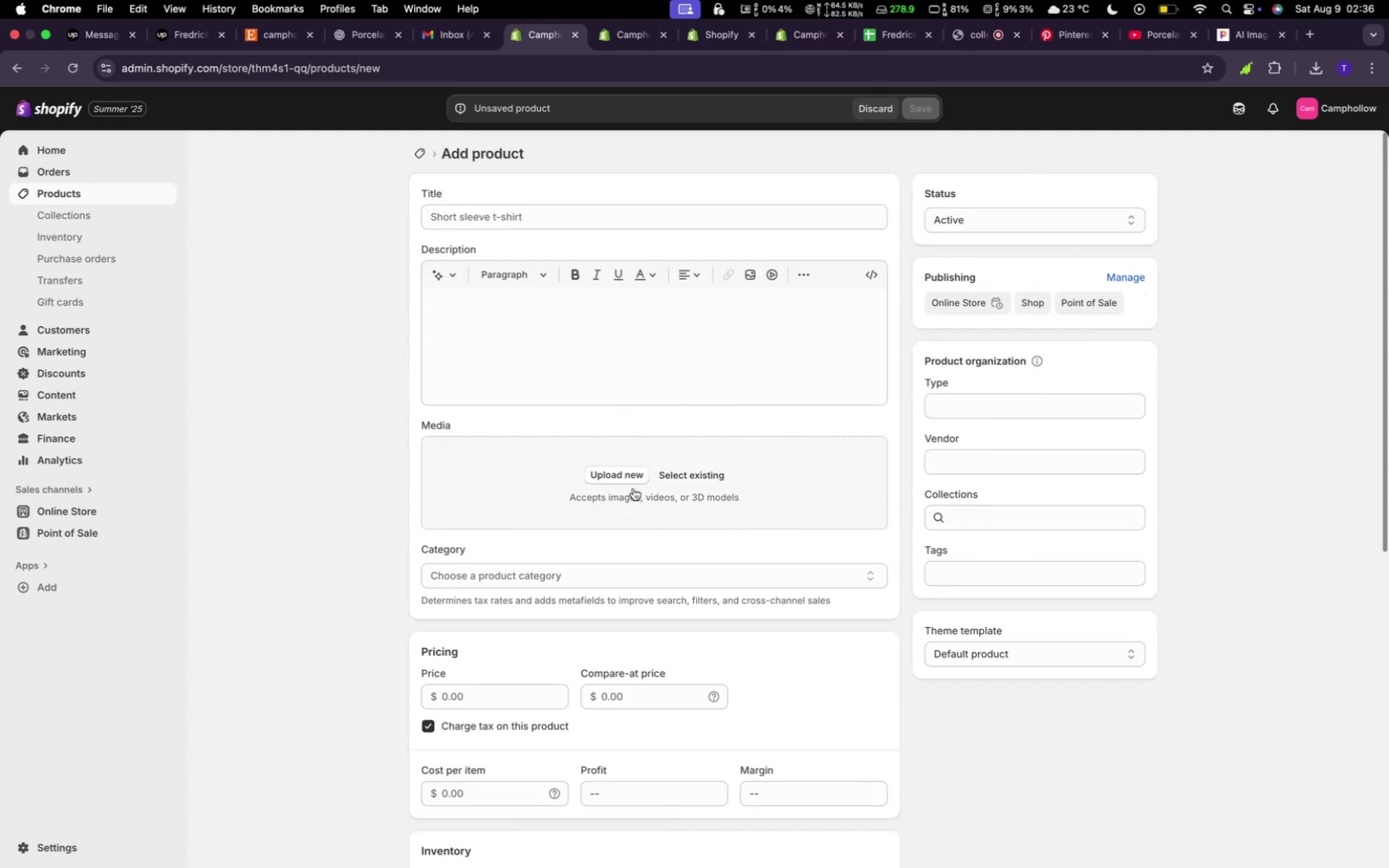 
left_click([641, 477])
 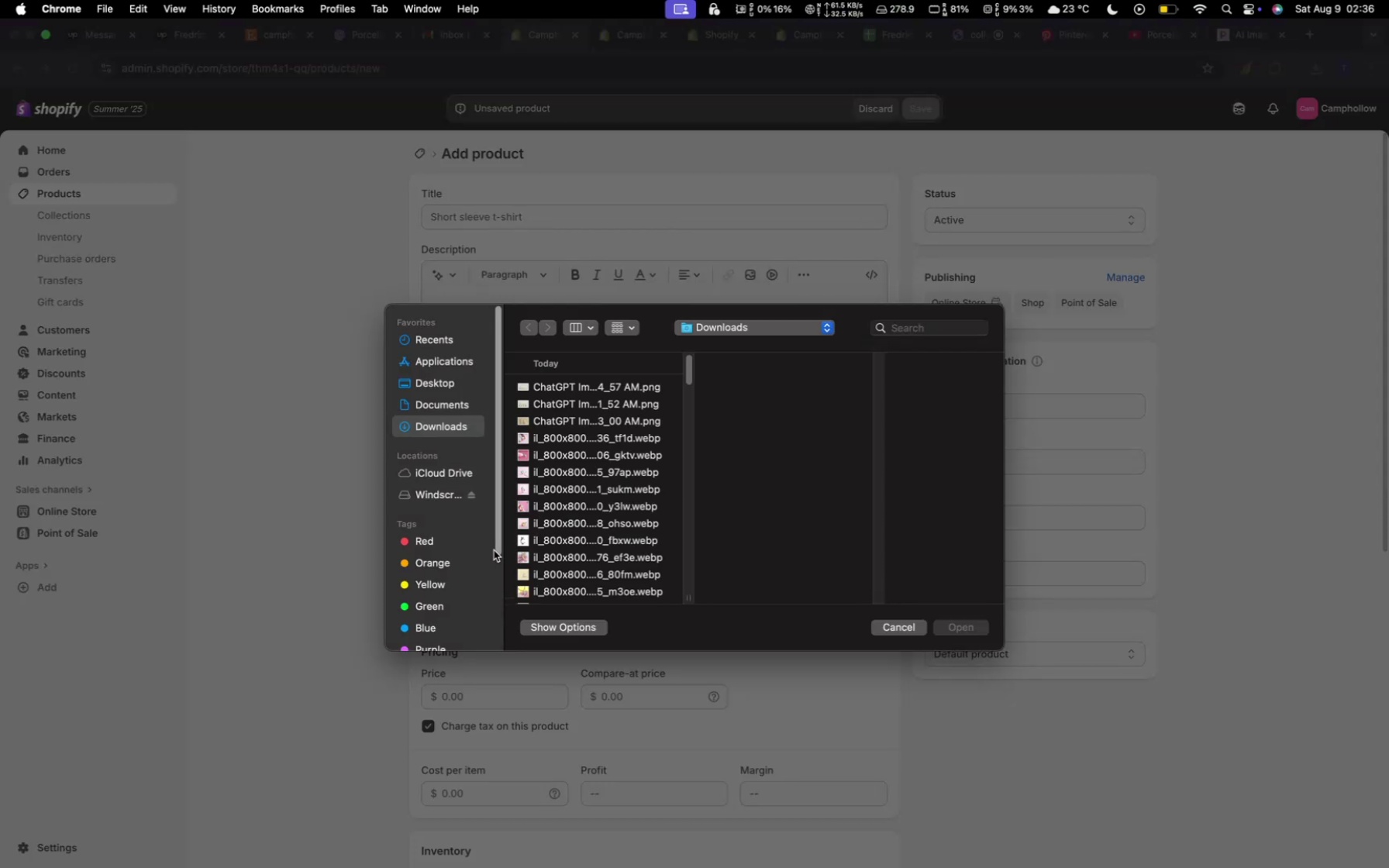 
scroll: coordinate [644, 533], scroll_direction: down, amount: 8.0
 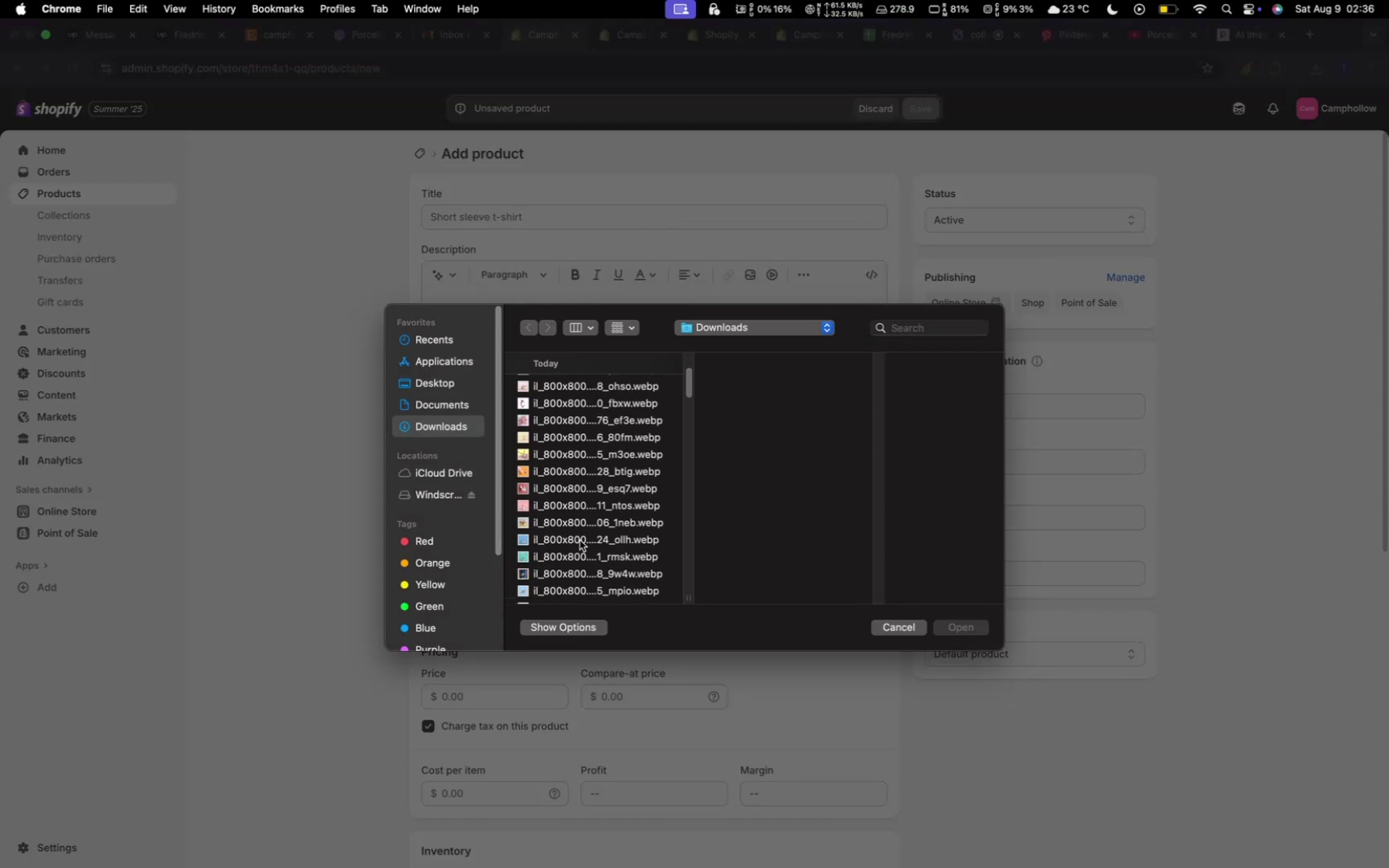 
left_click([579, 538])
 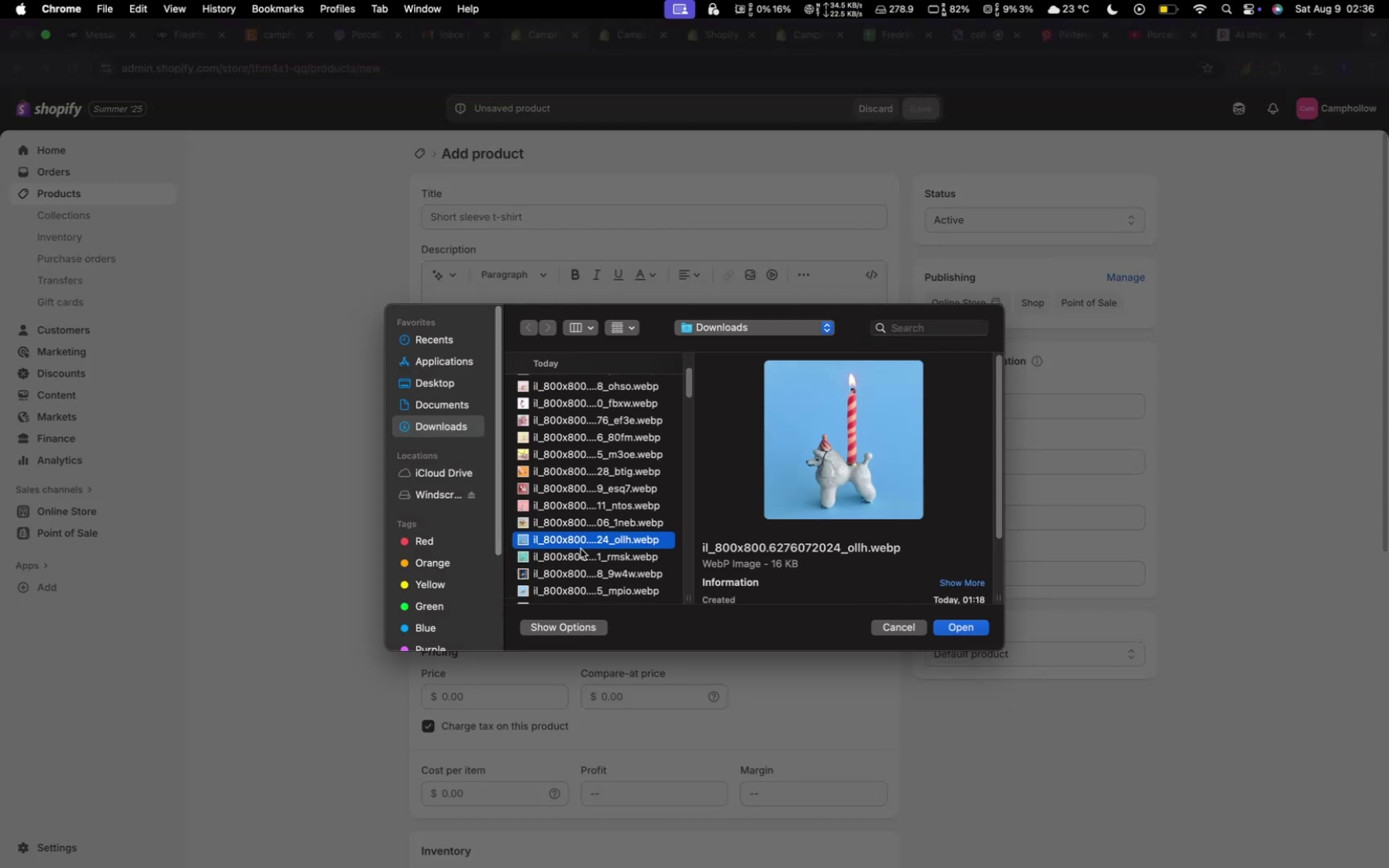 
left_click([581, 549])
 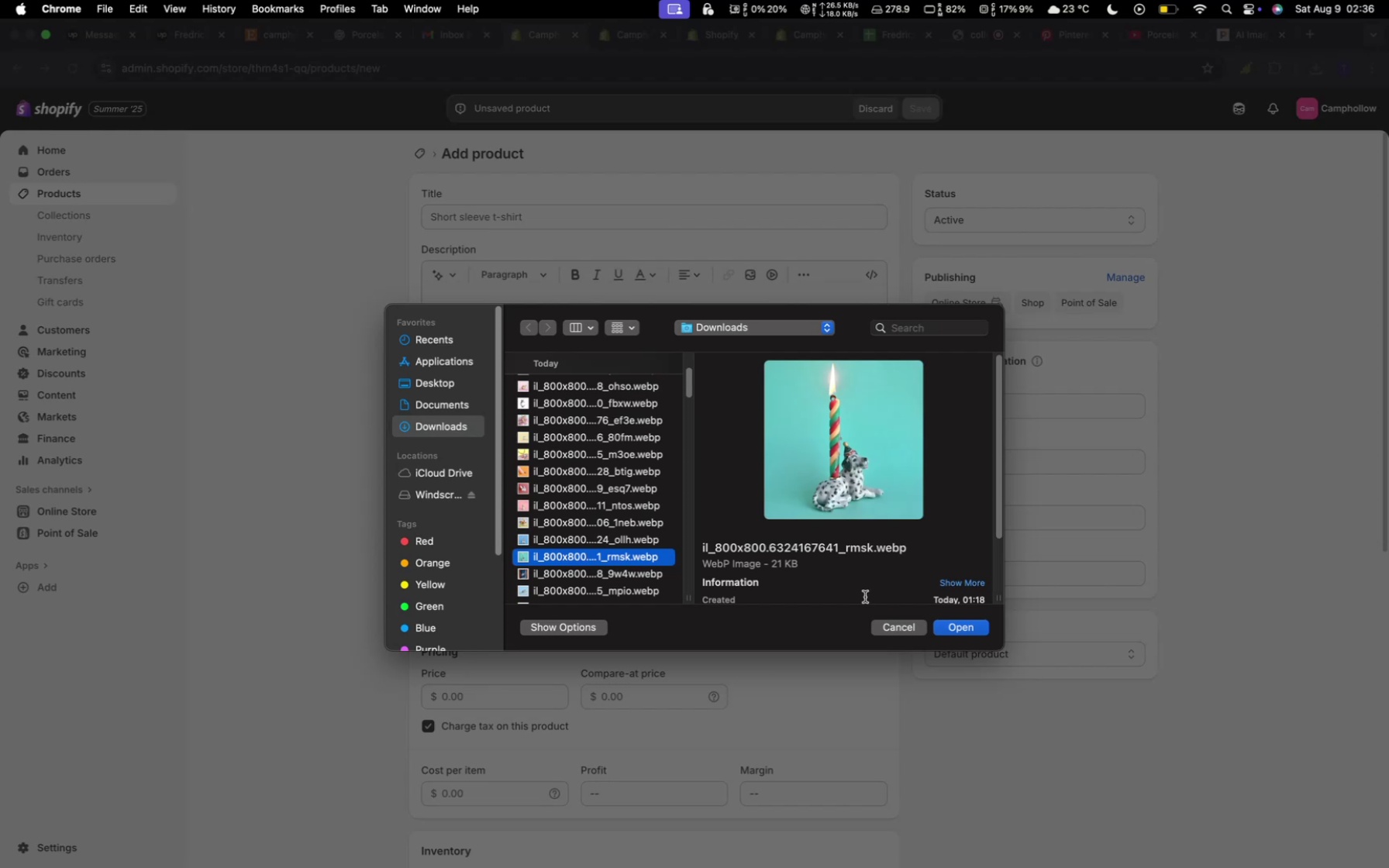 
left_click([970, 636])
 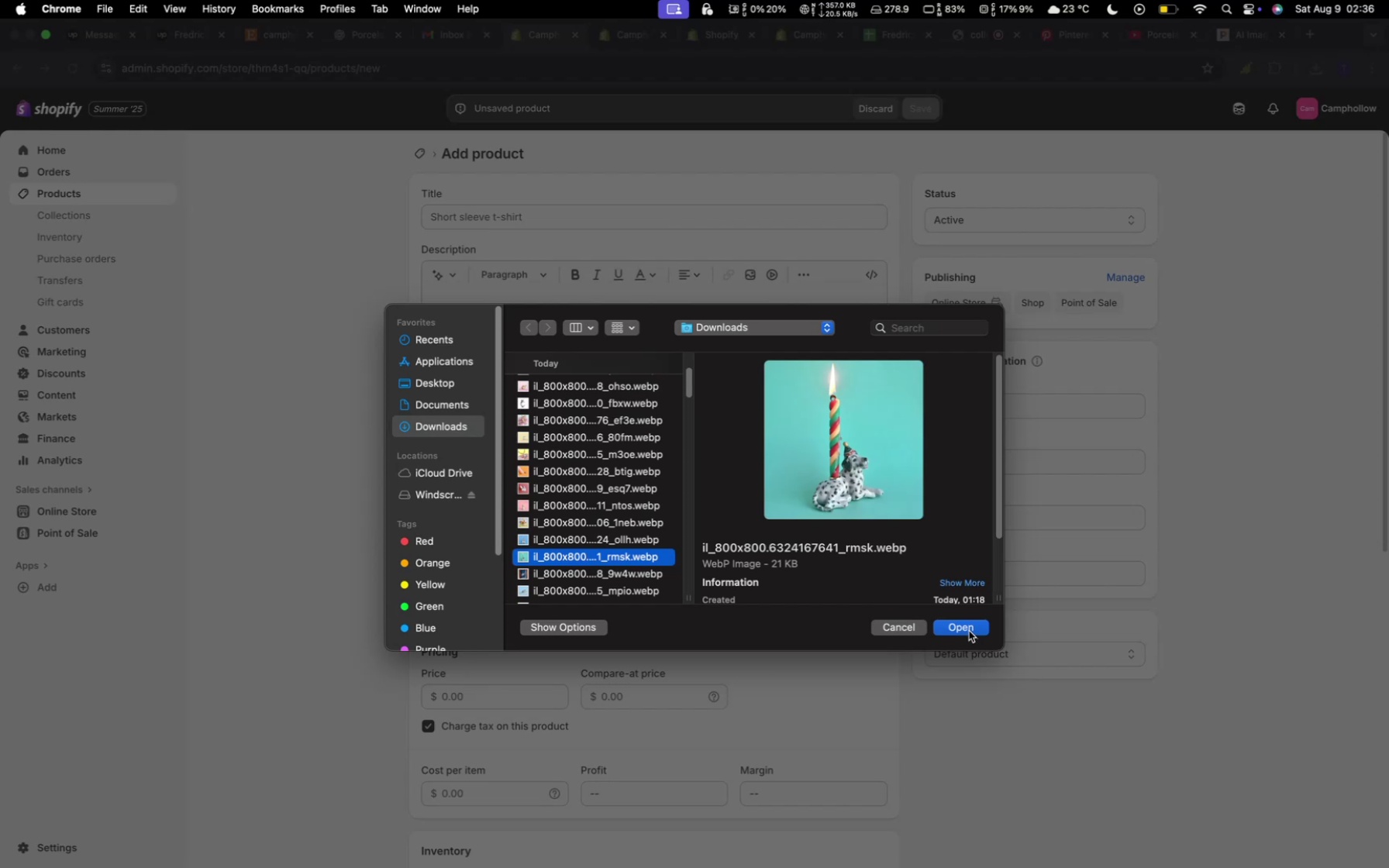 
left_click([969, 630])
 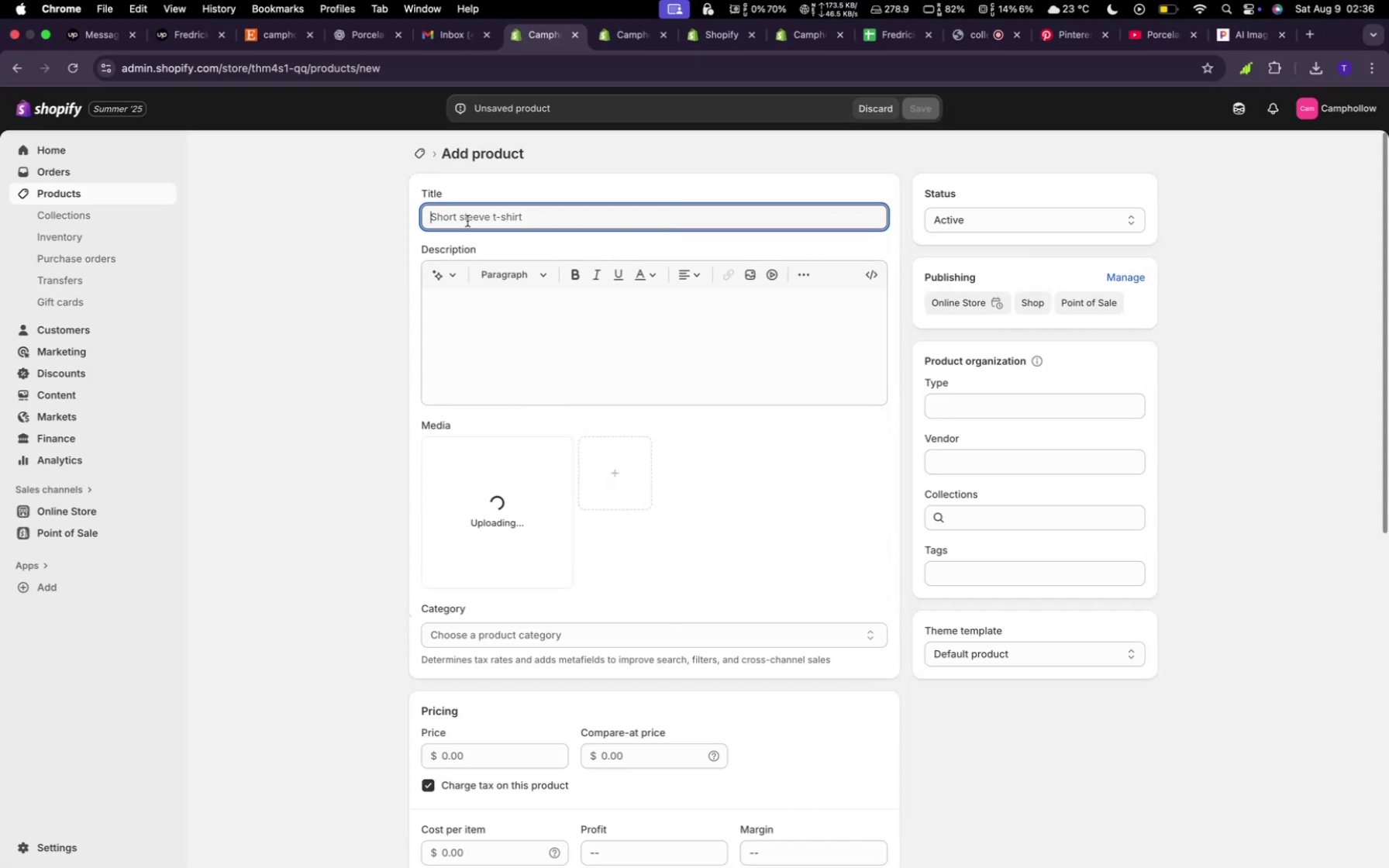 
type(Dog Cnadel)
 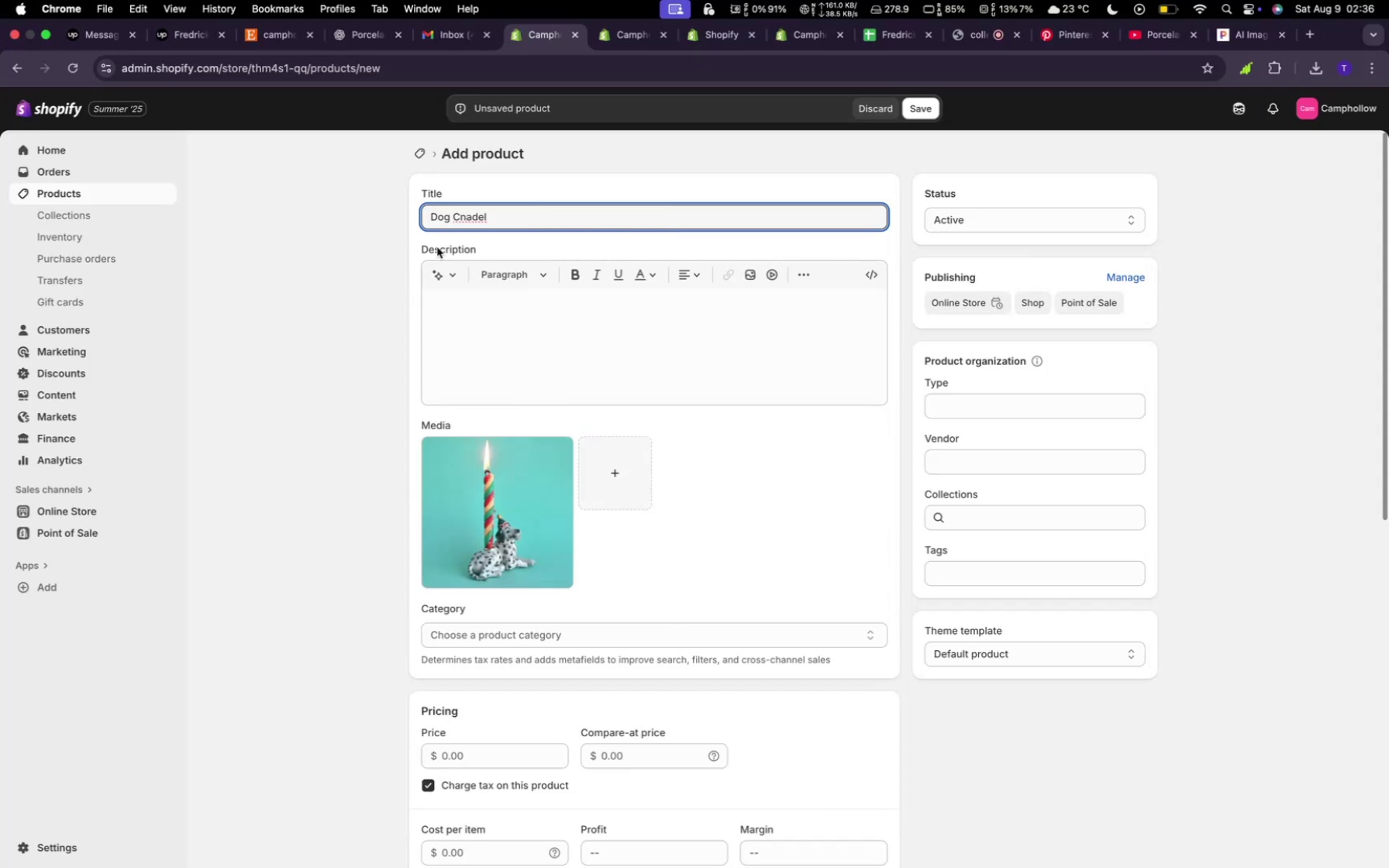 
left_click([495, 336])
 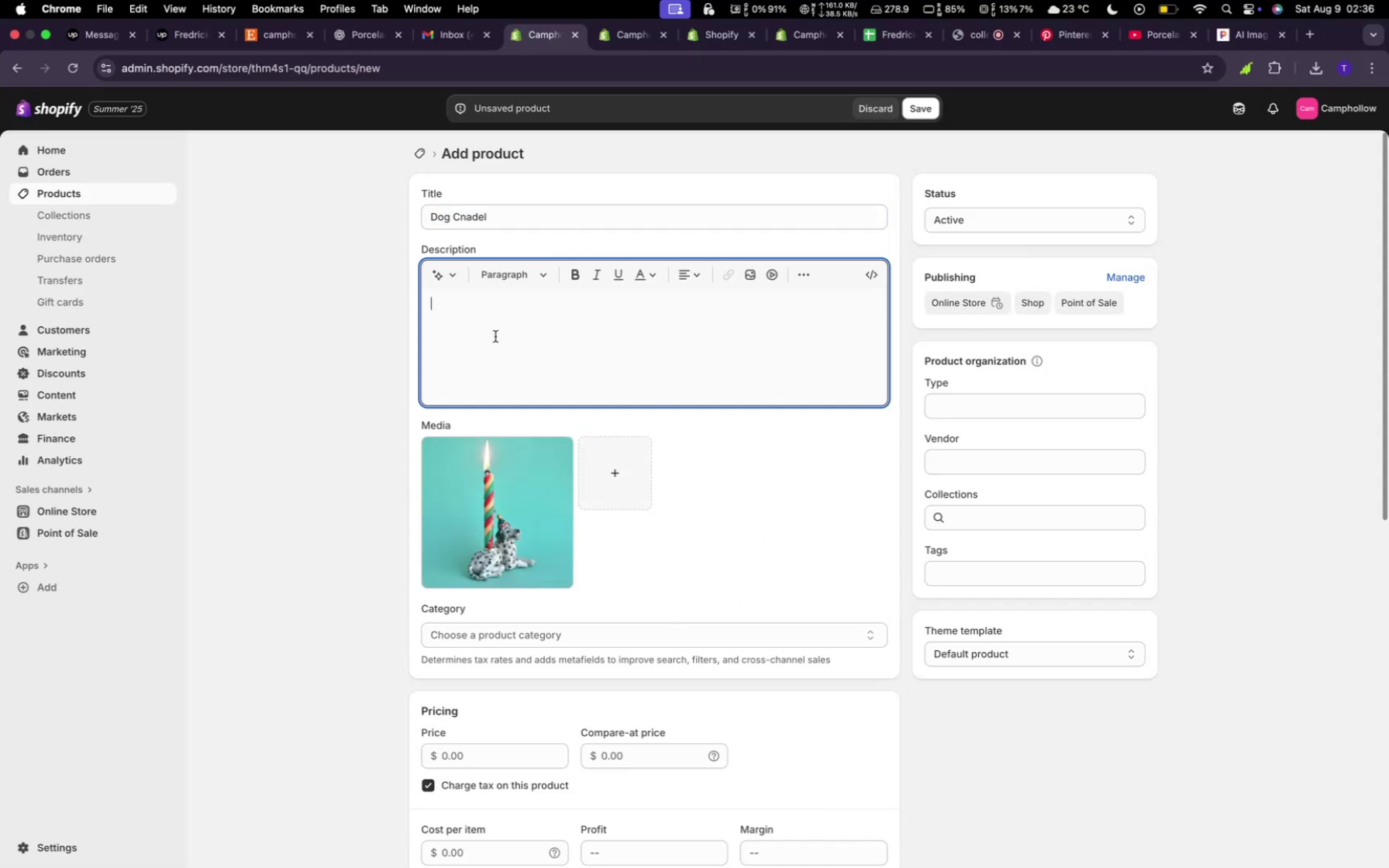 
type(Dog in A)
key(Backspace)
type(a candle variant)
 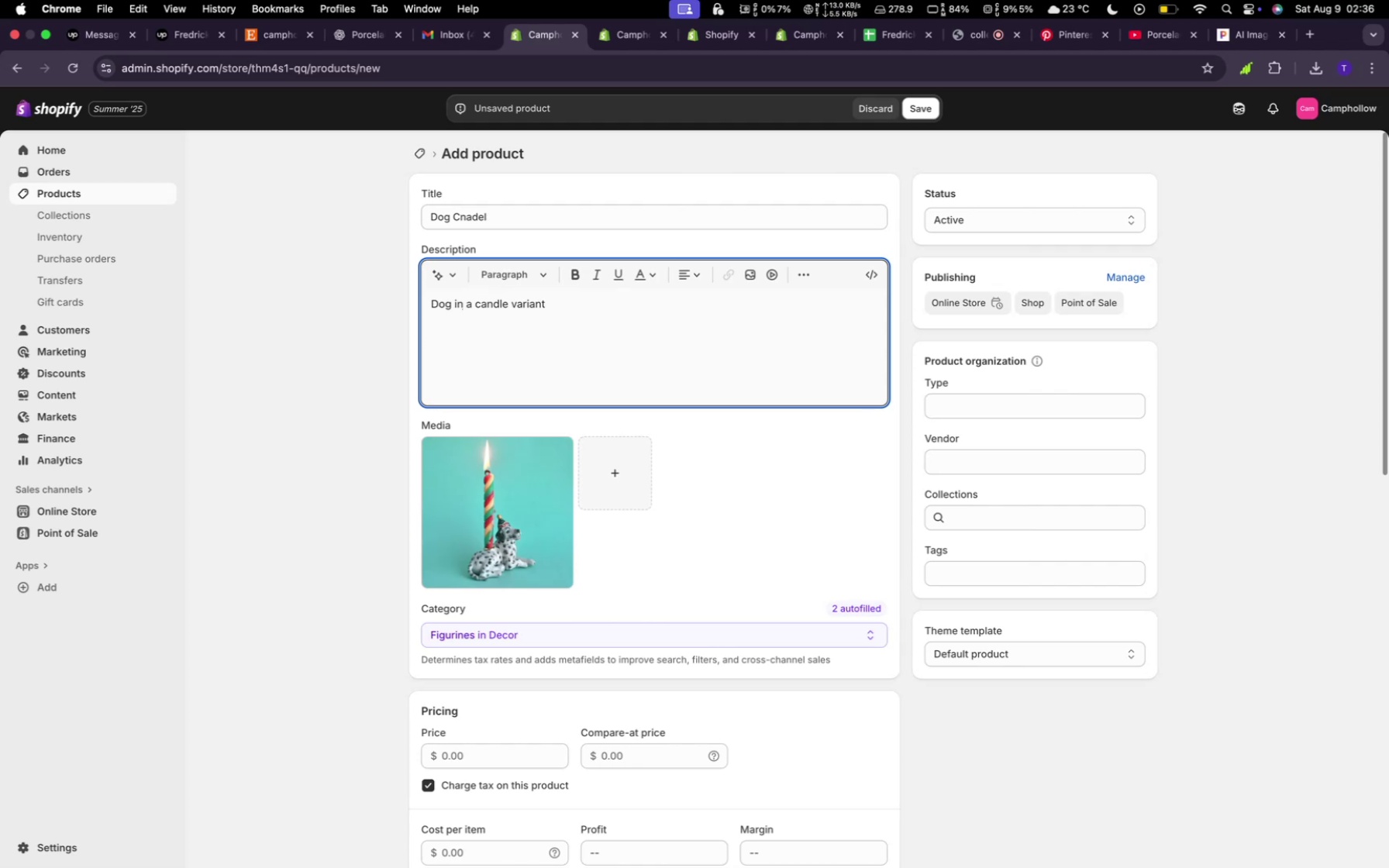 
wait(9.68)
 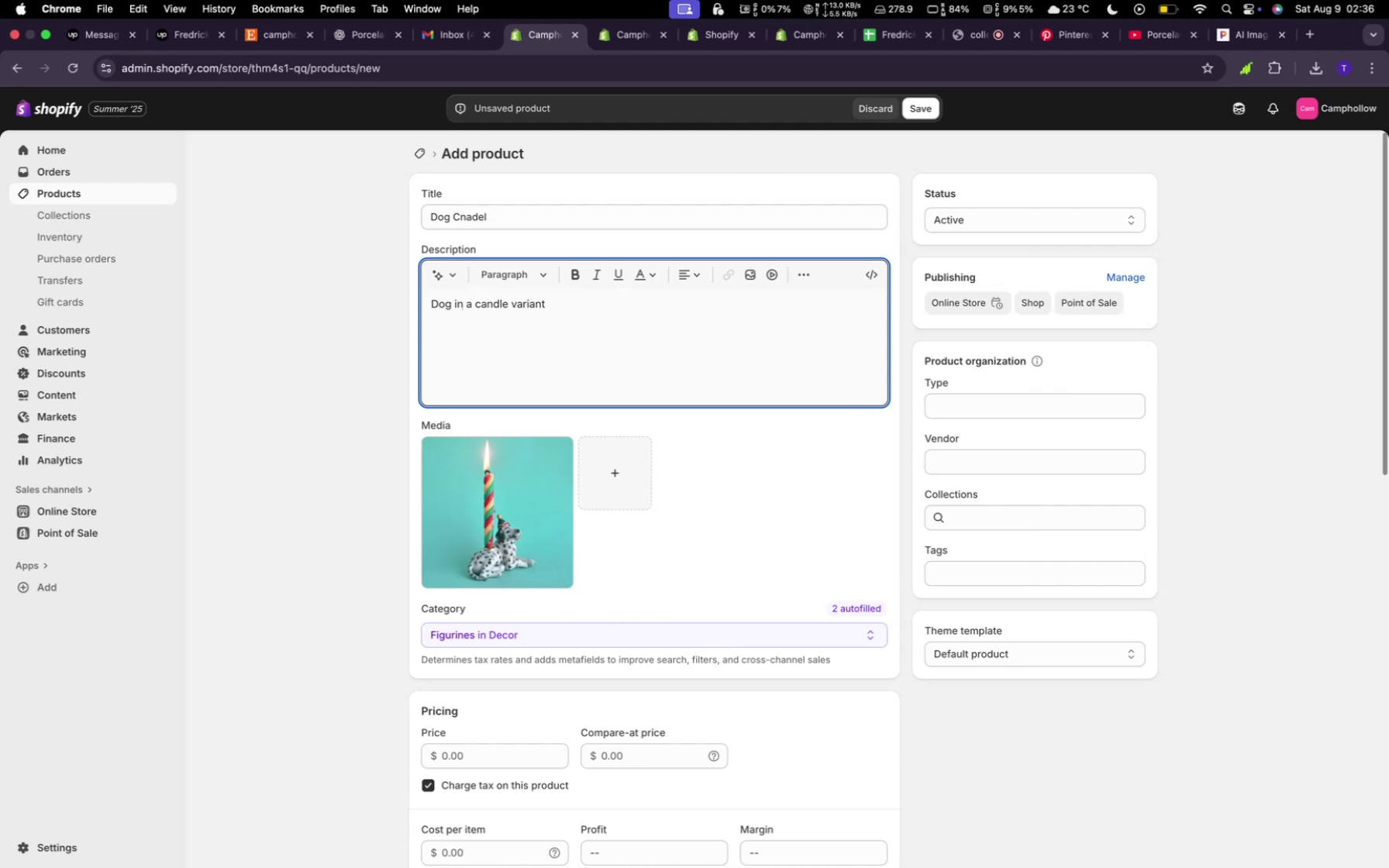 
left_click([477, 757])
 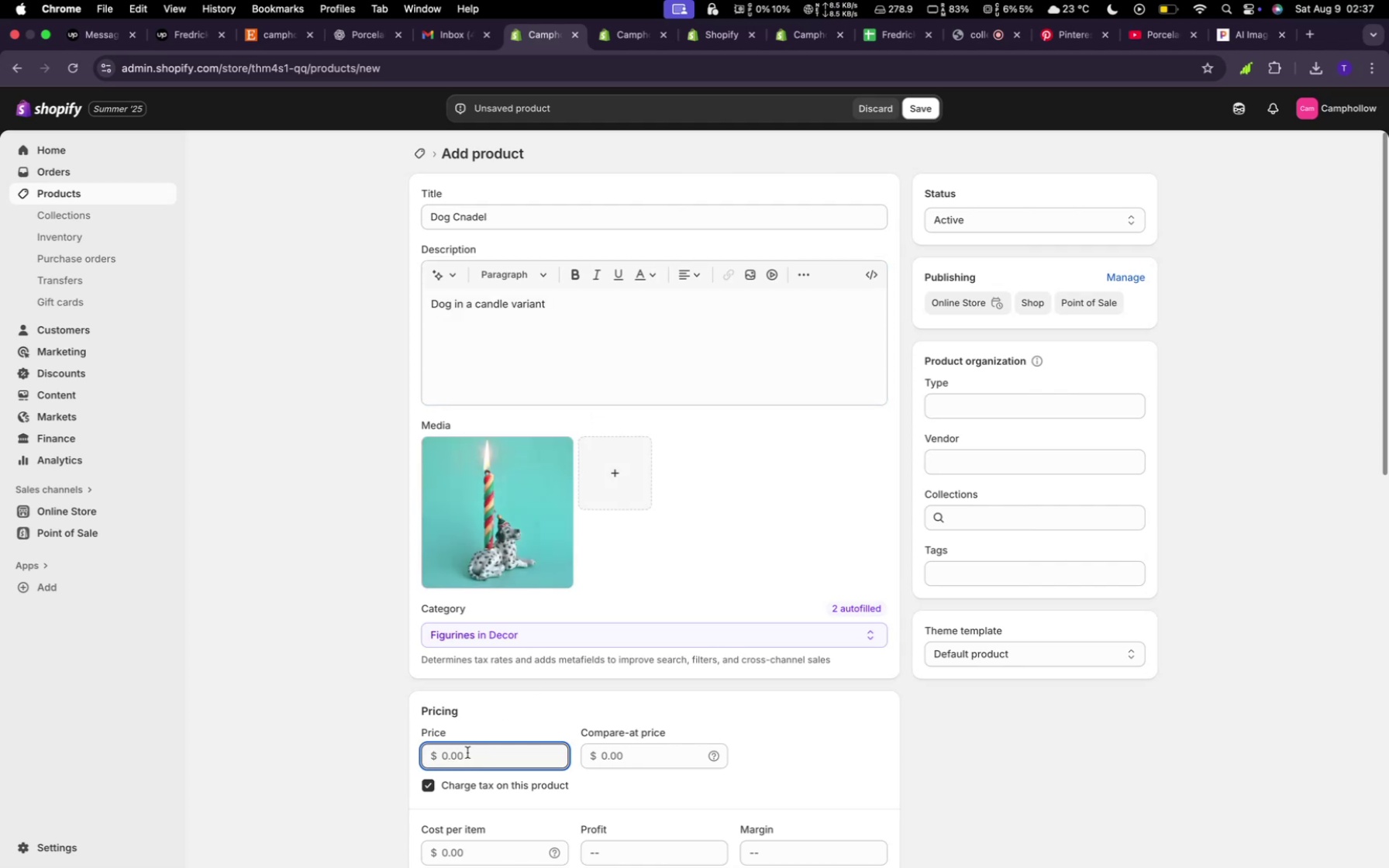 
type(43)
 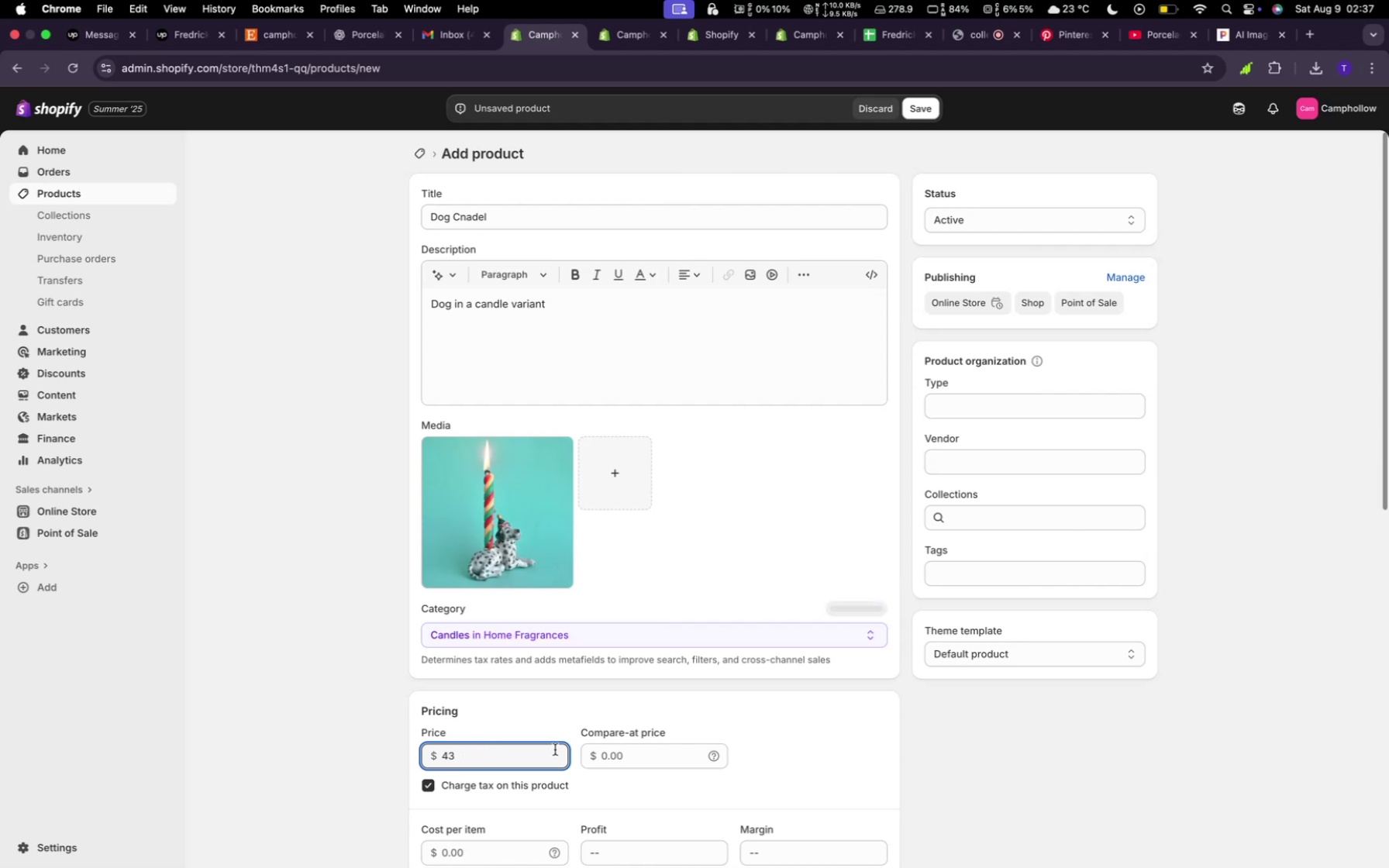 
scroll: coordinate [599, 749], scroll_direction: down, amount: 12.0
 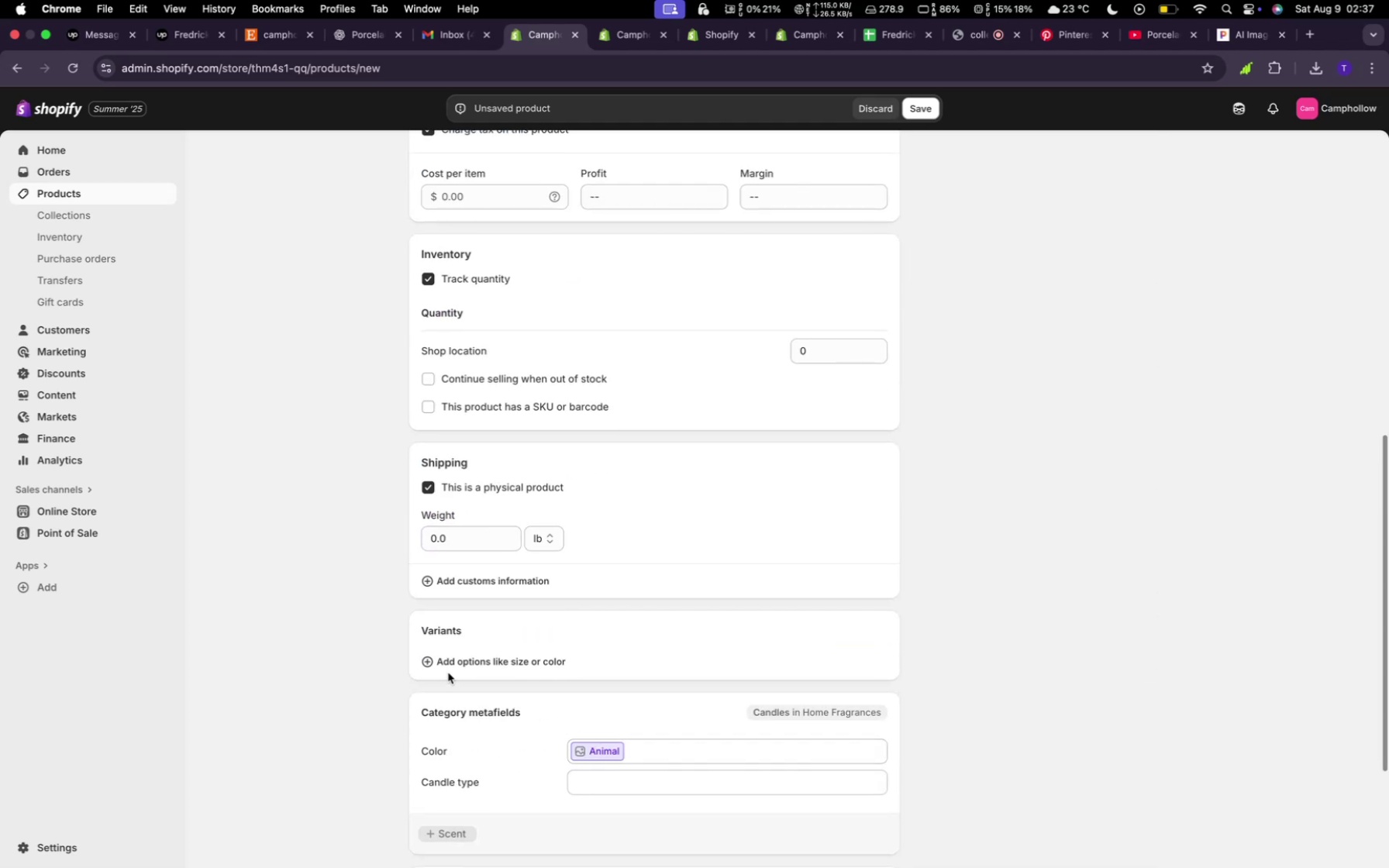 
left_click([450, 670])
 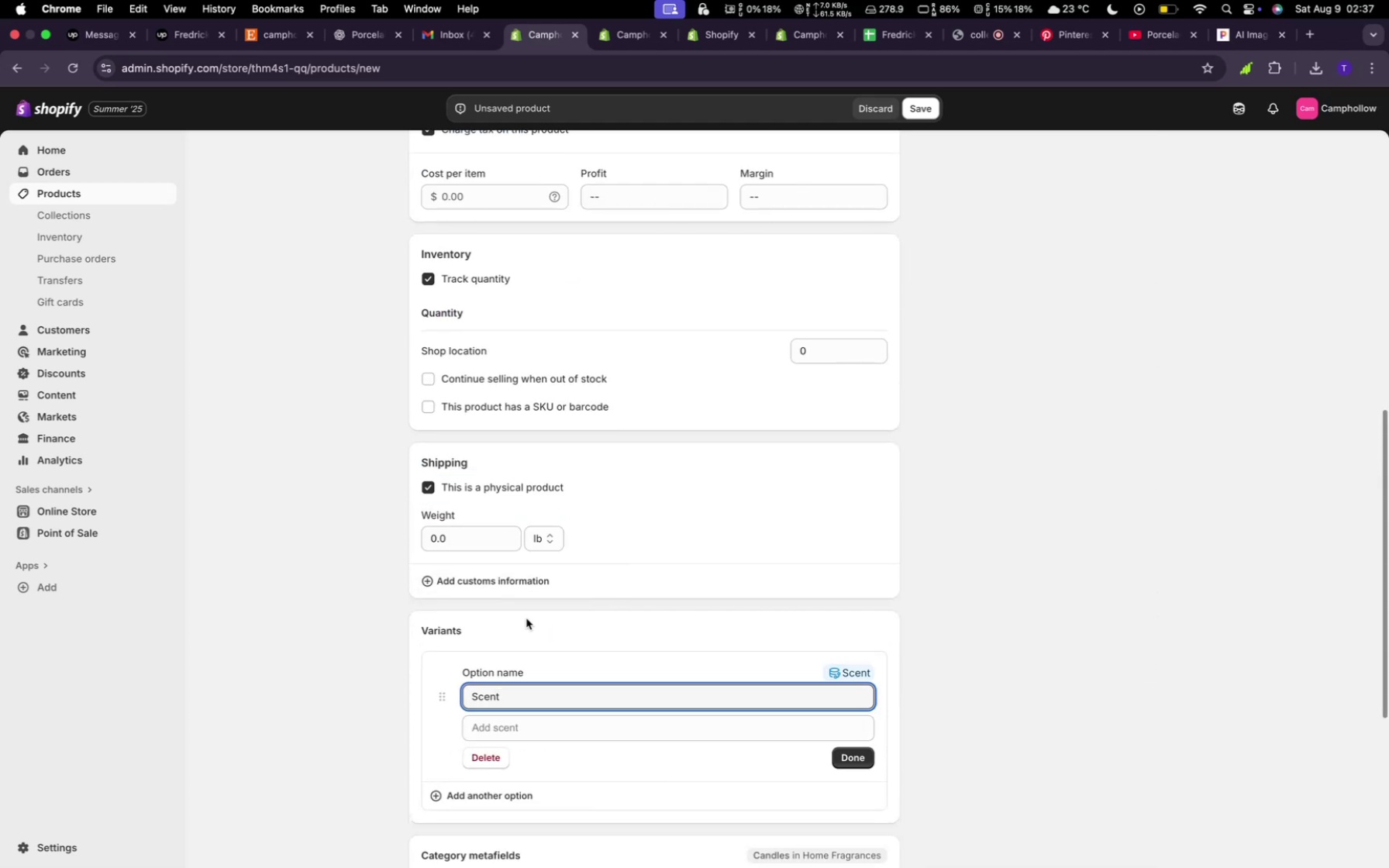 
left_click([581, 722])
 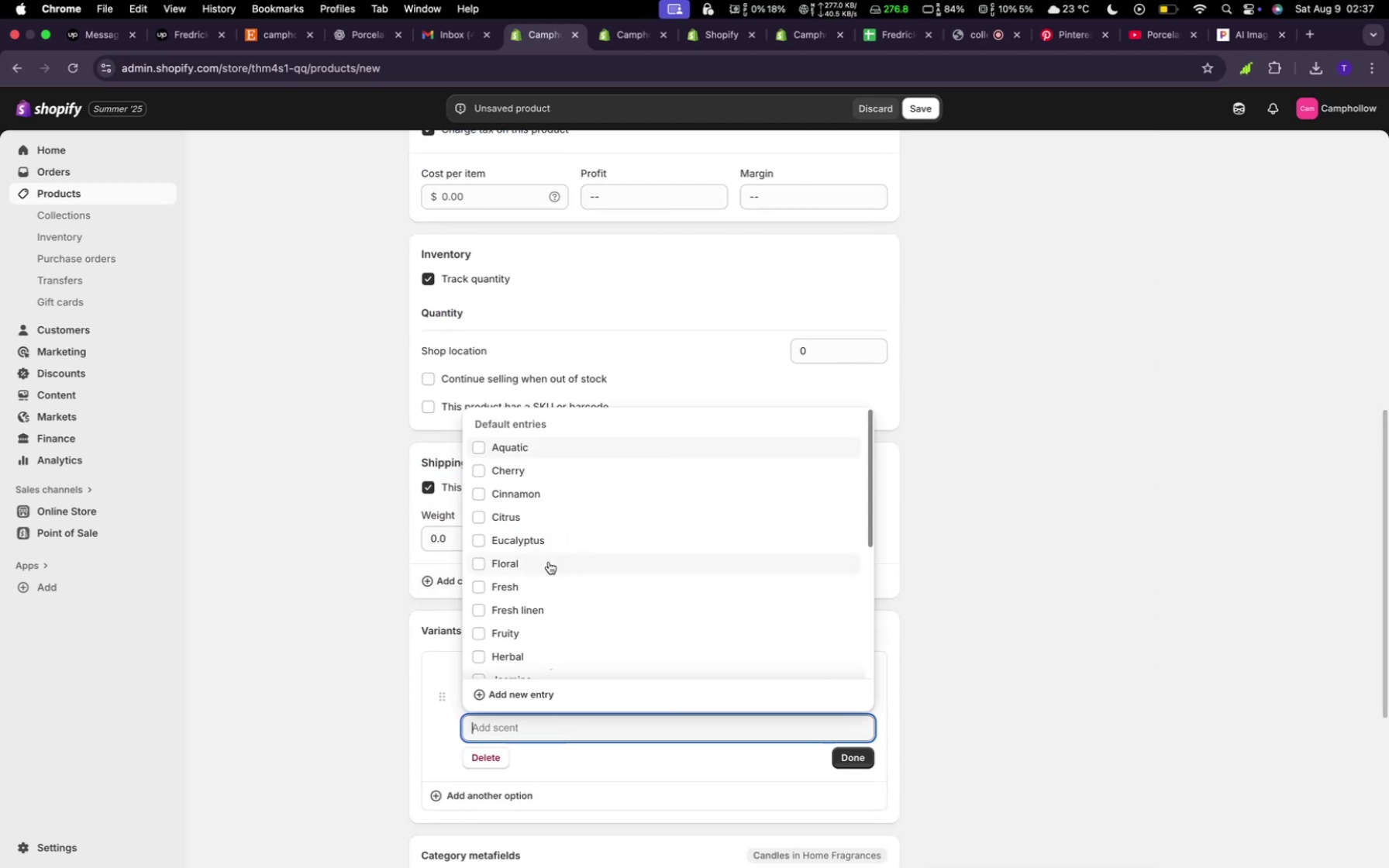 
left_click([549, 562])
 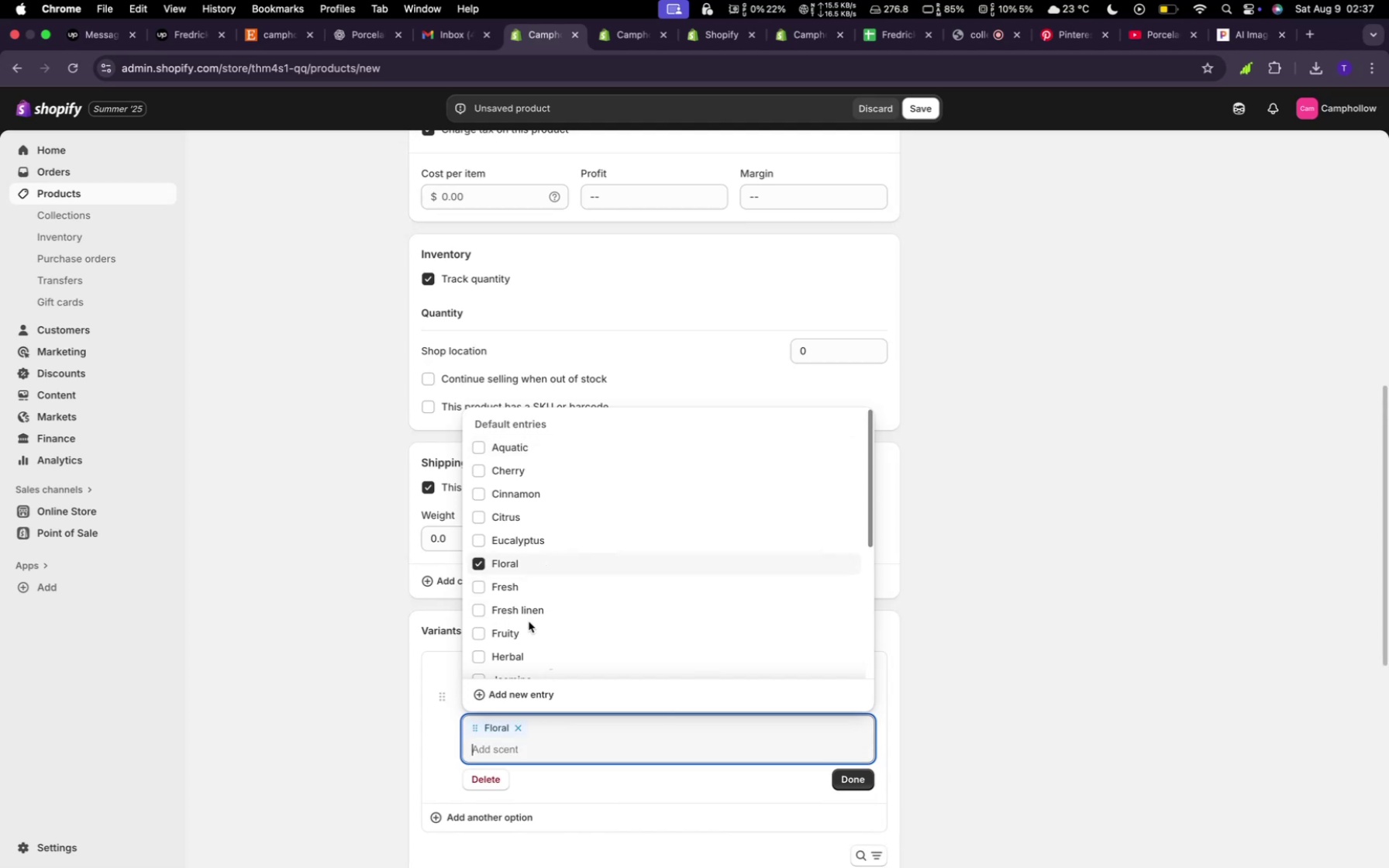 
left_click([529, 622])
 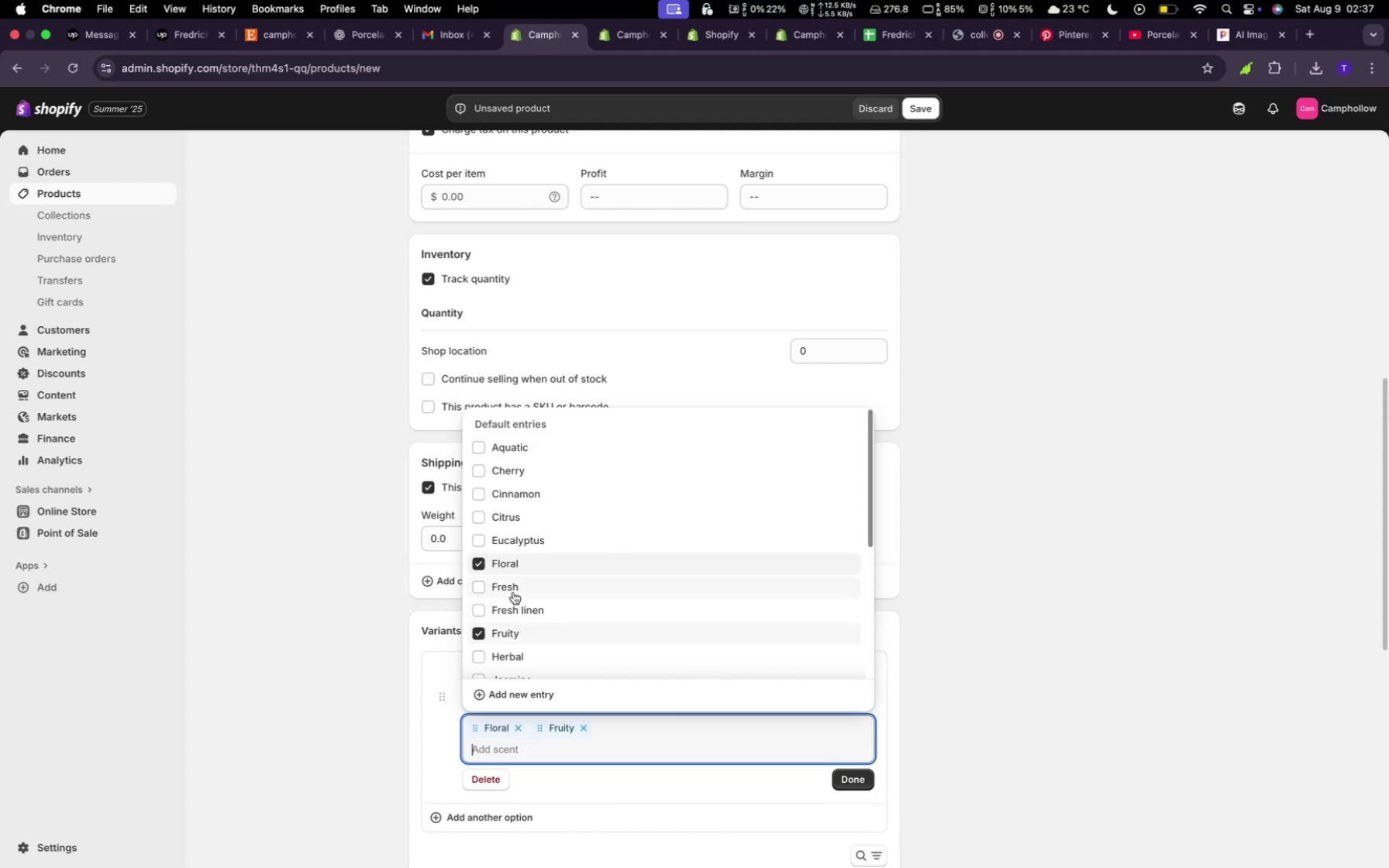 
left_click([513, 592])
 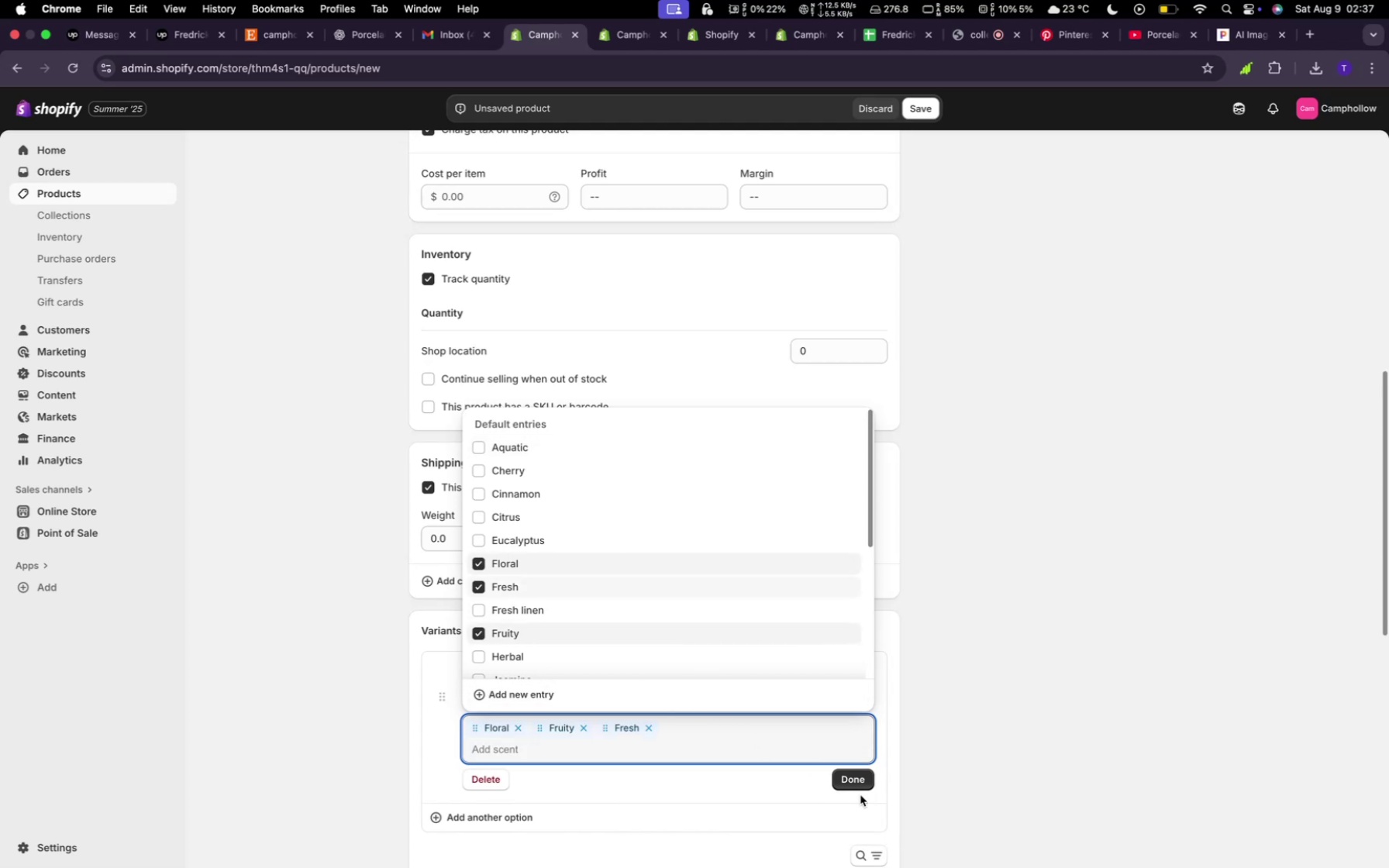 
left_click([845, 776])
 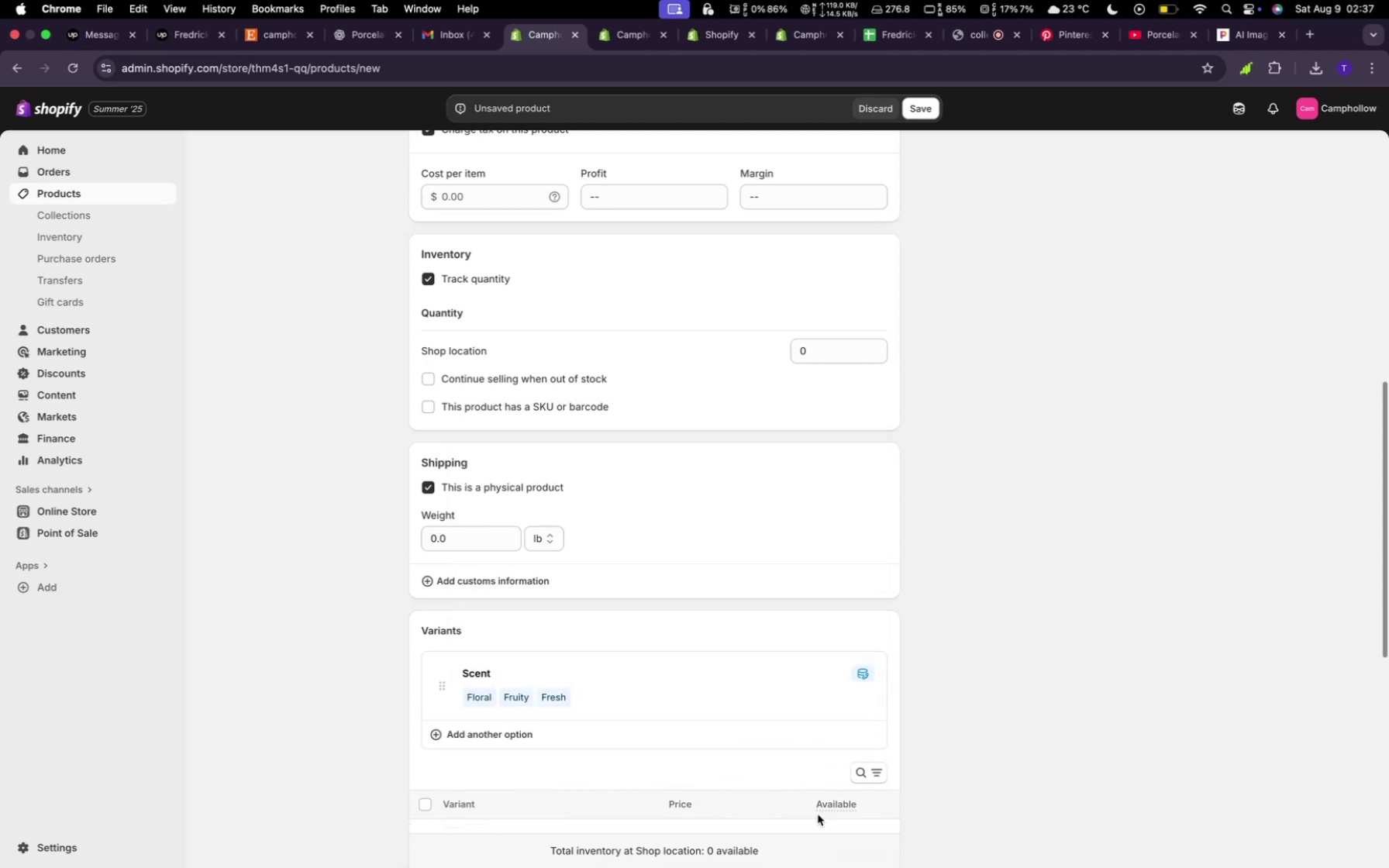 
scroll: coordinate [798, 790], scroll_direction: down, amount: 31.0
 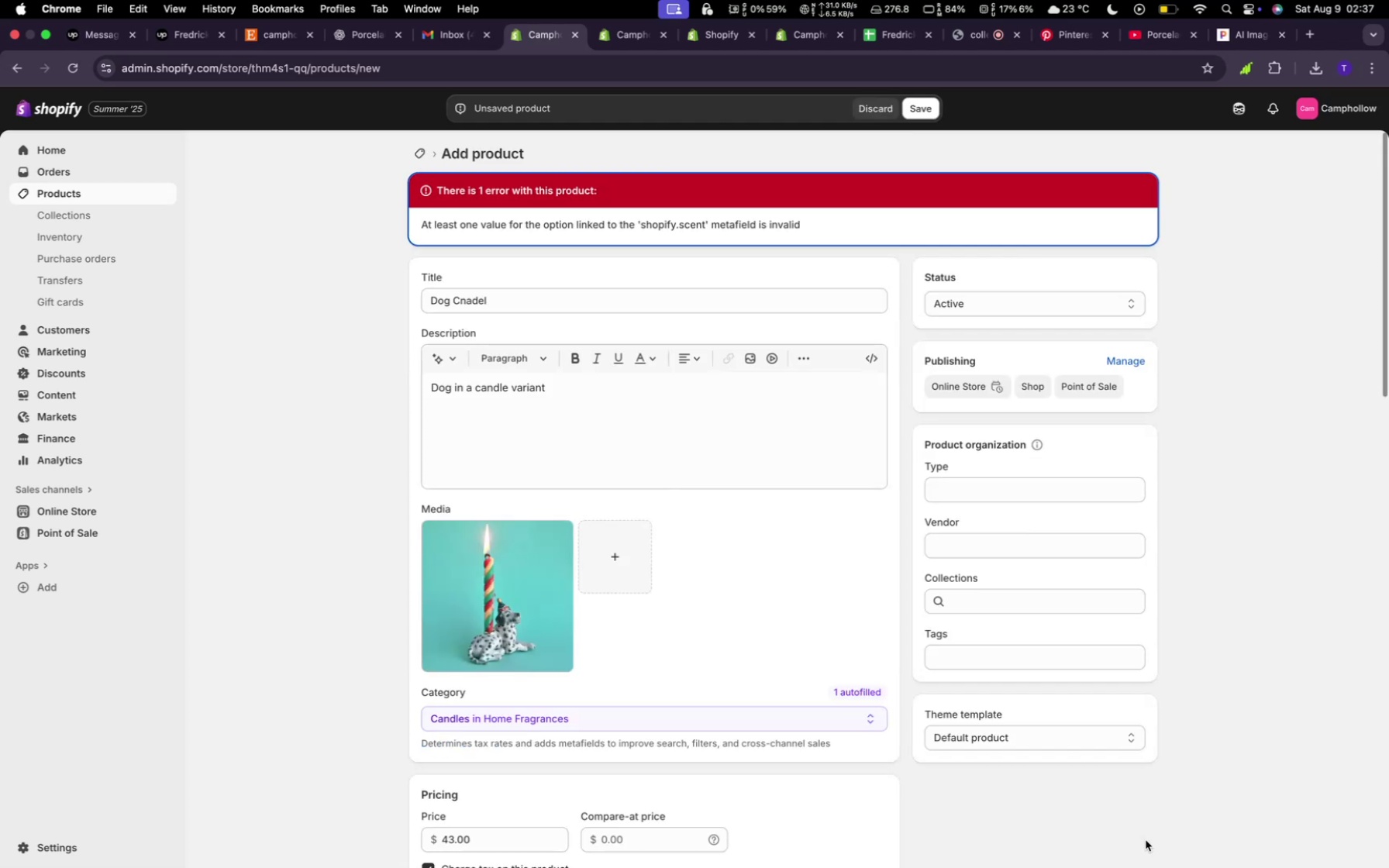 
wait(10.57)
 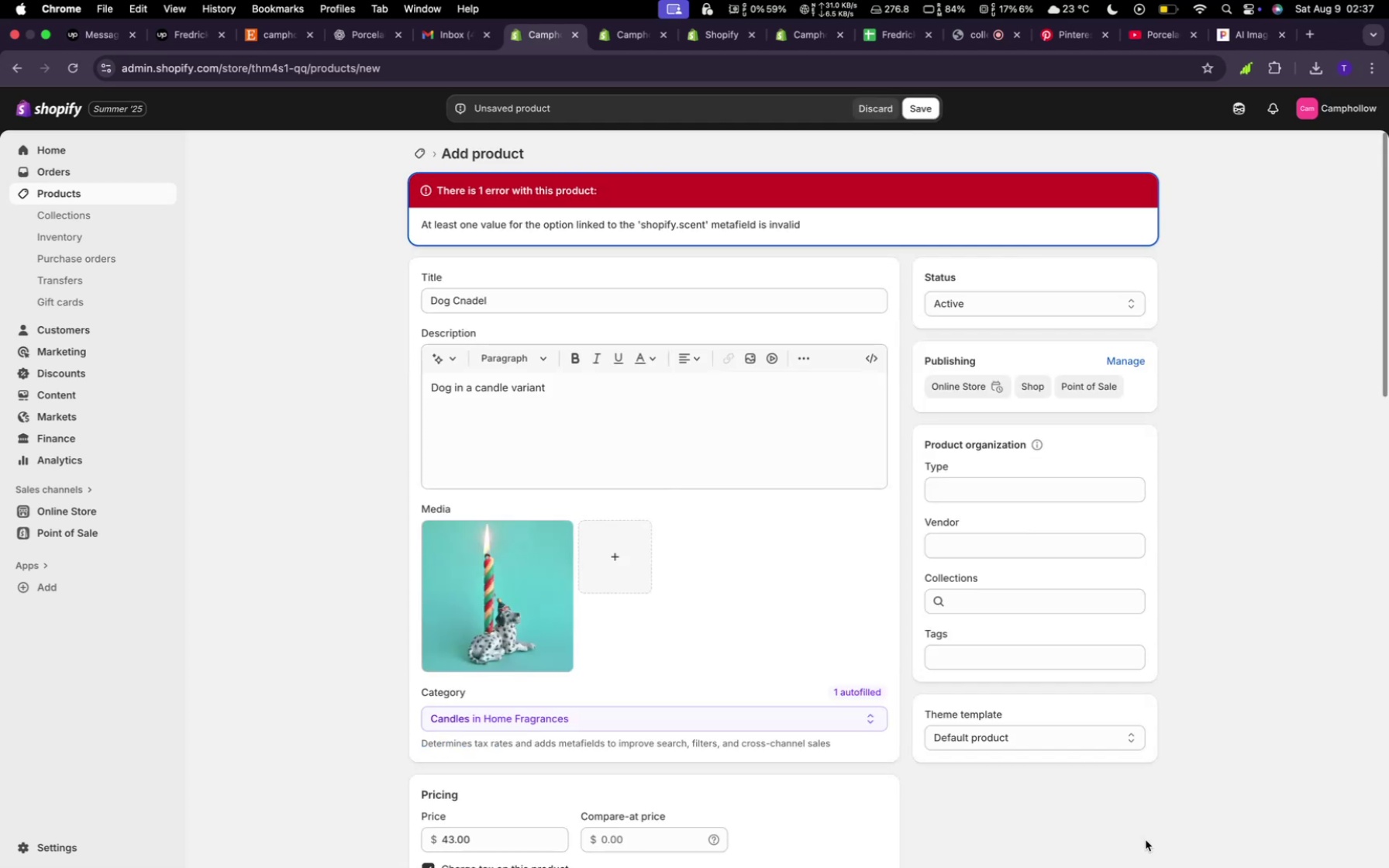 
scroll: coordinate [785, 608], scroll_direction: down, amount: 44.0
 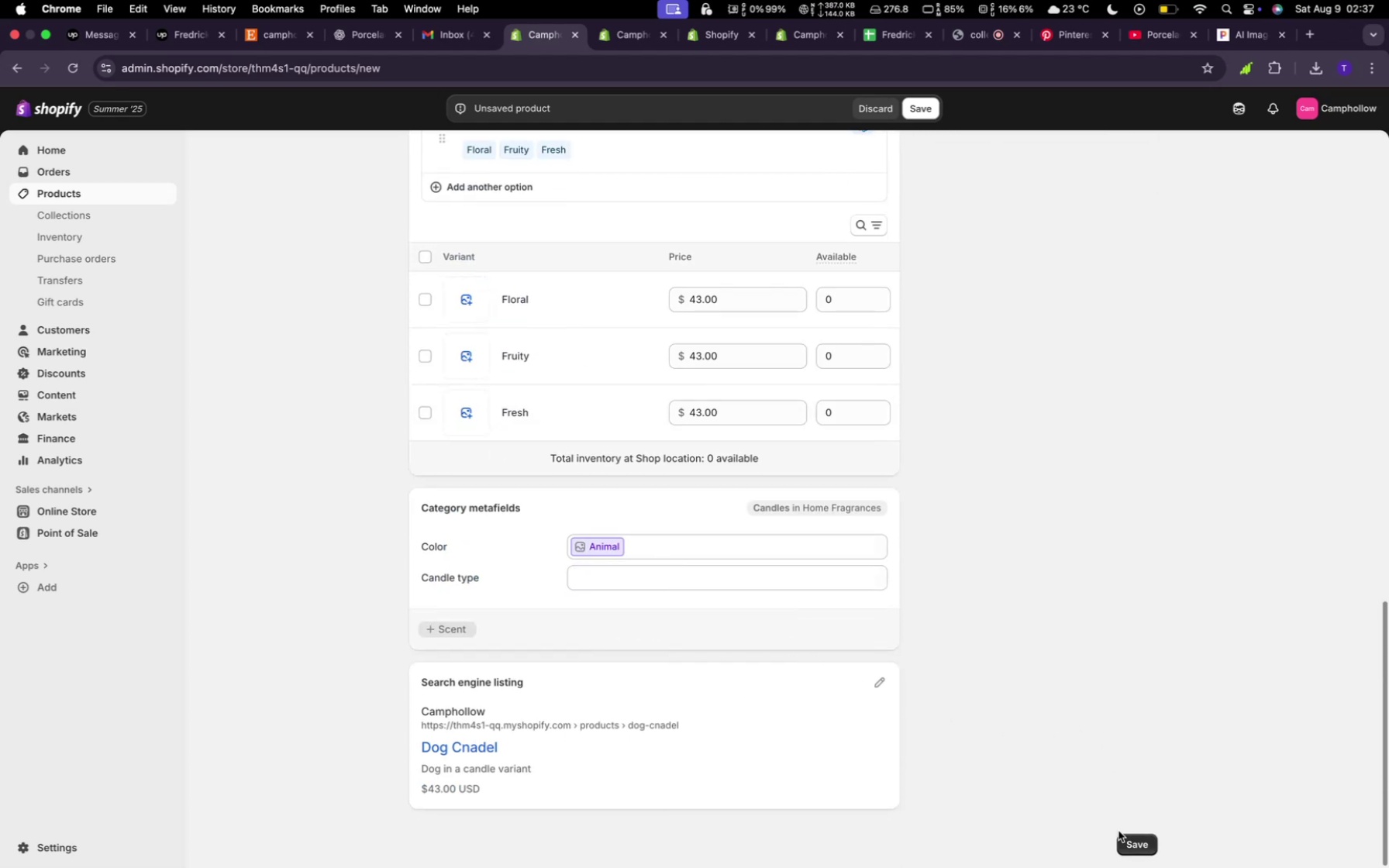 
left_click([1123, 834])
 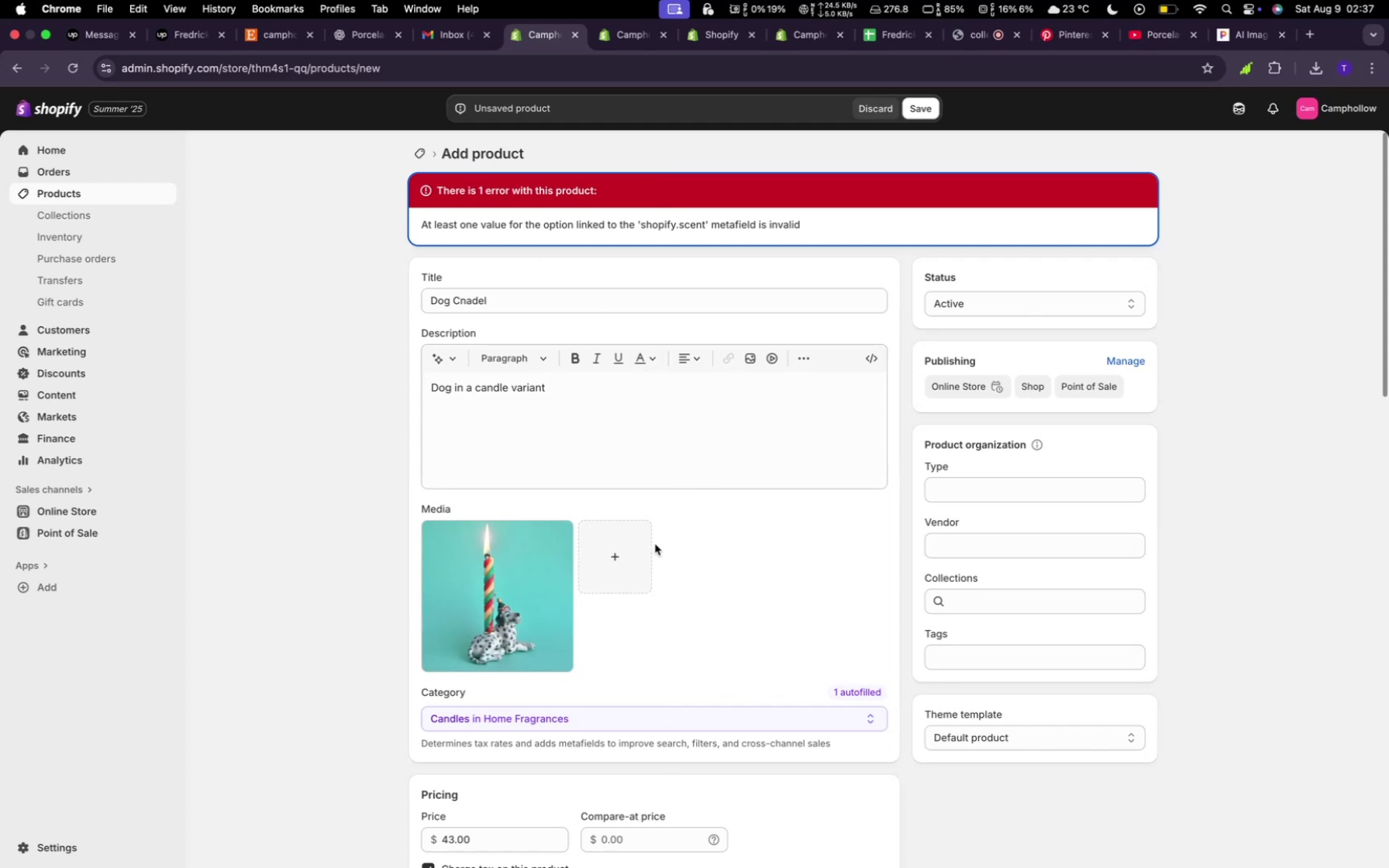 
wait(7.02)
 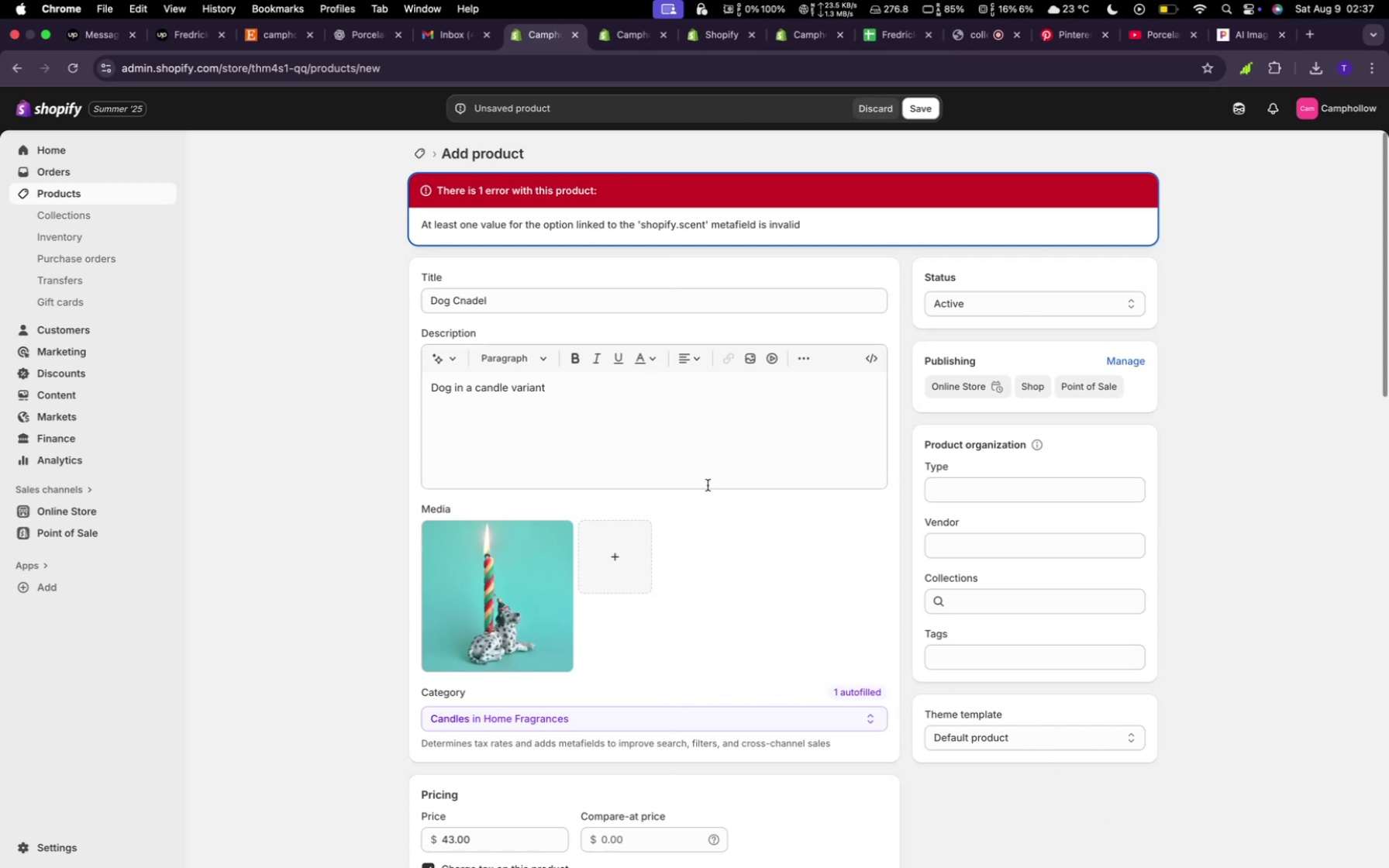 
left_click([558, 394])
 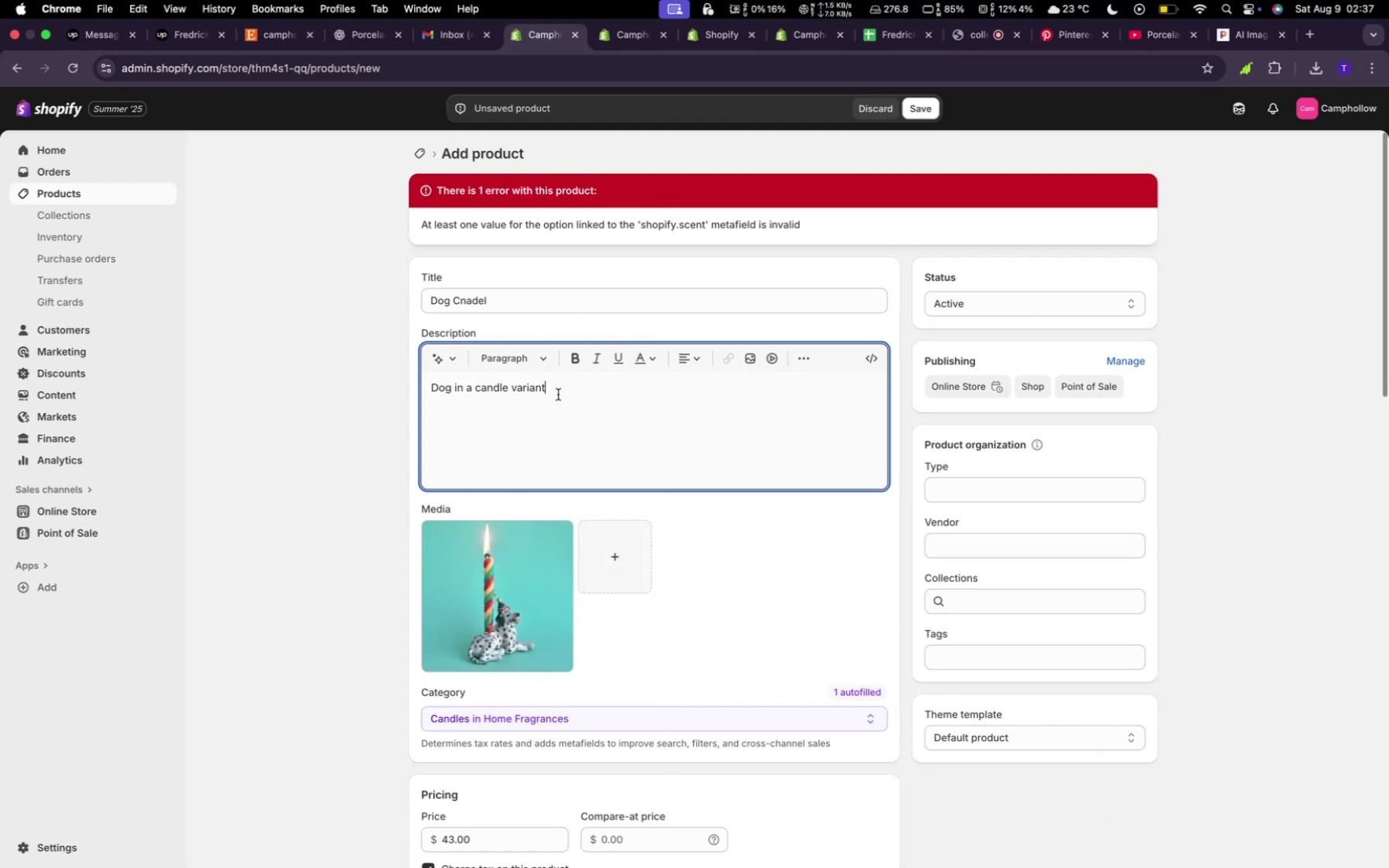 
key(Backspace)
 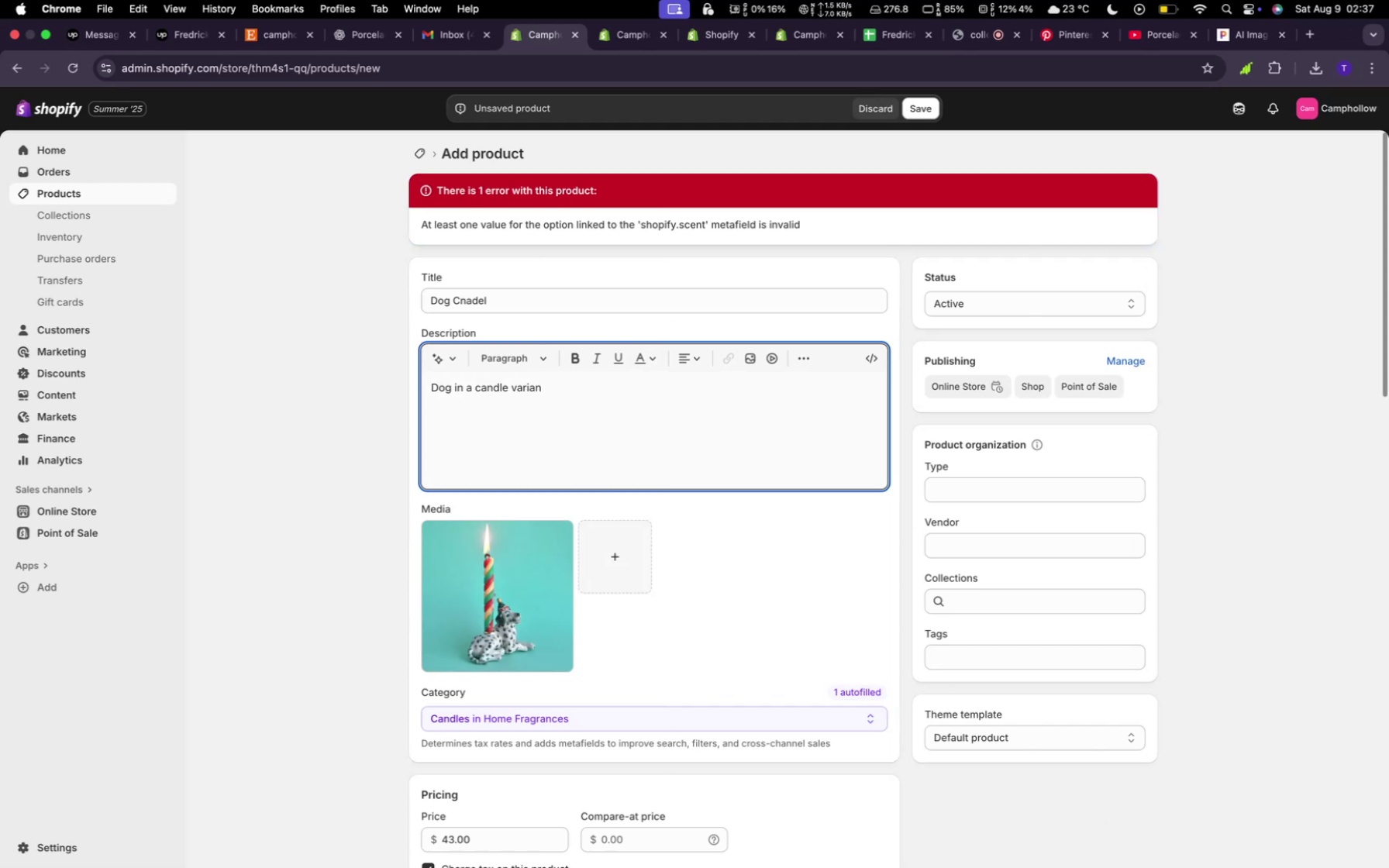 
key(Backspace)
 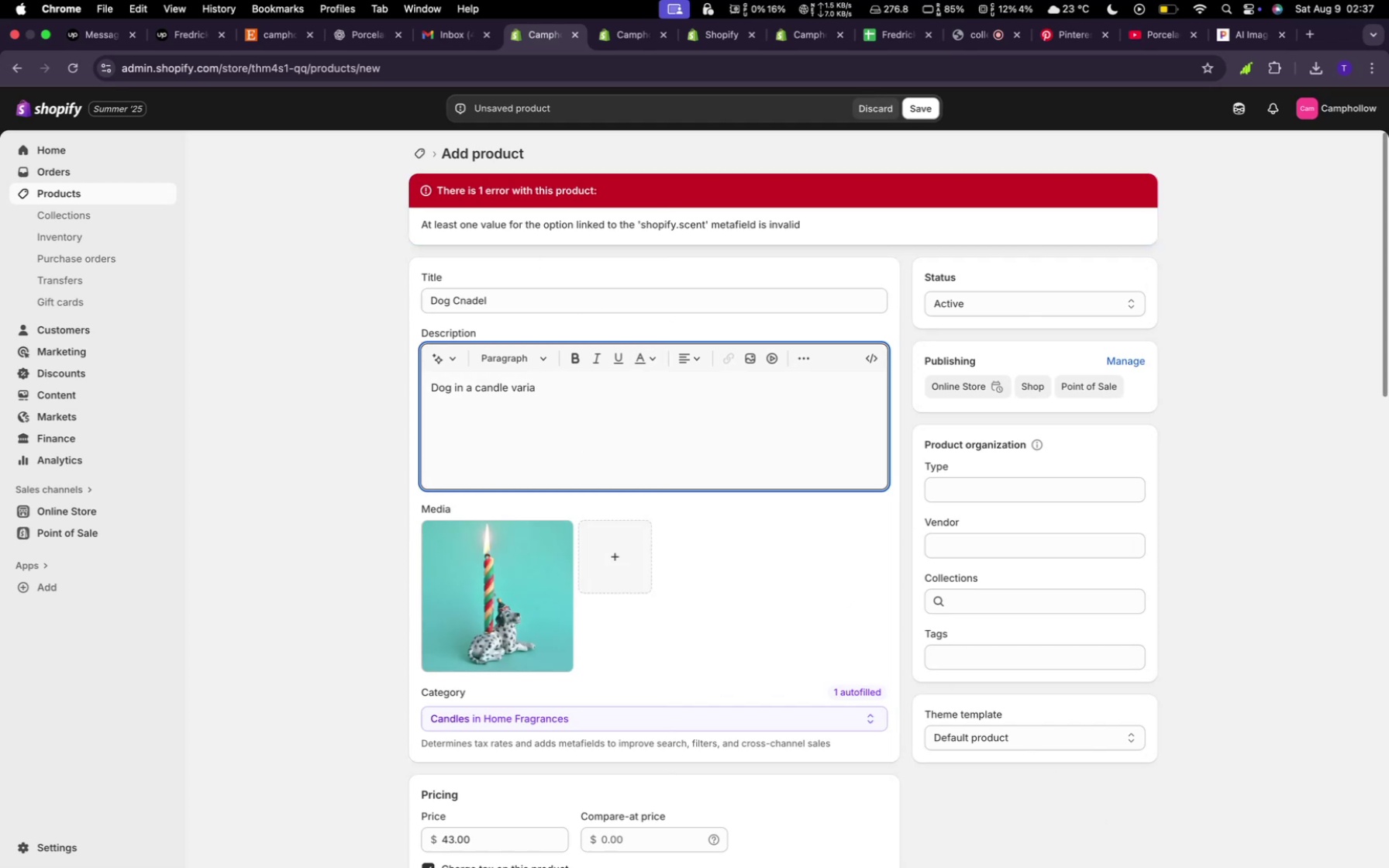 
key(Backspace)
 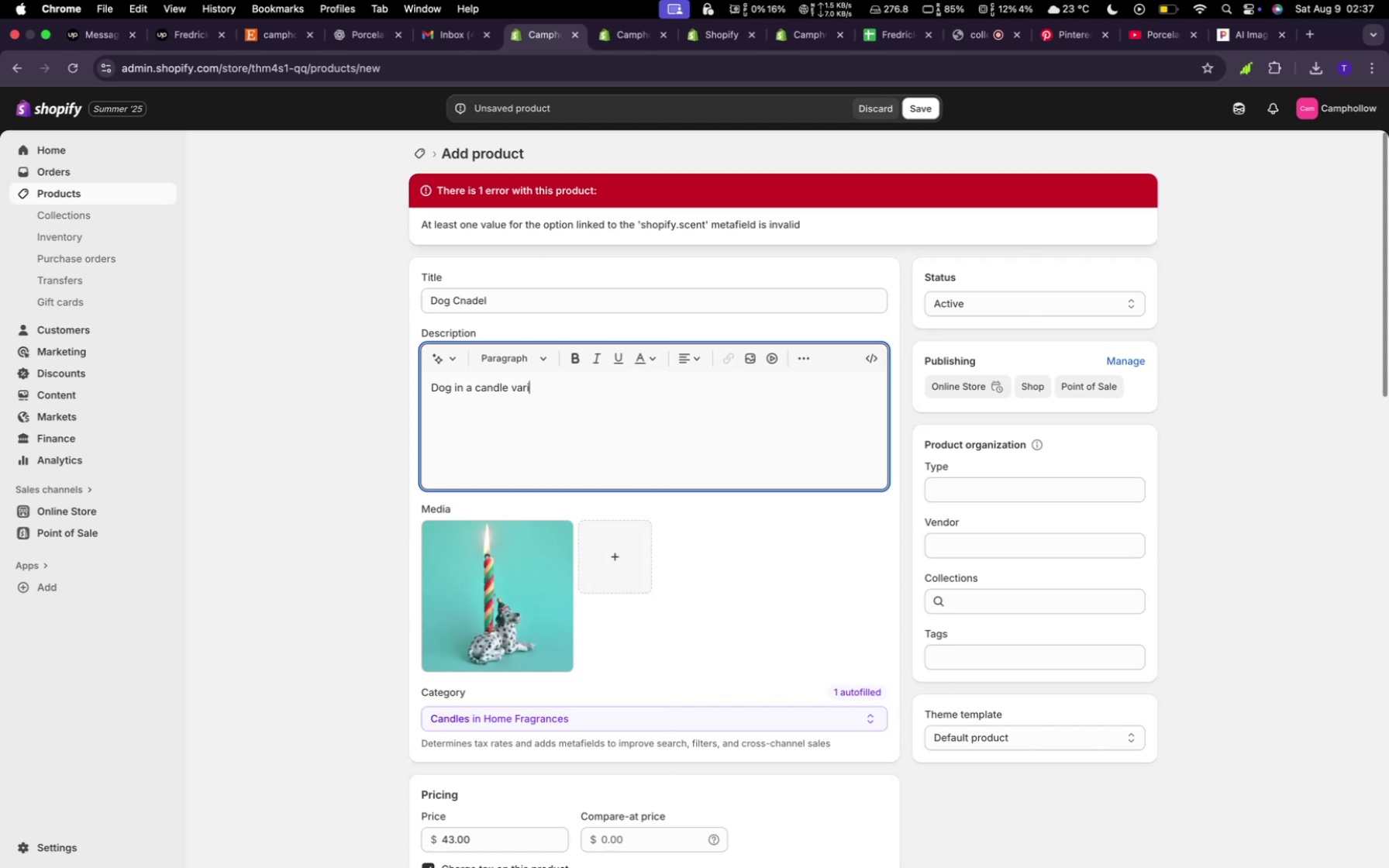 
key(Backspace)
 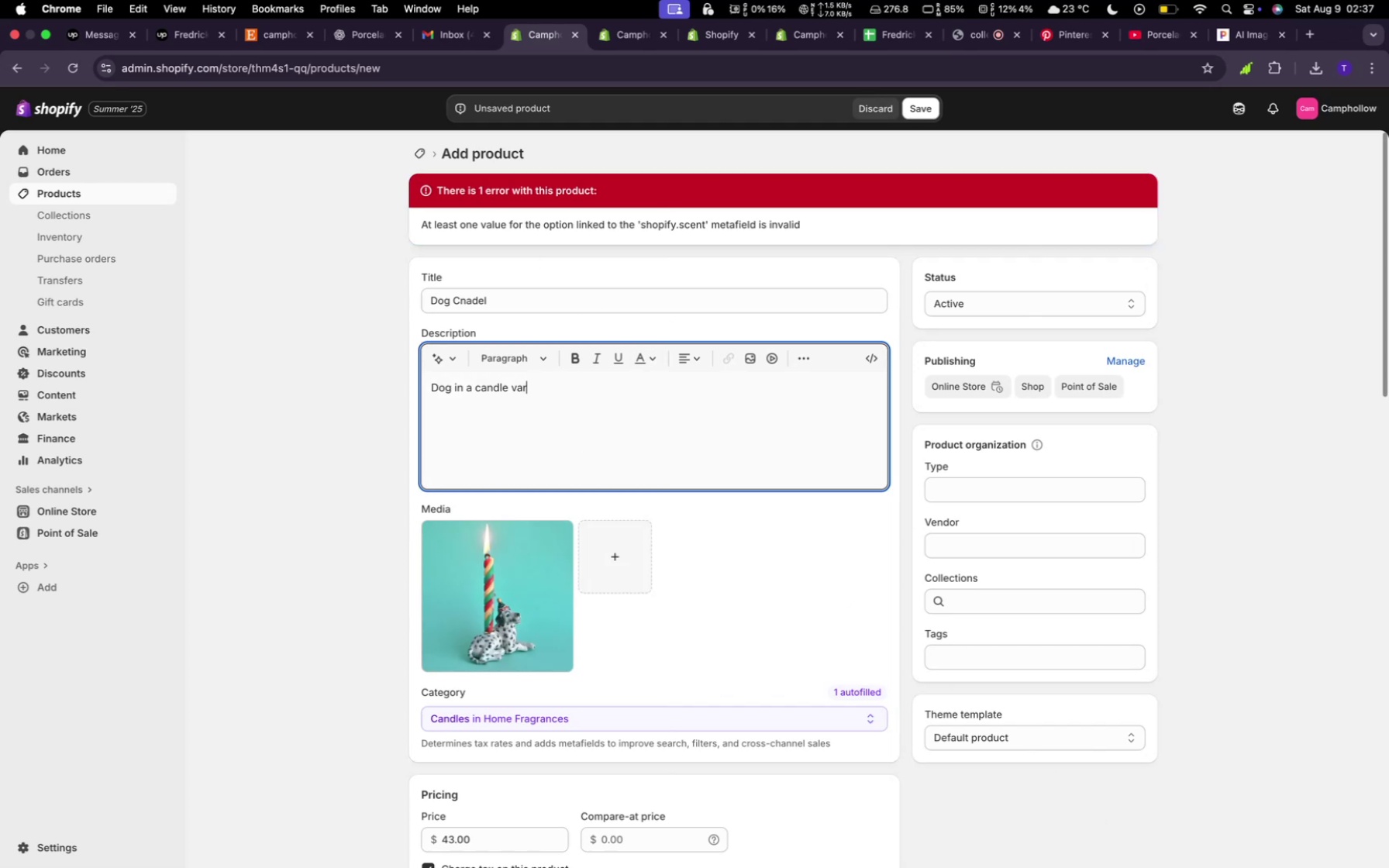 
key(Backspace)
 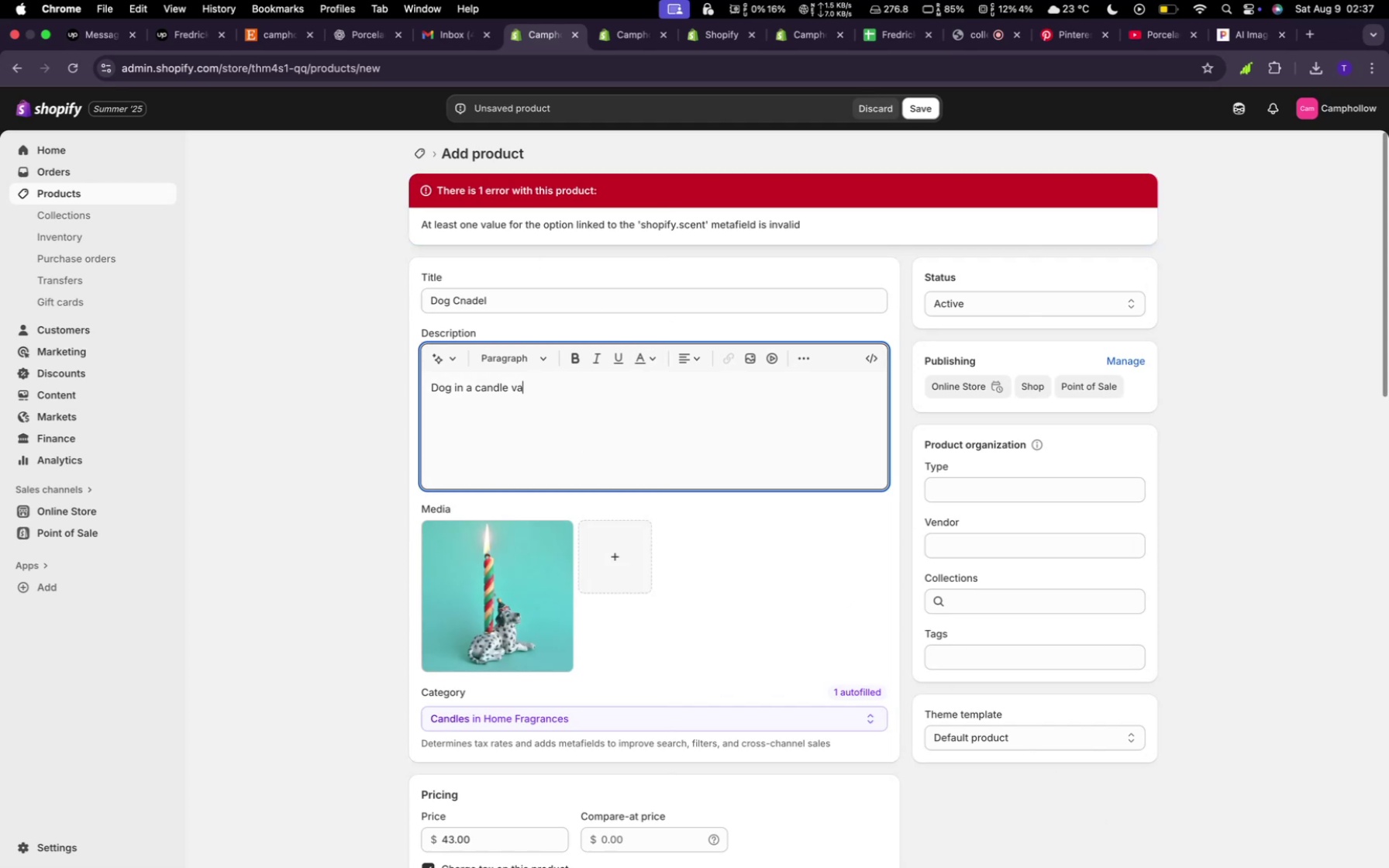 
key(Backspace)
 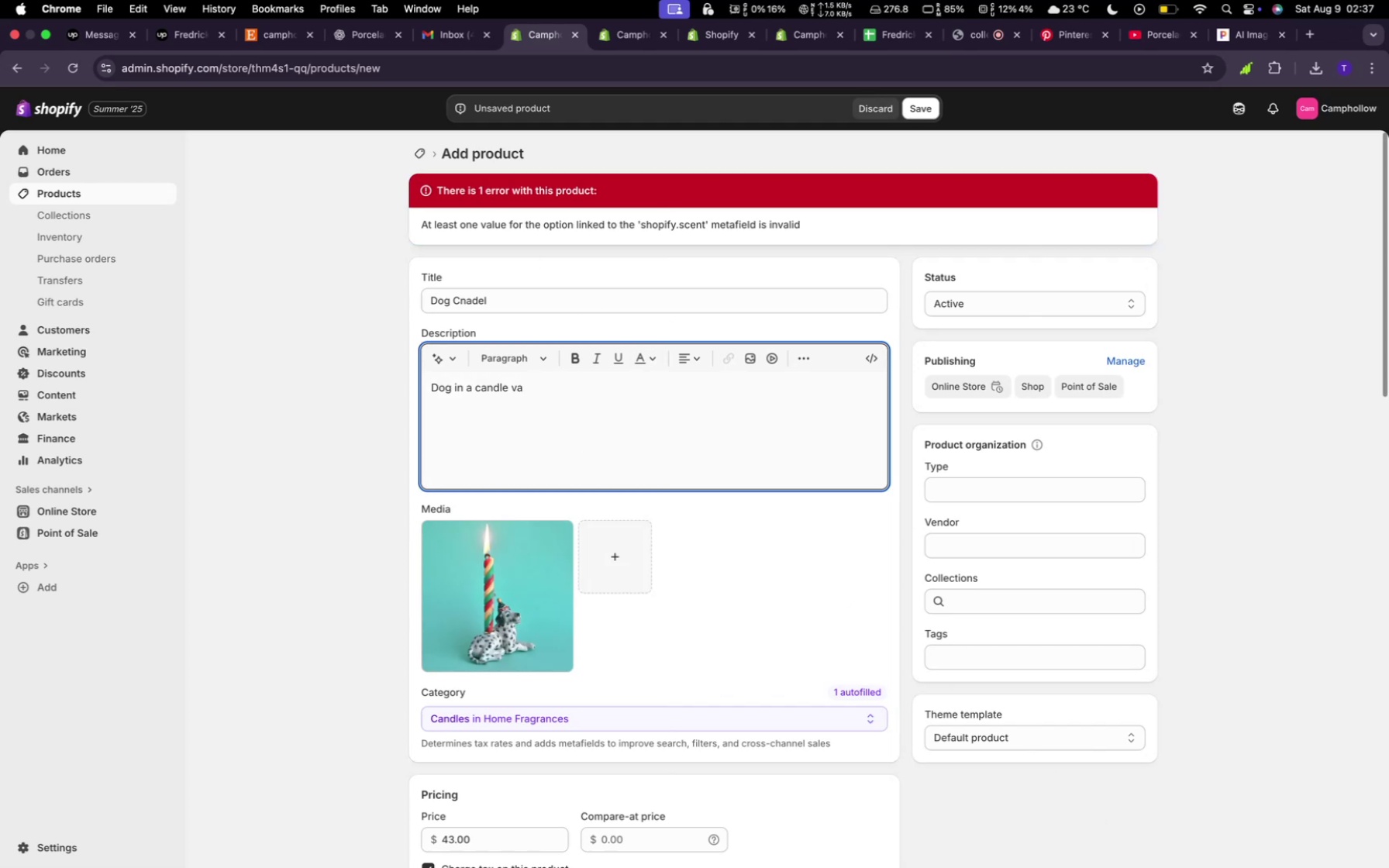 
key(Backspace)
 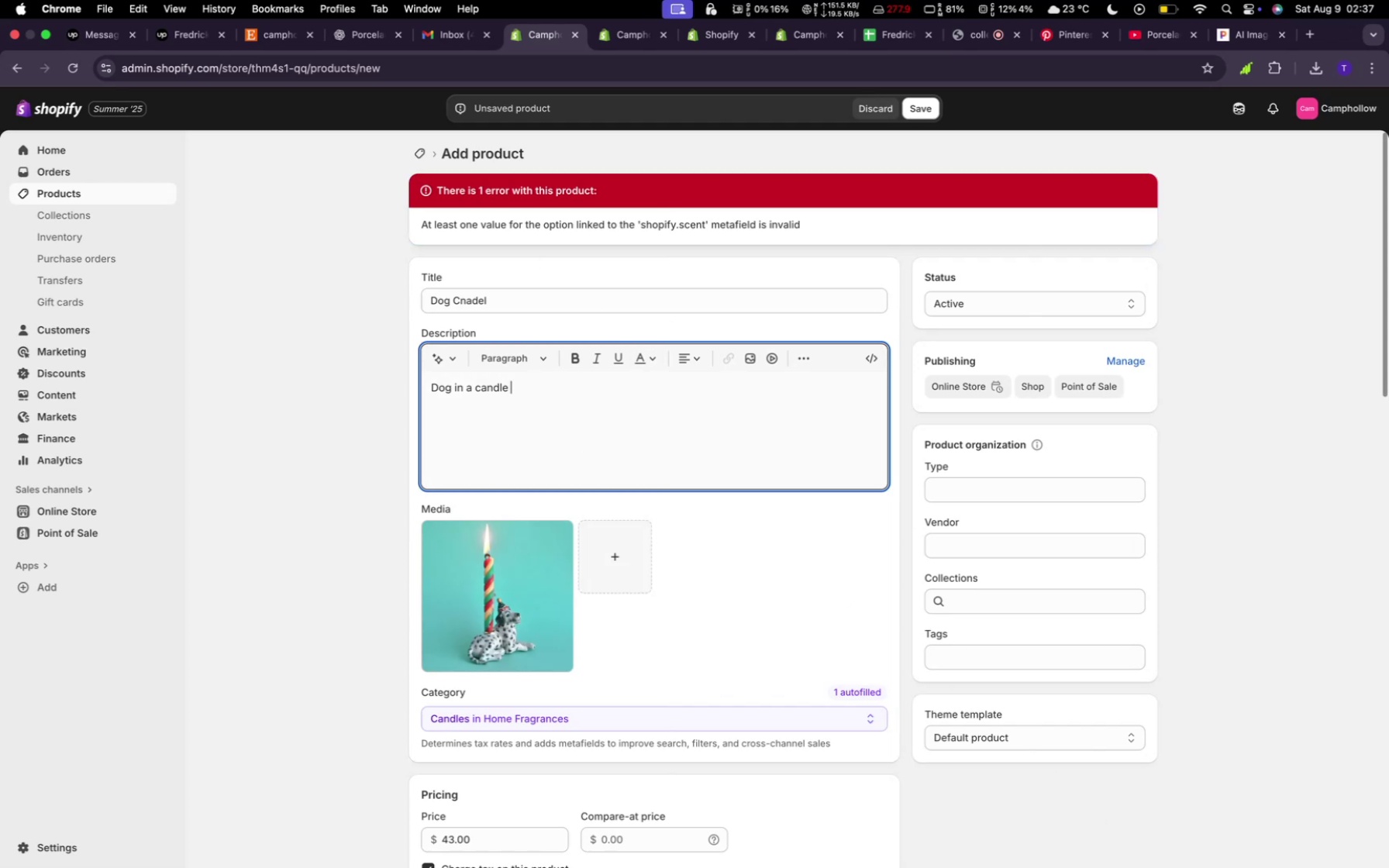 
key(Backspace)
 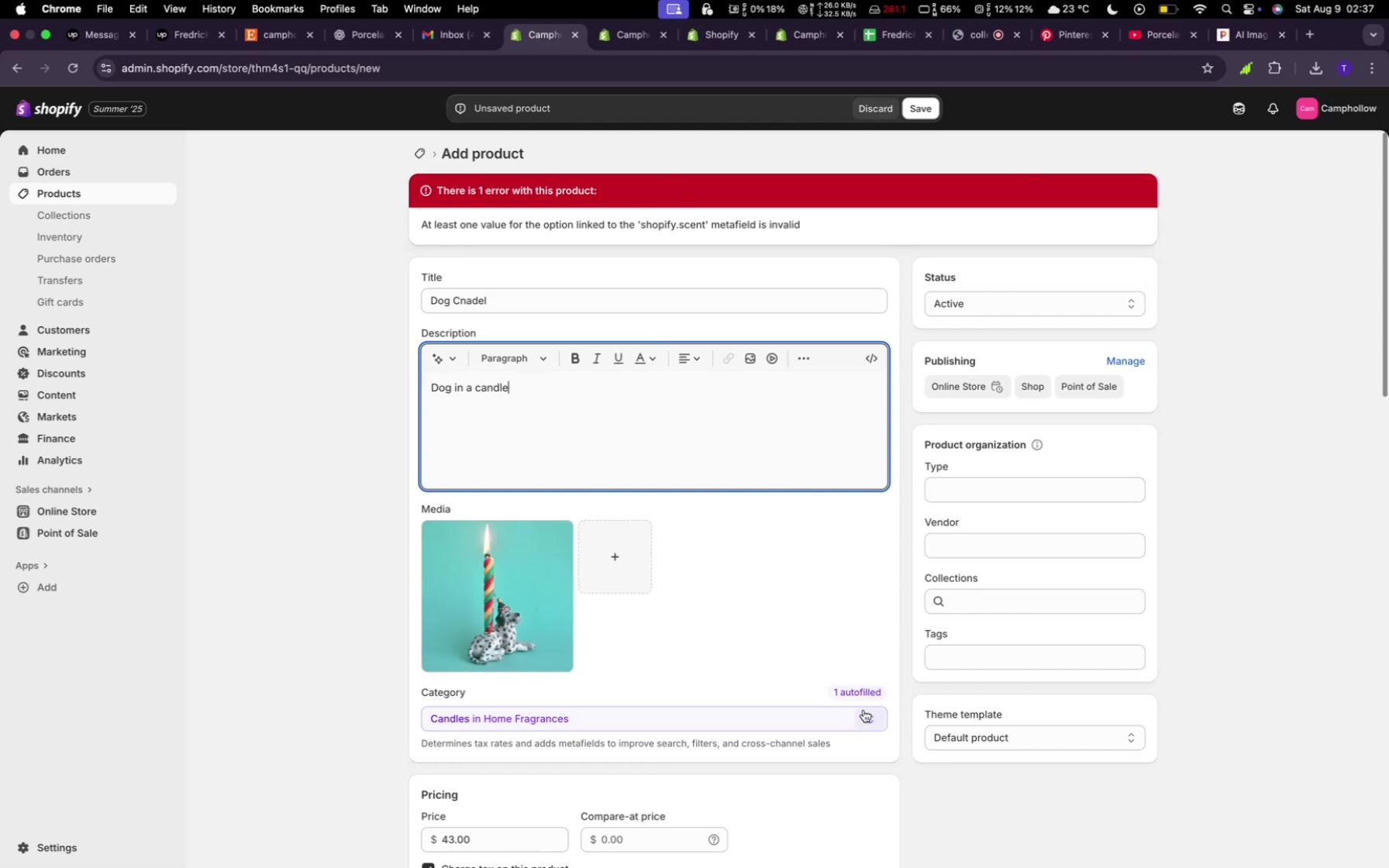 
wait(5.15)
 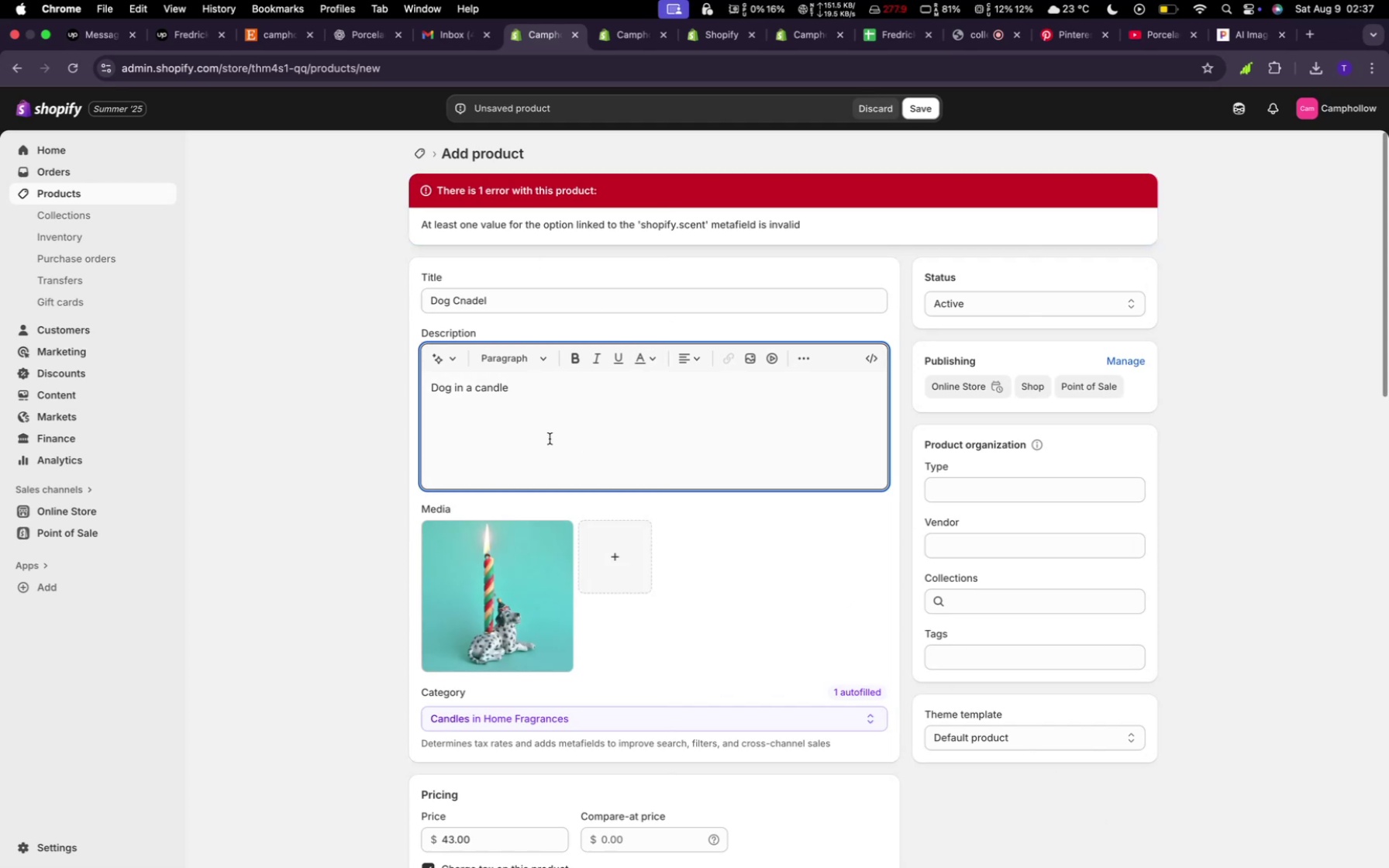 
scroll: coordinate [767, 659], scroll_direction: down, amount: 45.0
 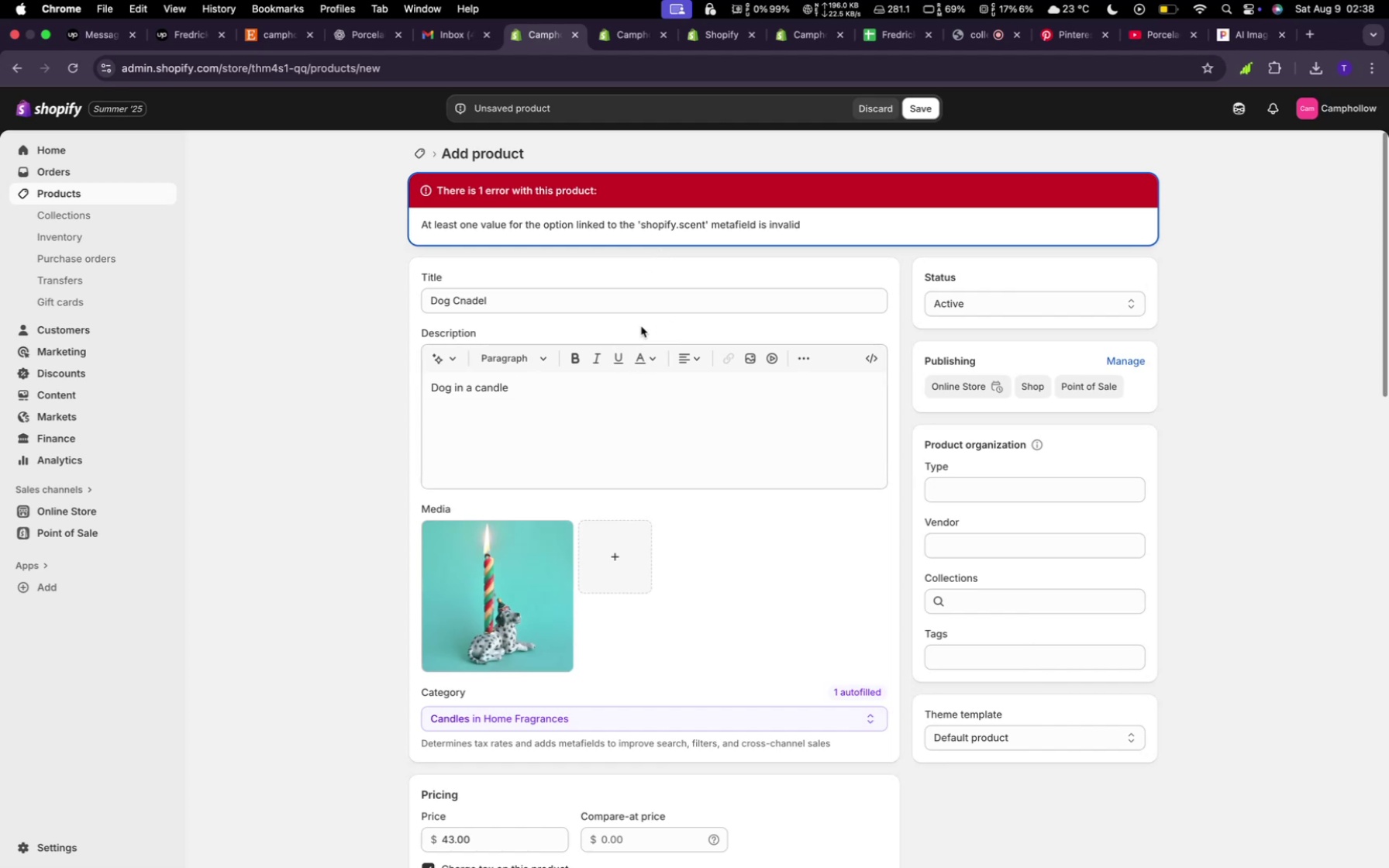 
wait(9.22)
 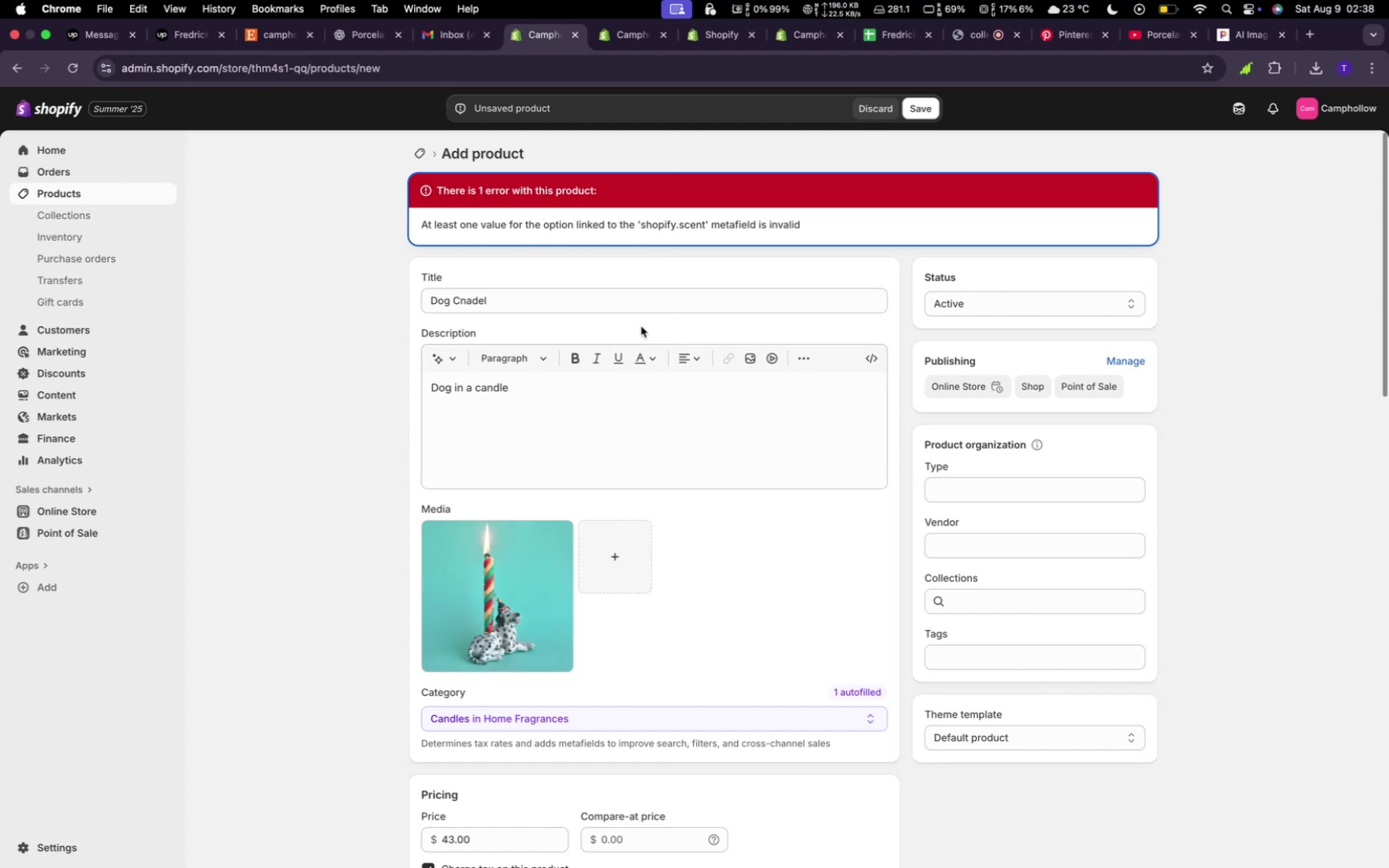 
left_click([870, 710])
 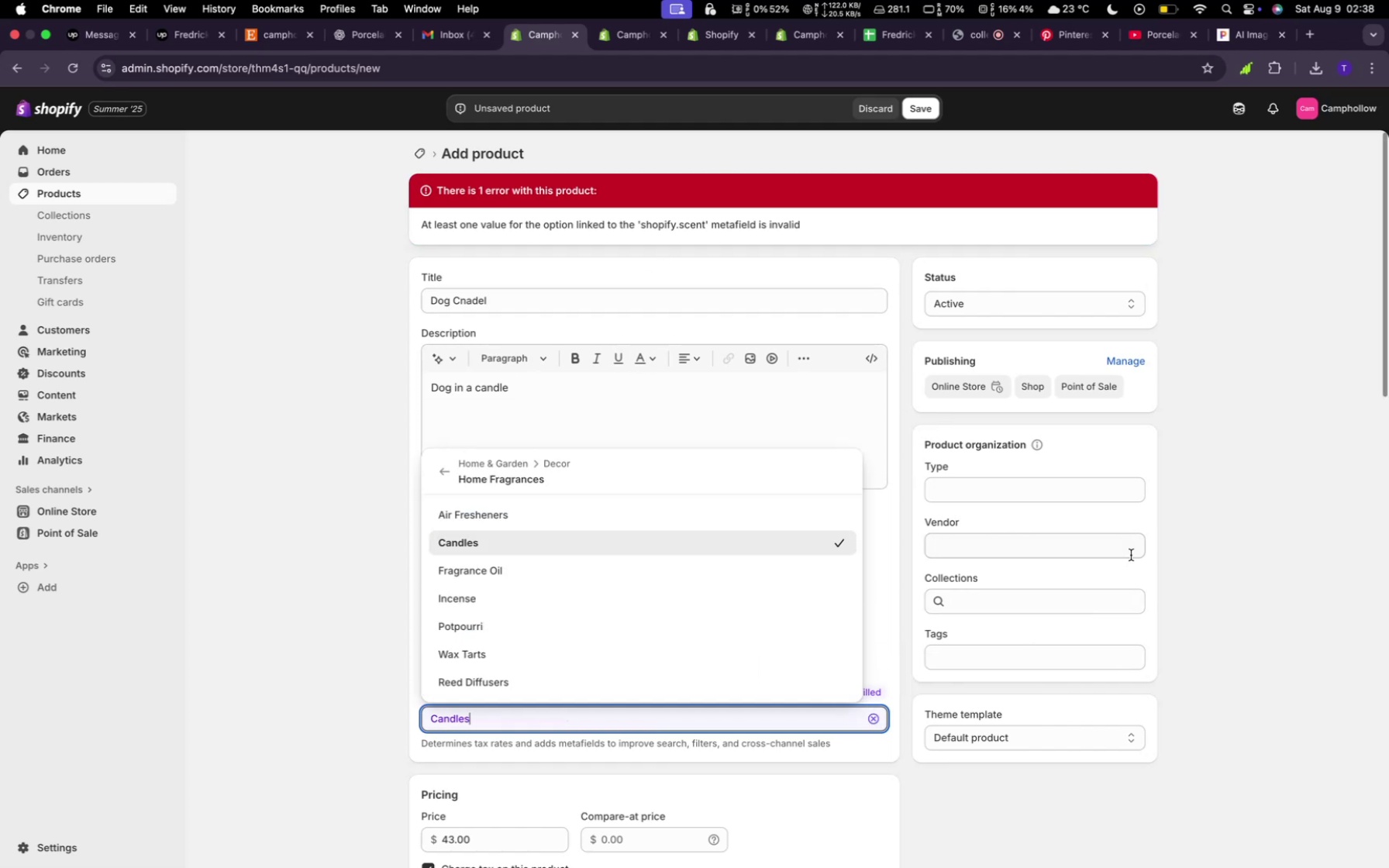 
left_click([1215, 541])
 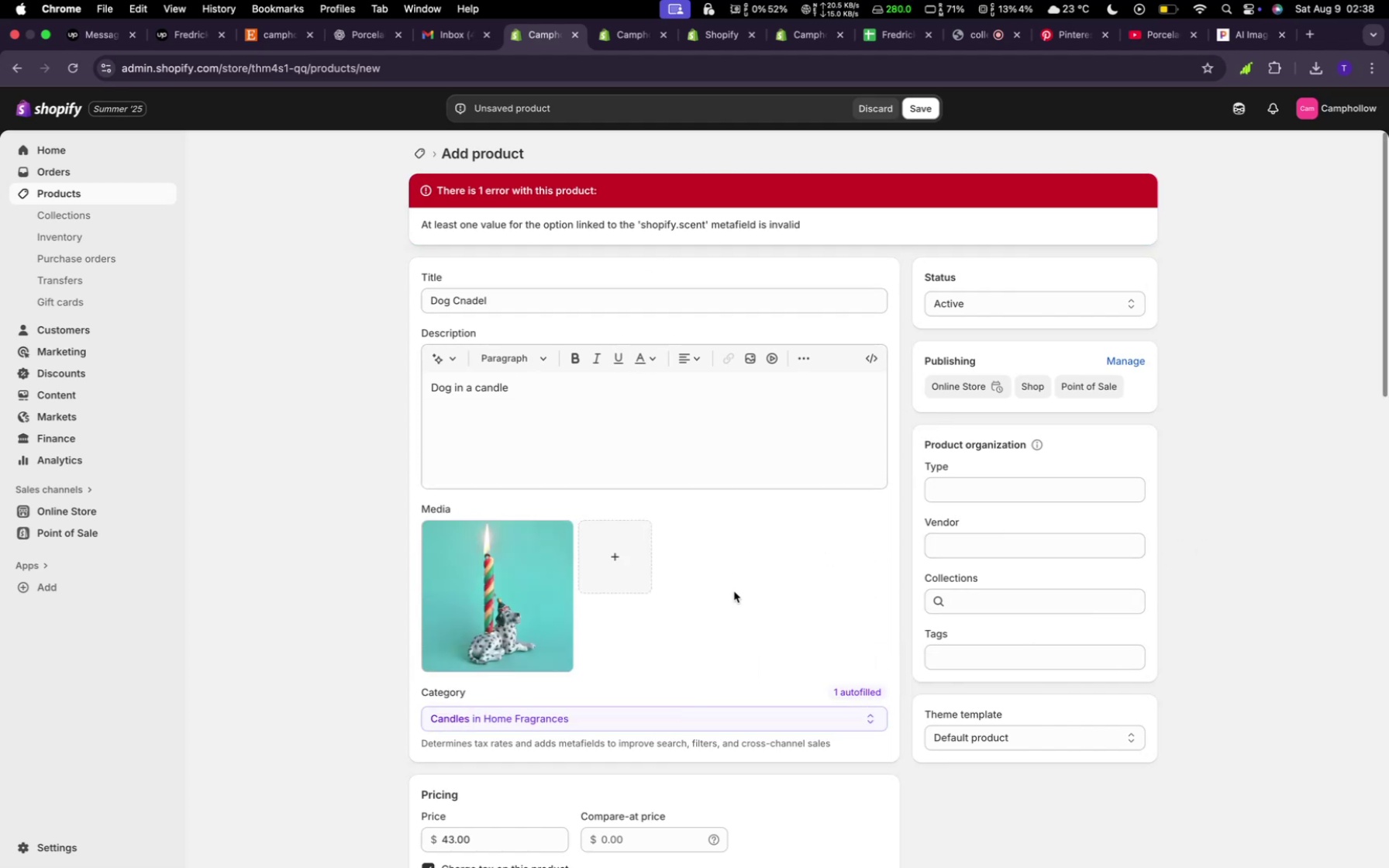 
scroll: coordinate [743, 591], scroll_direction: up, amount: 13.0
 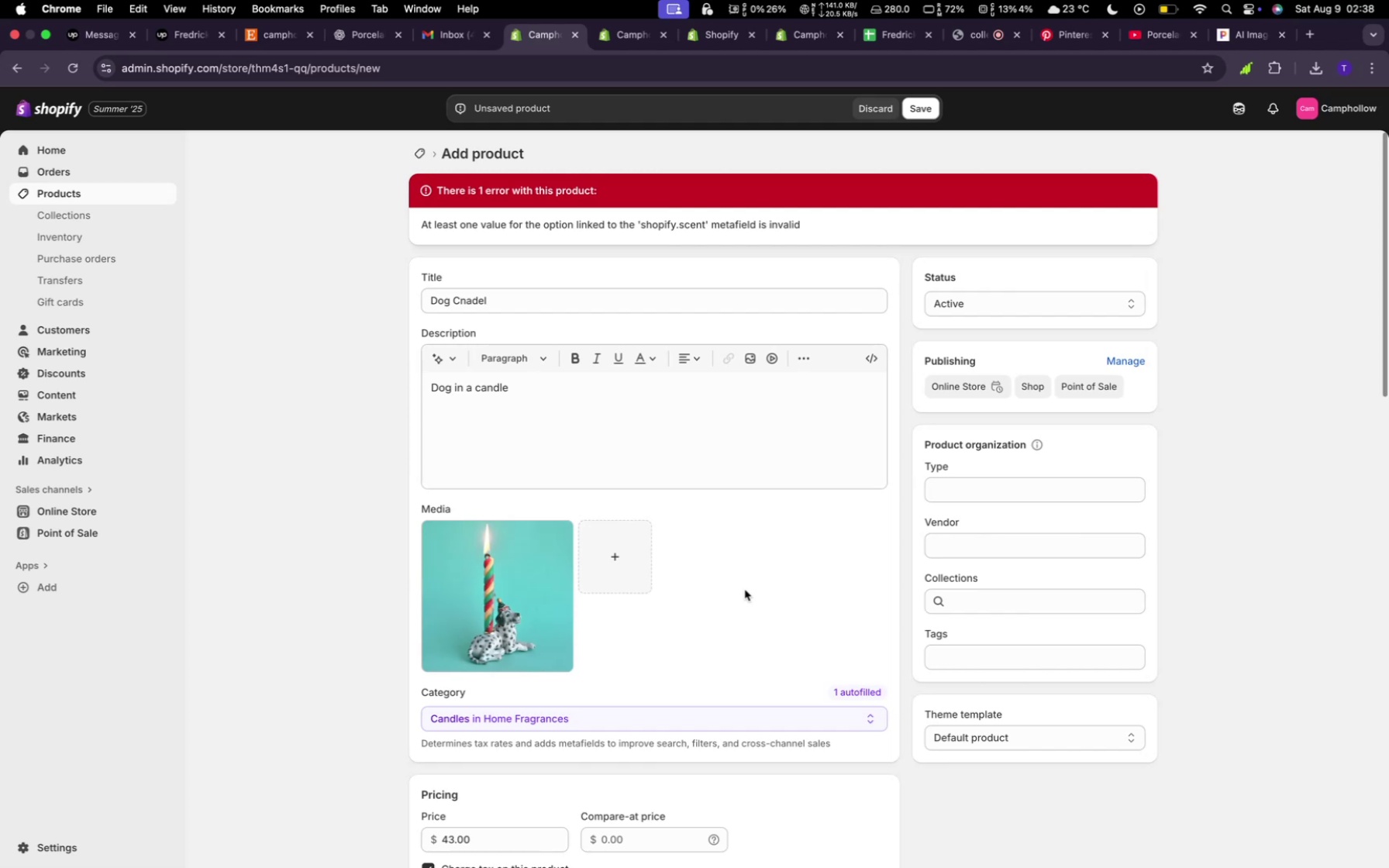 
scroll: coordinate [746, 571], scroll_direction: down, amount: 31.0
 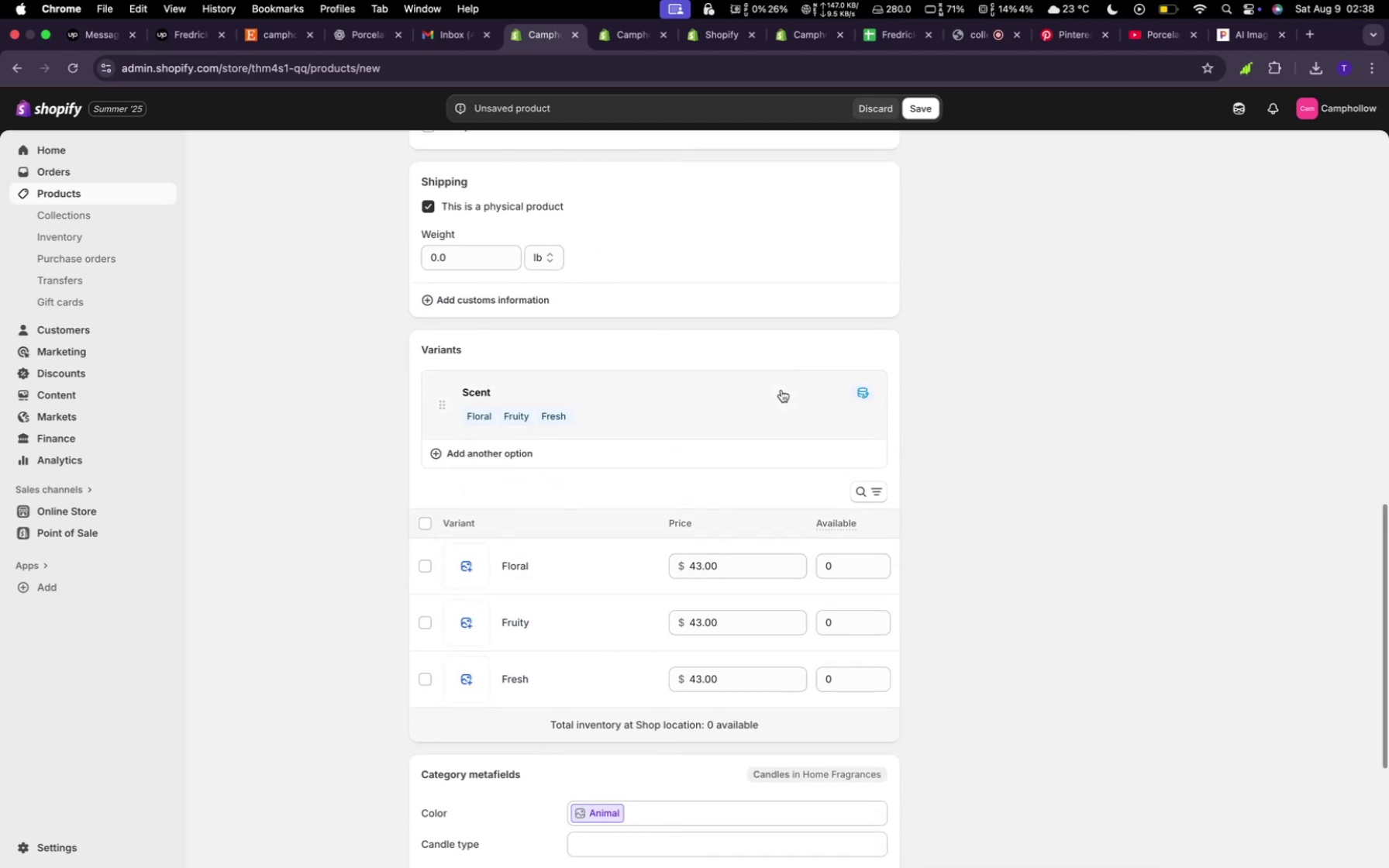 
left_click([781, 390])
 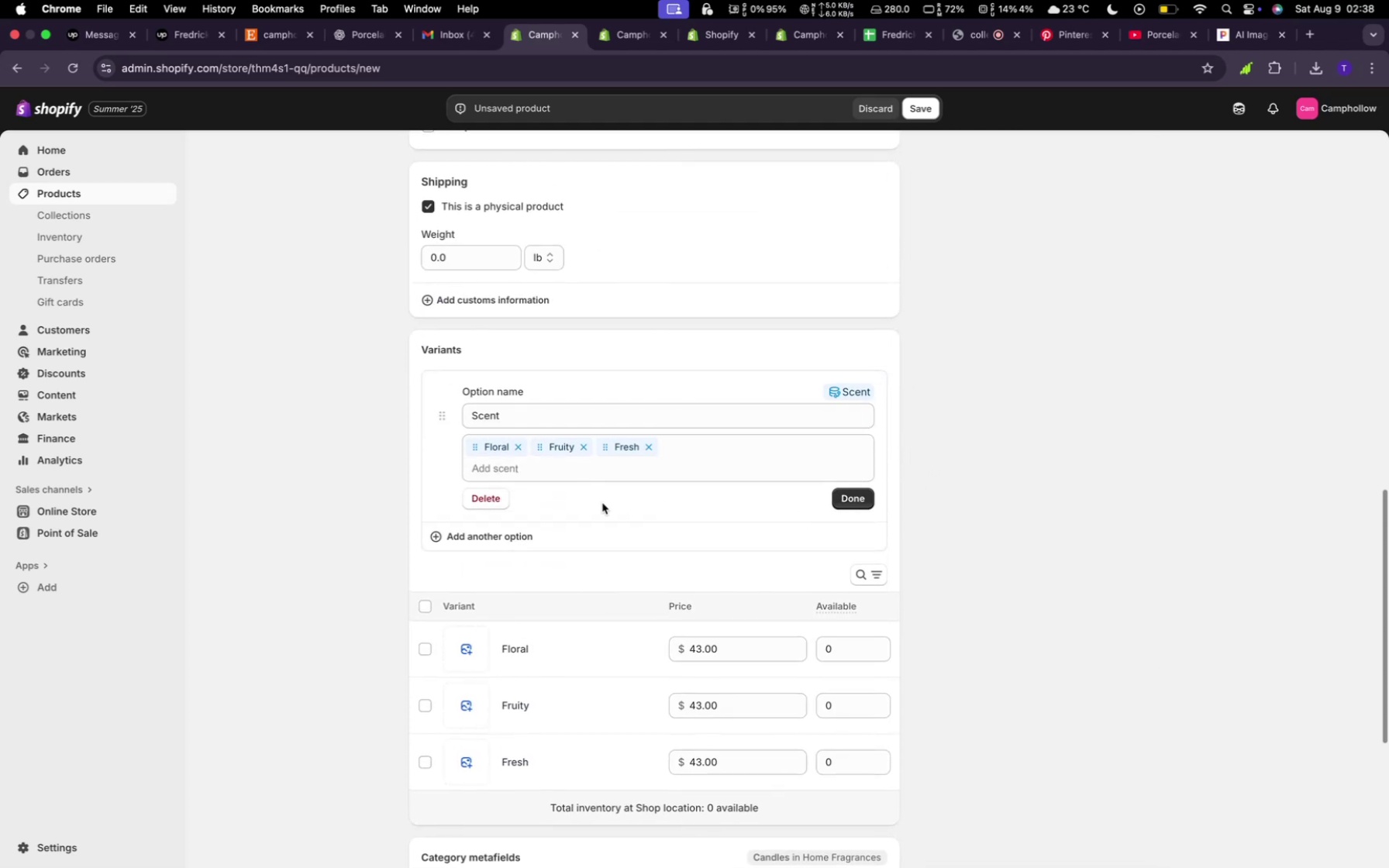 
left_click([492, 498])
 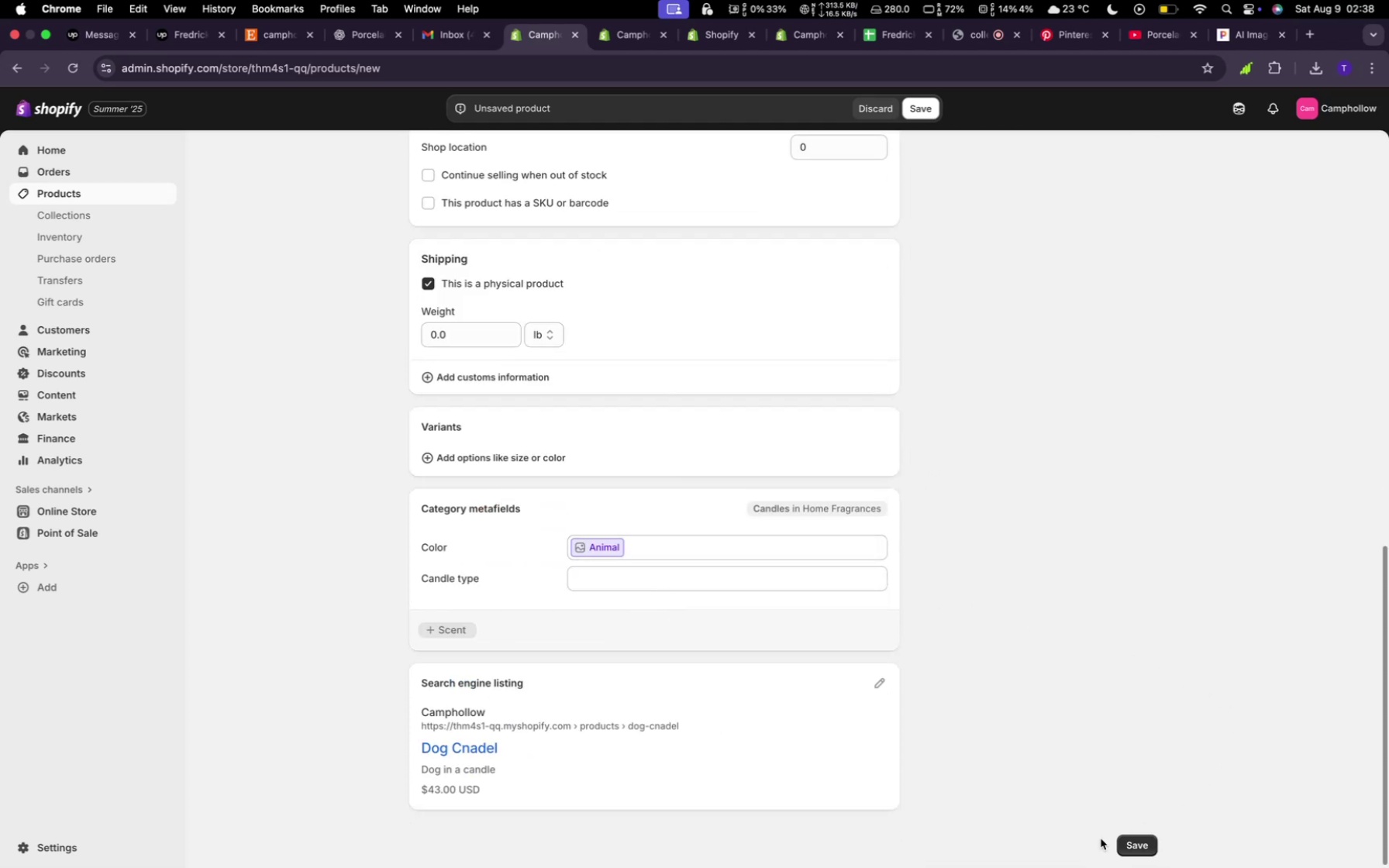 
left_click([1121, 846])
 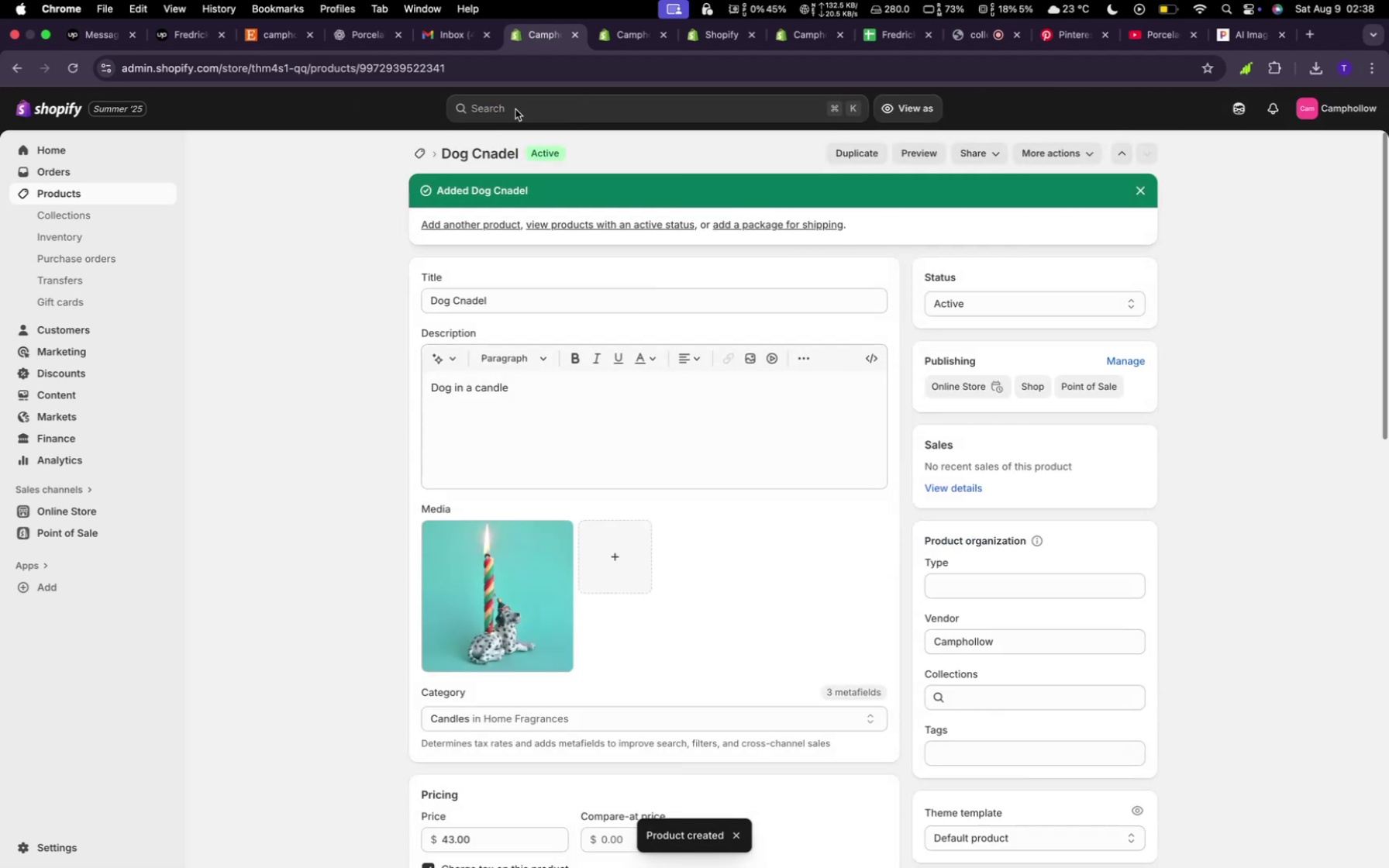 
wait(7.53)
 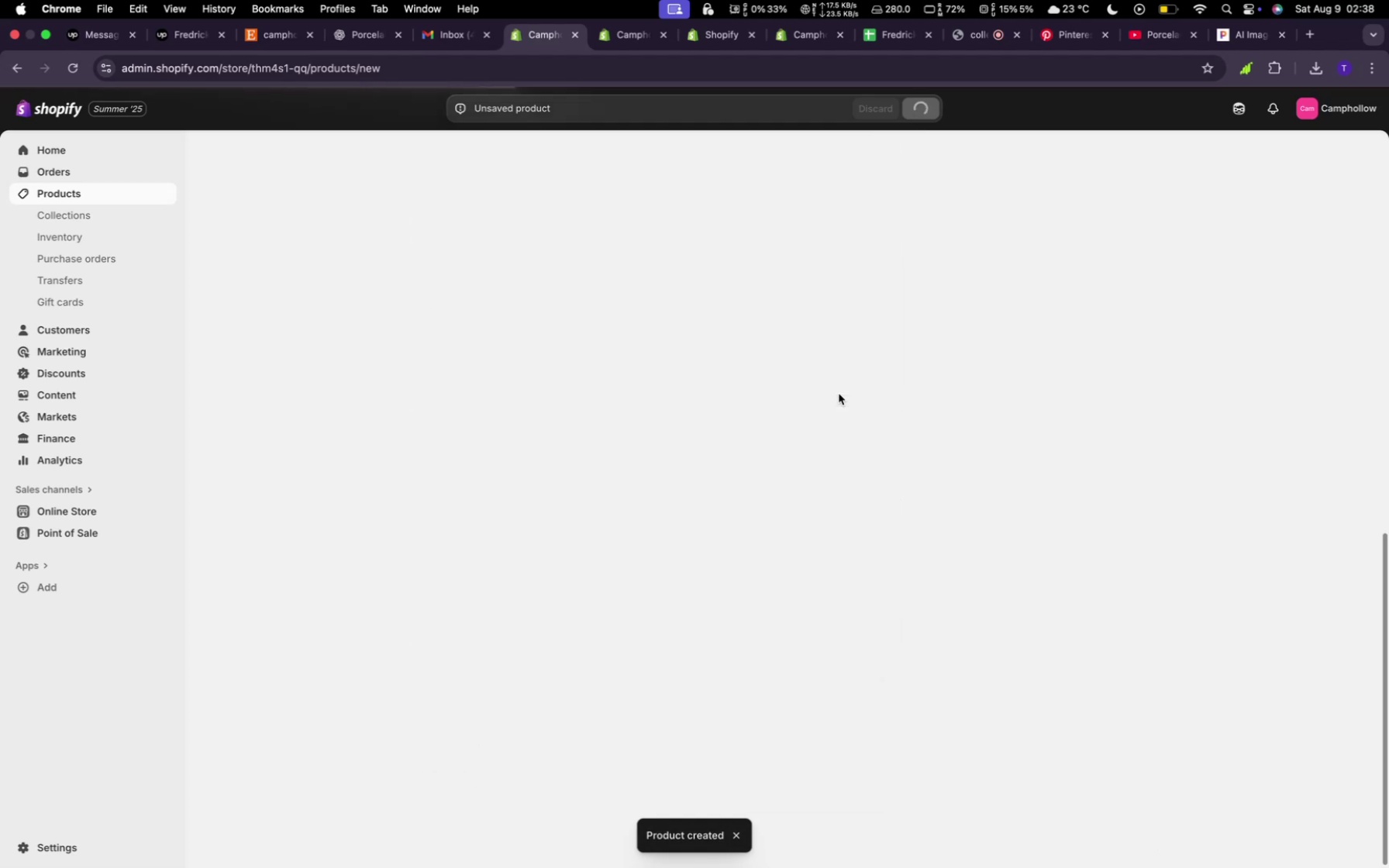 
left_click([79, 217])
 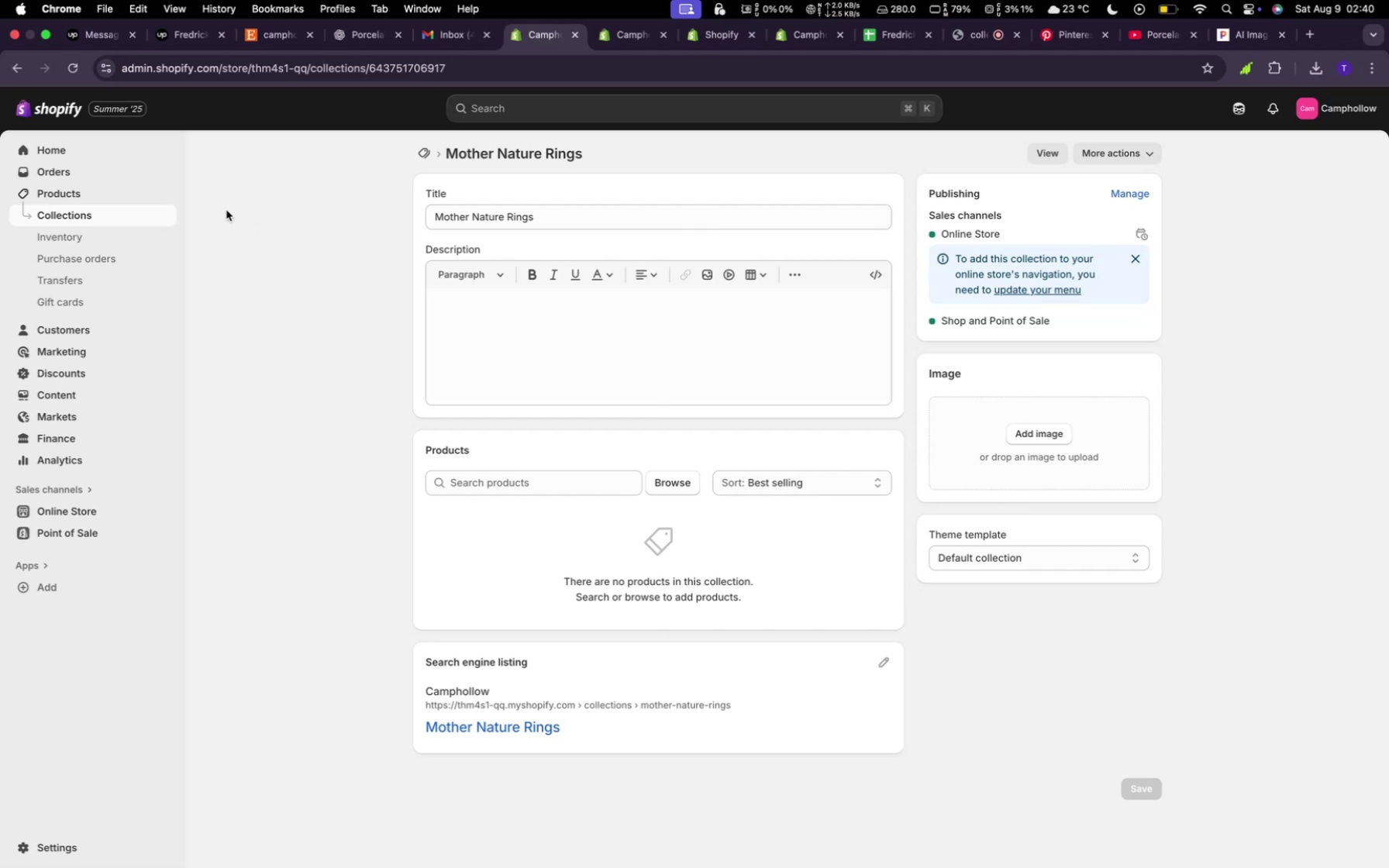 
wait(101.19)
 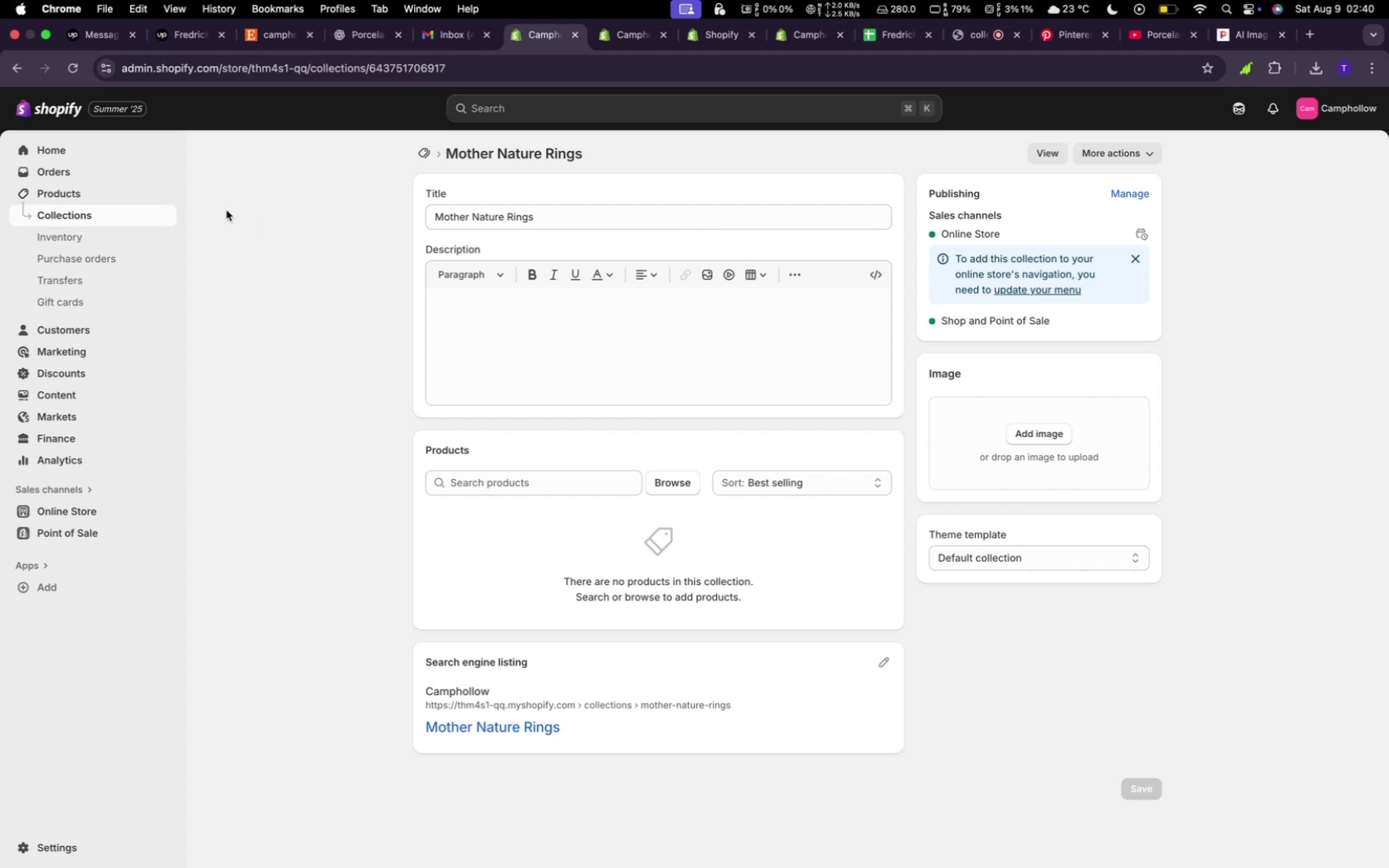 
scroll: coordinate [594, 582], scroll_direction: down, amount: 32.0
 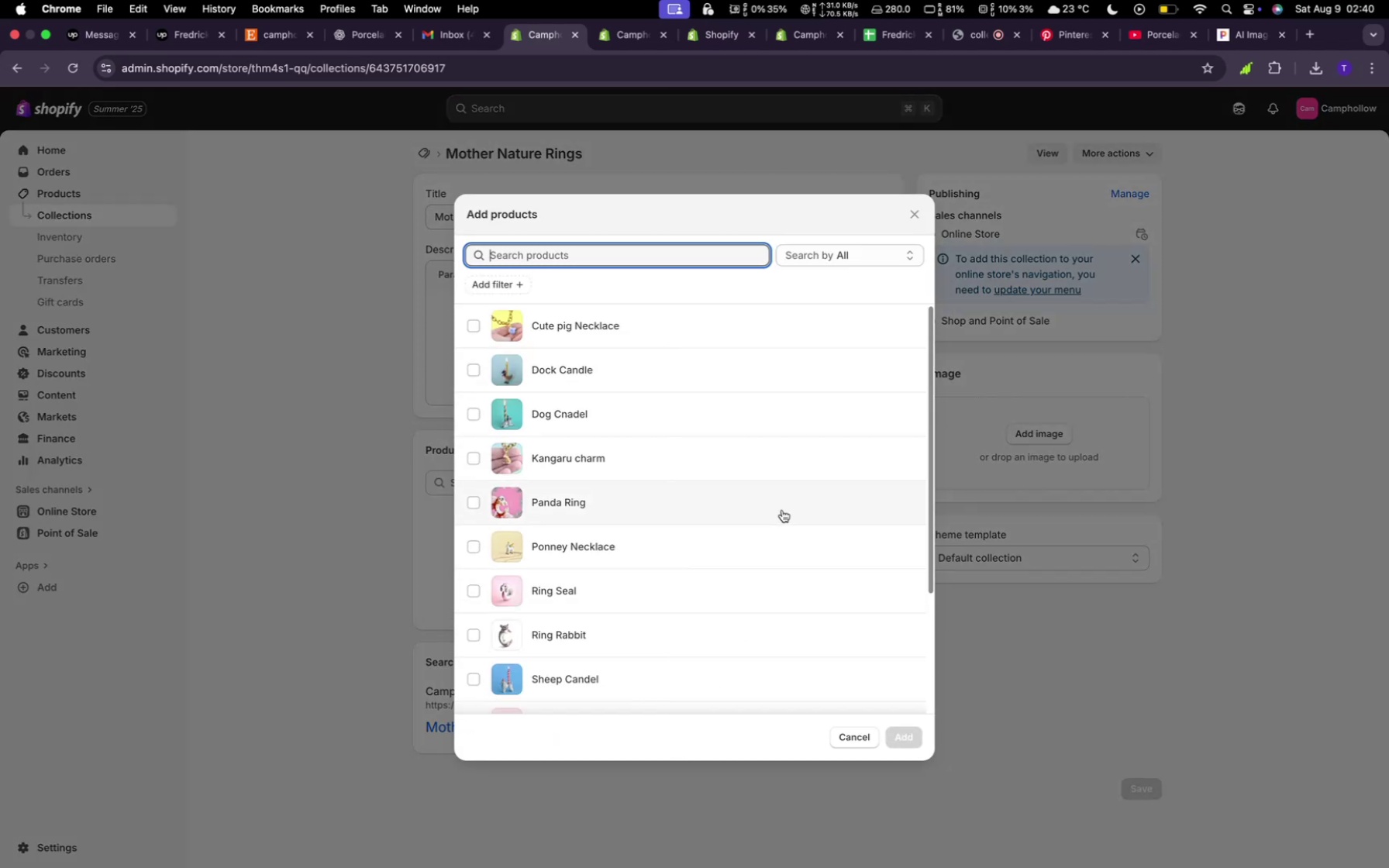 
scroll: coordinate [782, 505], scroll_direction: up, amount: 15.0
 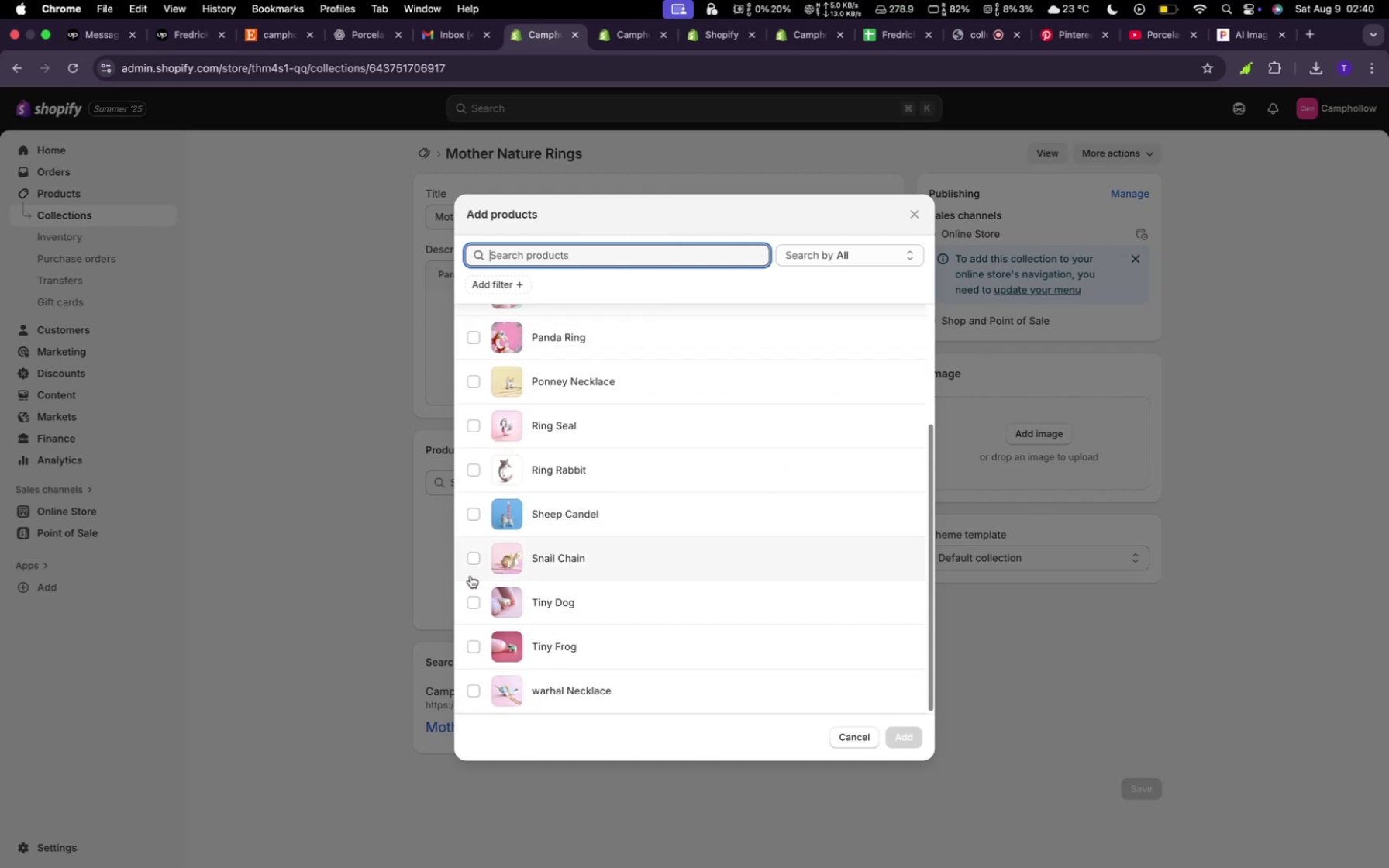 
wait(5.2)
 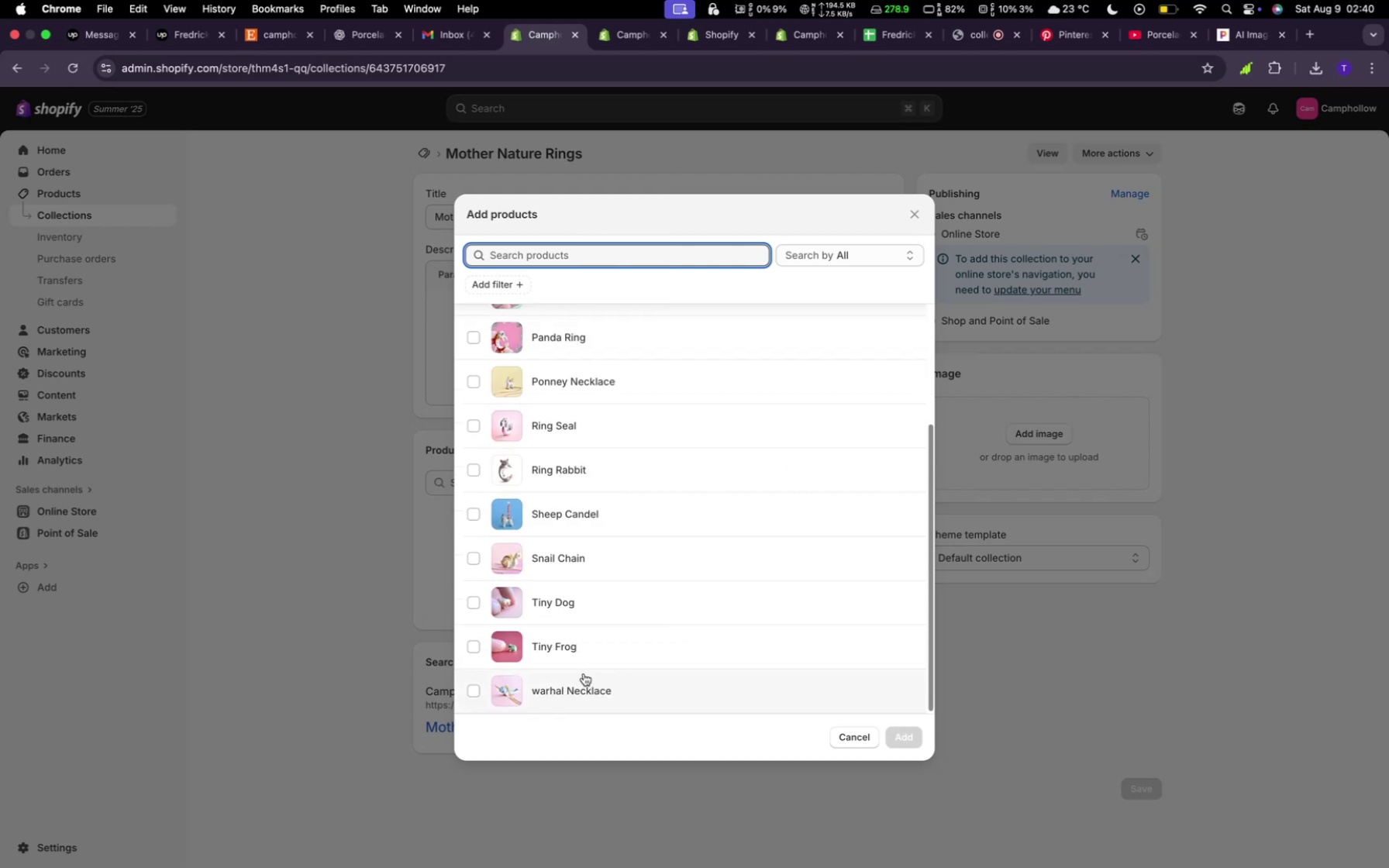 
left_click([486, 470])
 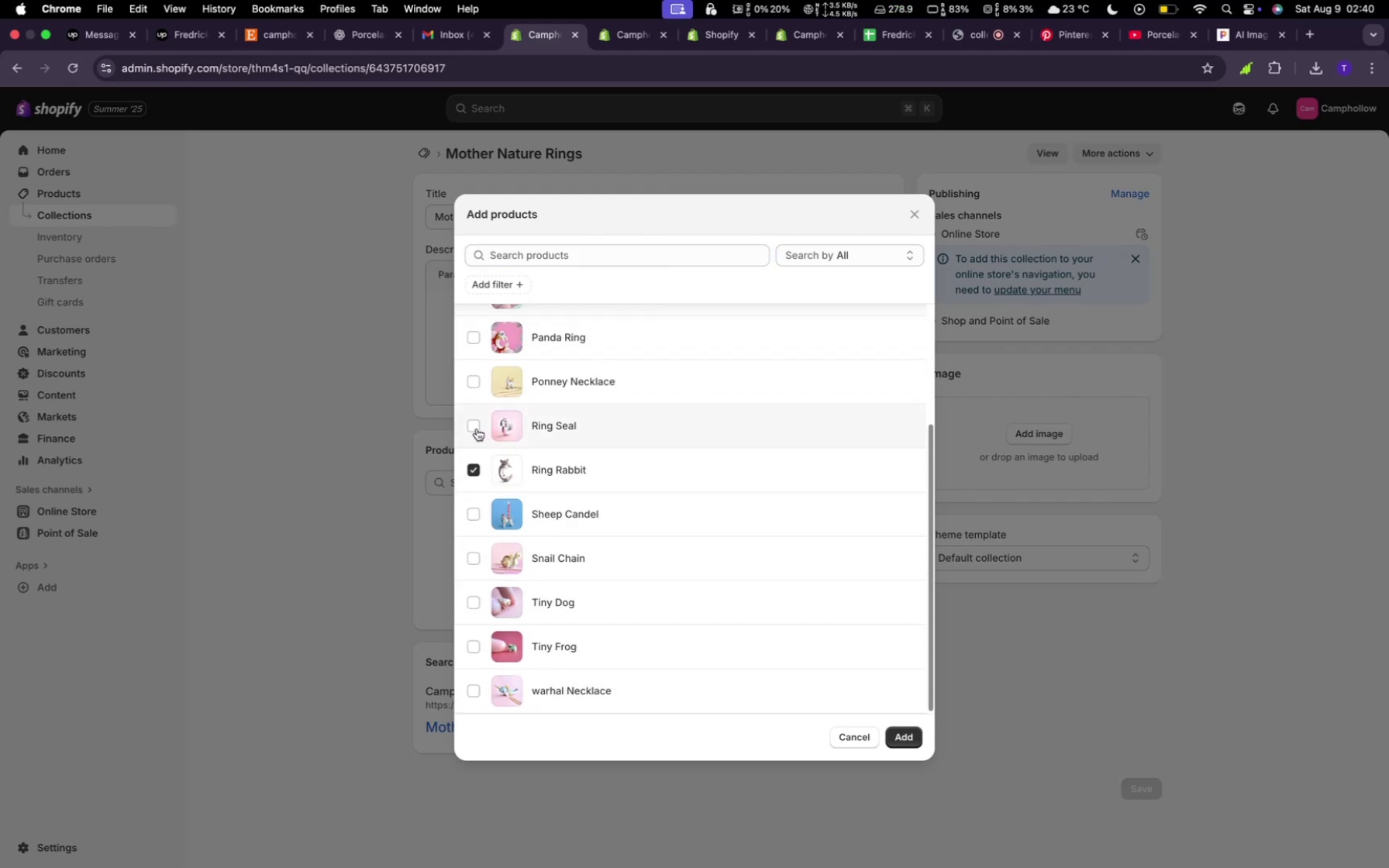 
left_click([477, 429])
 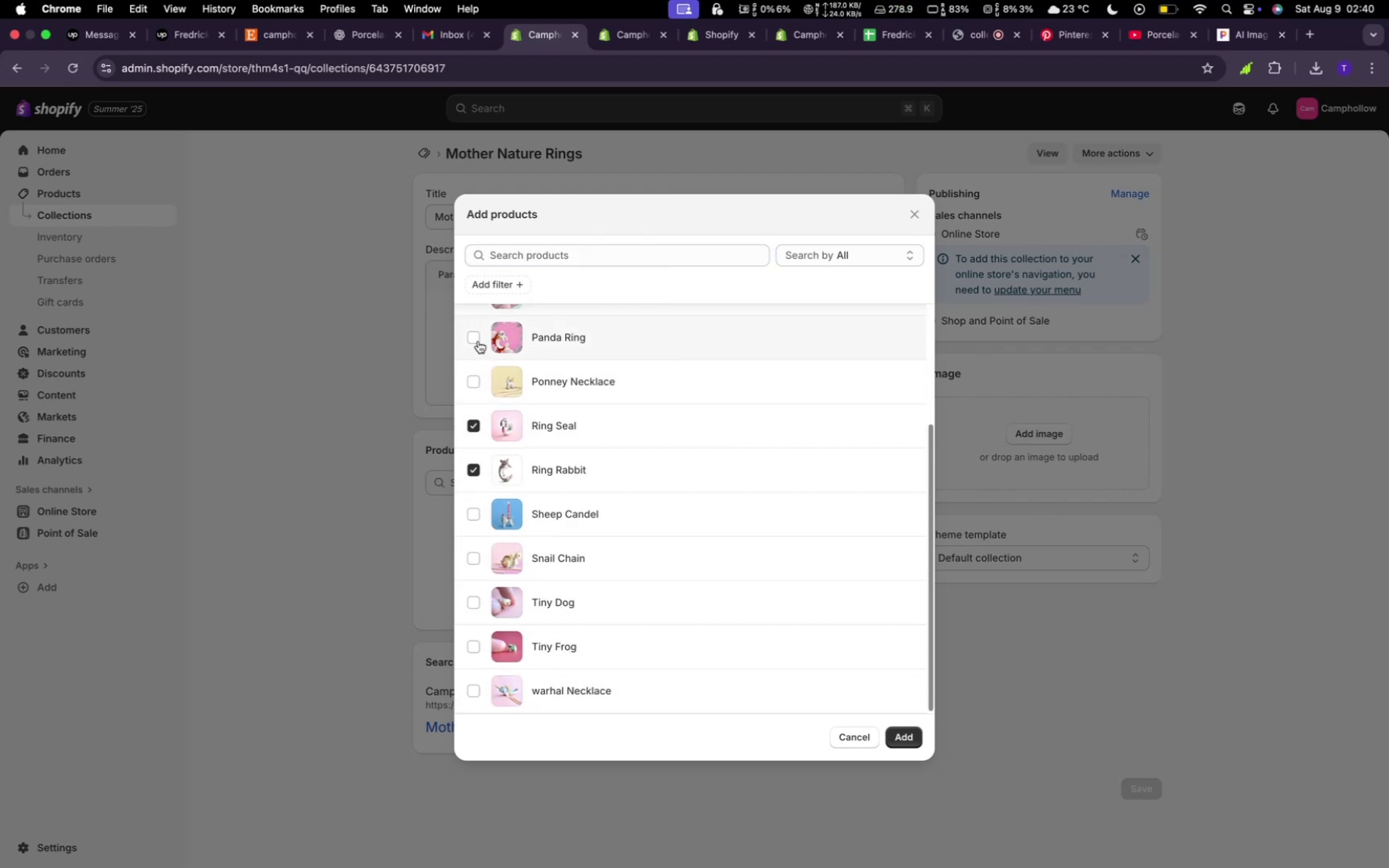 
left_click([478, 338])
 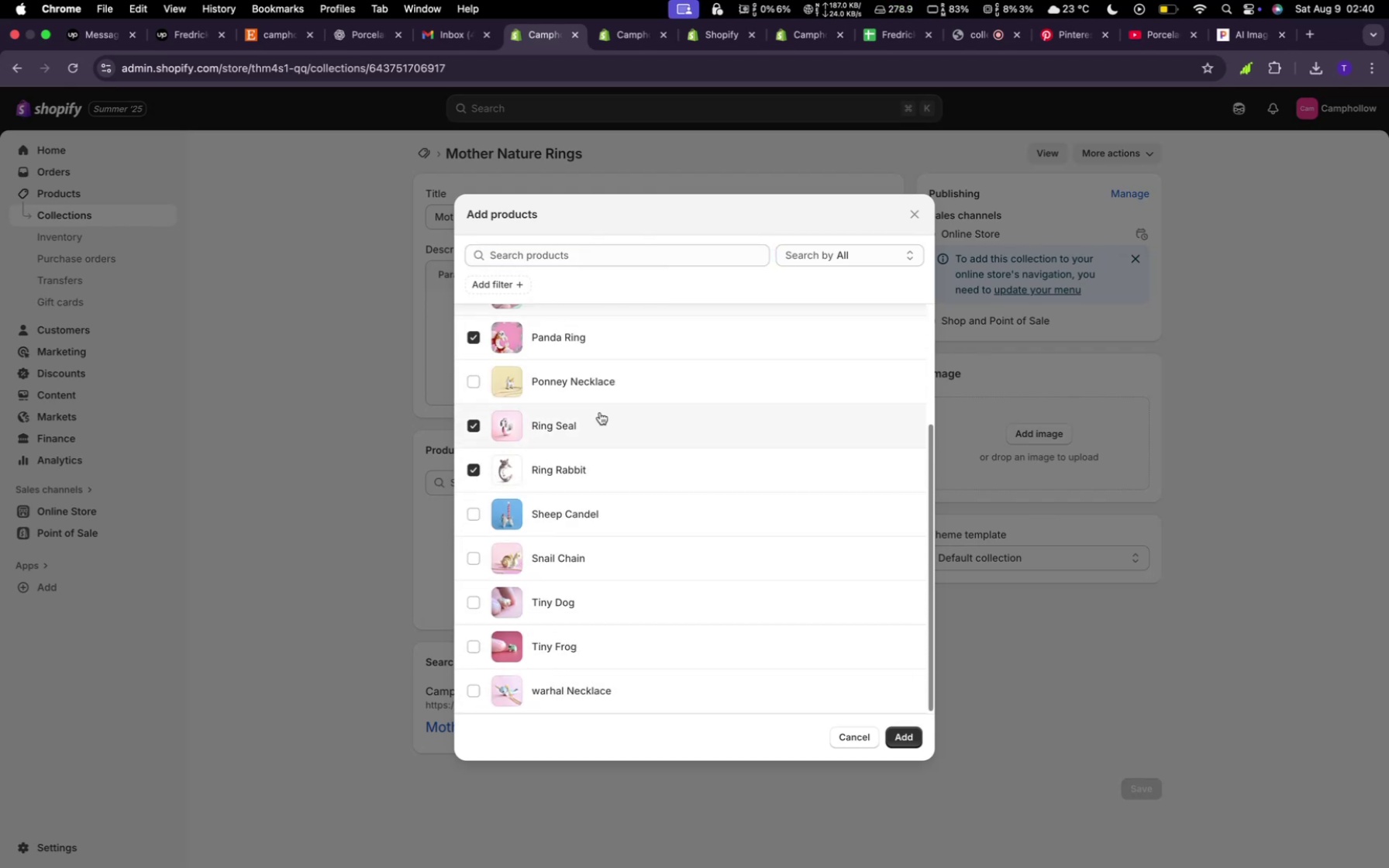 
scroll: coordinate [601, 412], scroll_direction: down, amount: 2.0
 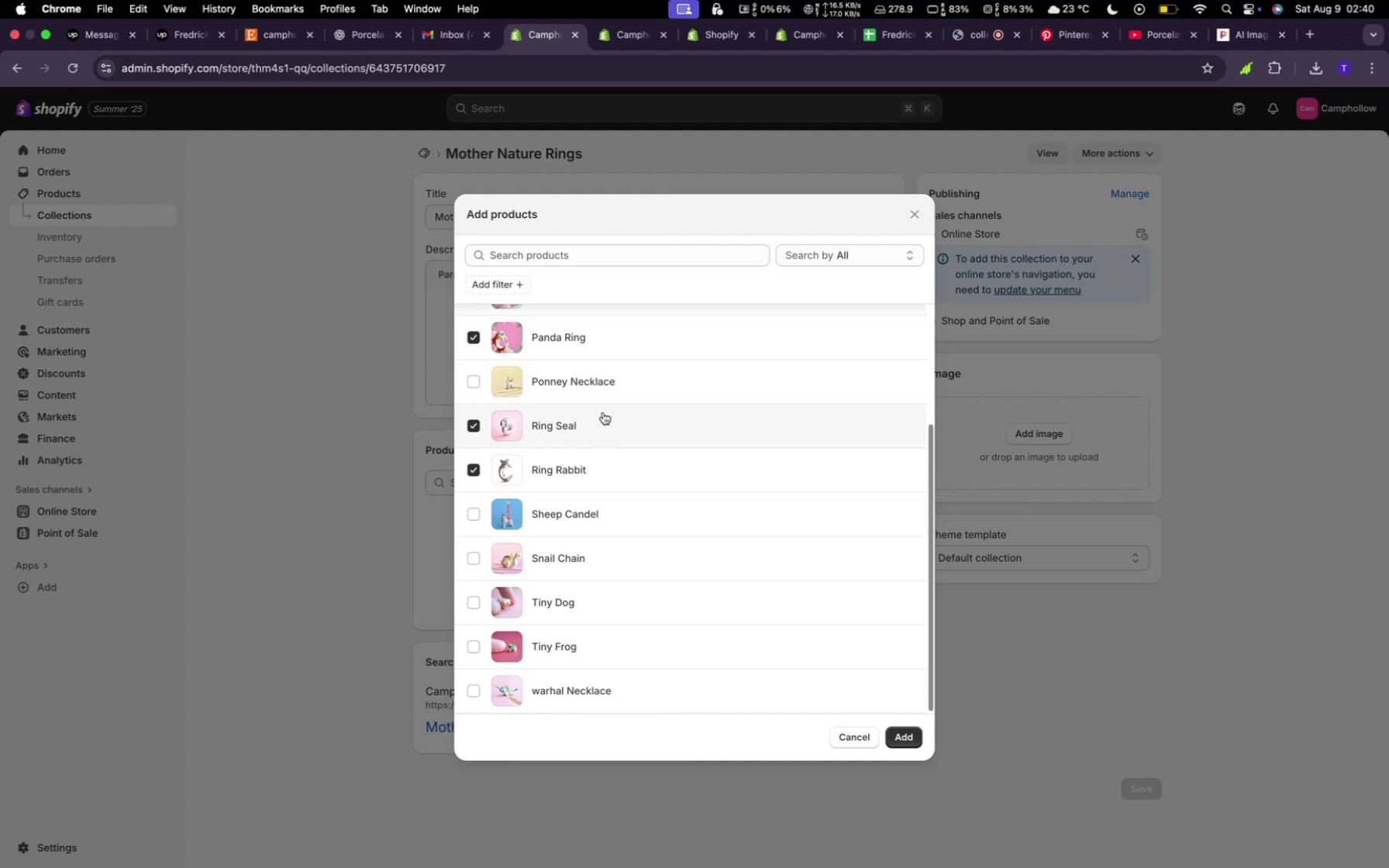 
scroll: coordinate [659, 382], scroll_direction: up, amount: 56.0
 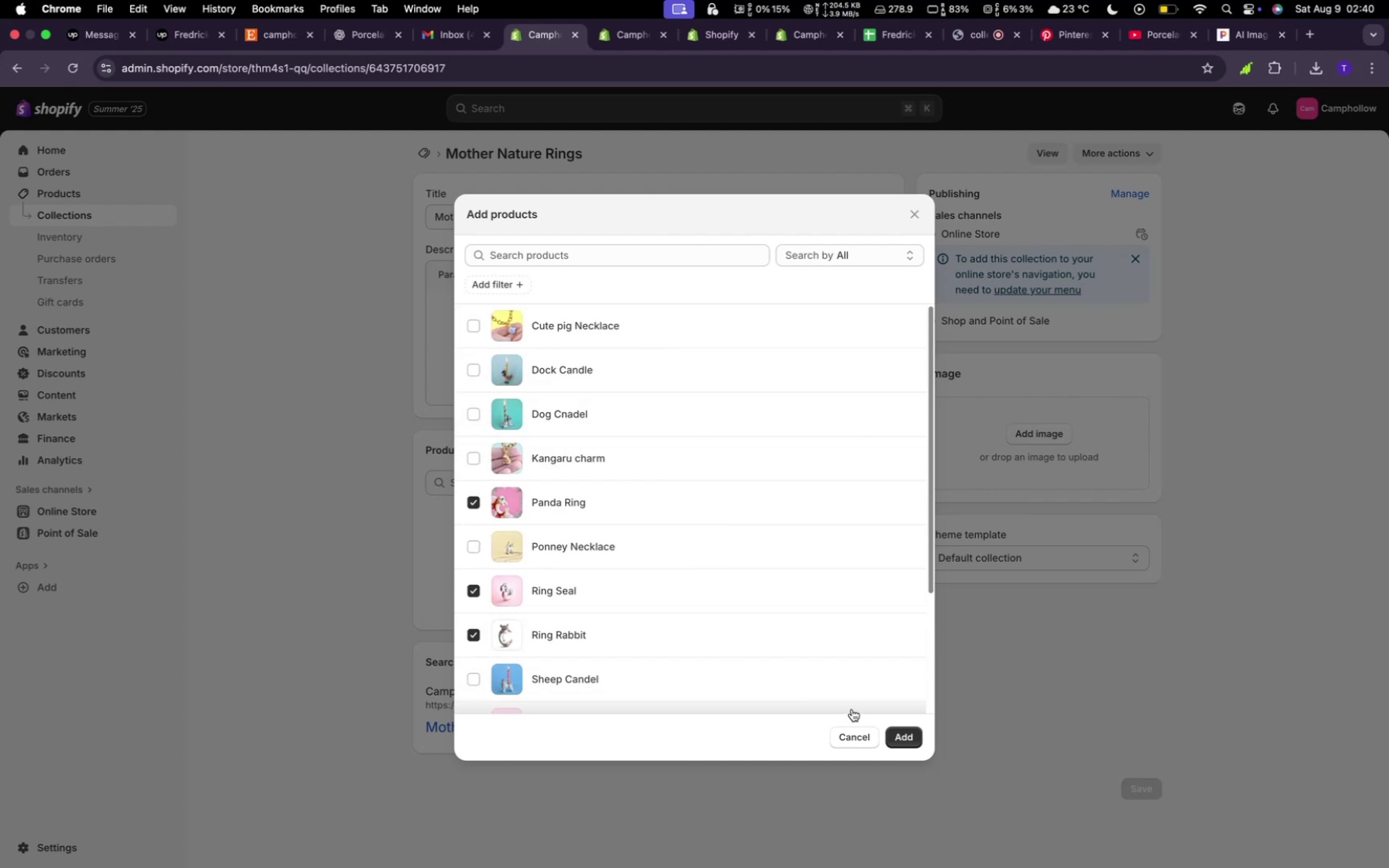 
wait(6.59)
 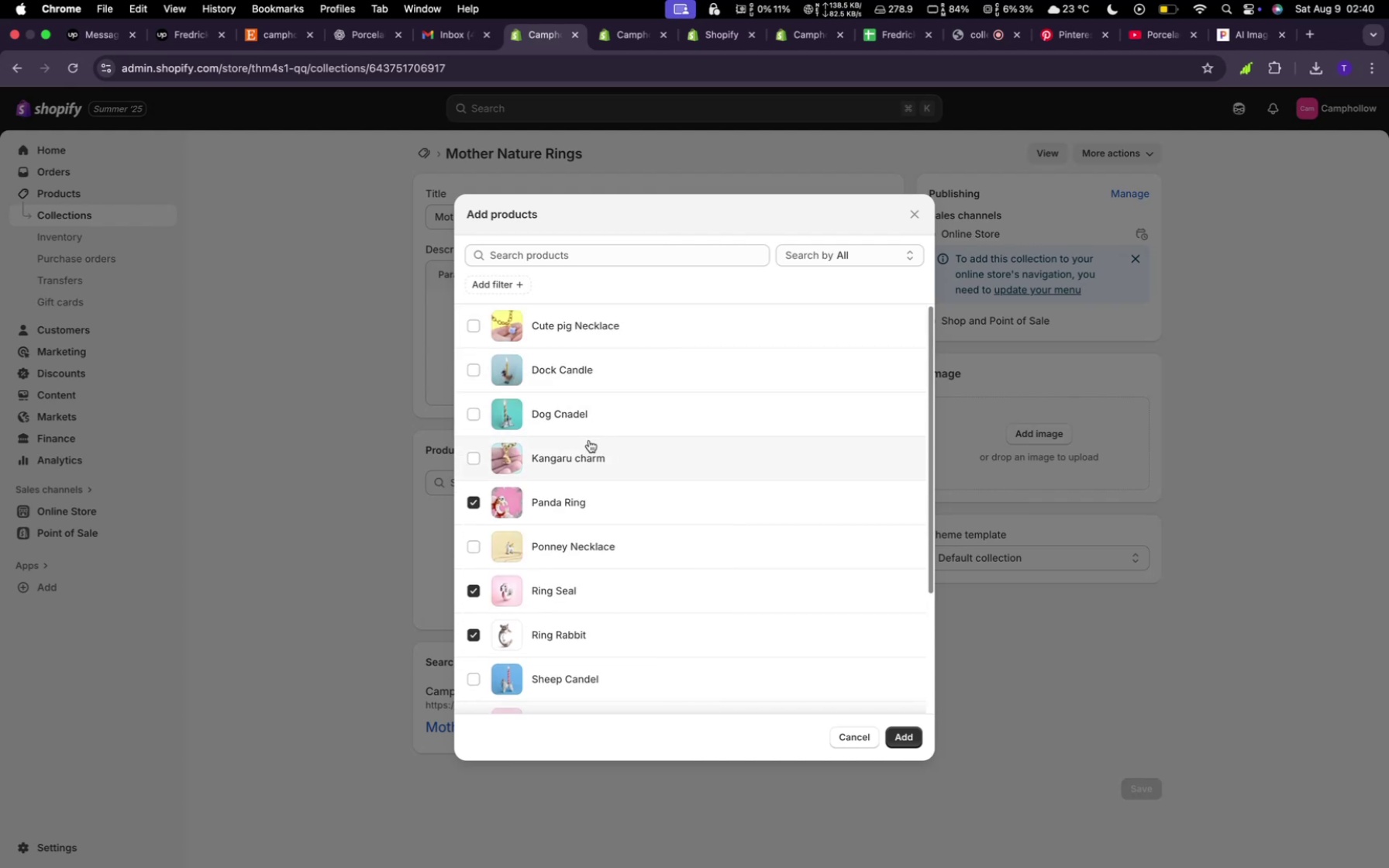 
left_click([916, 739])
 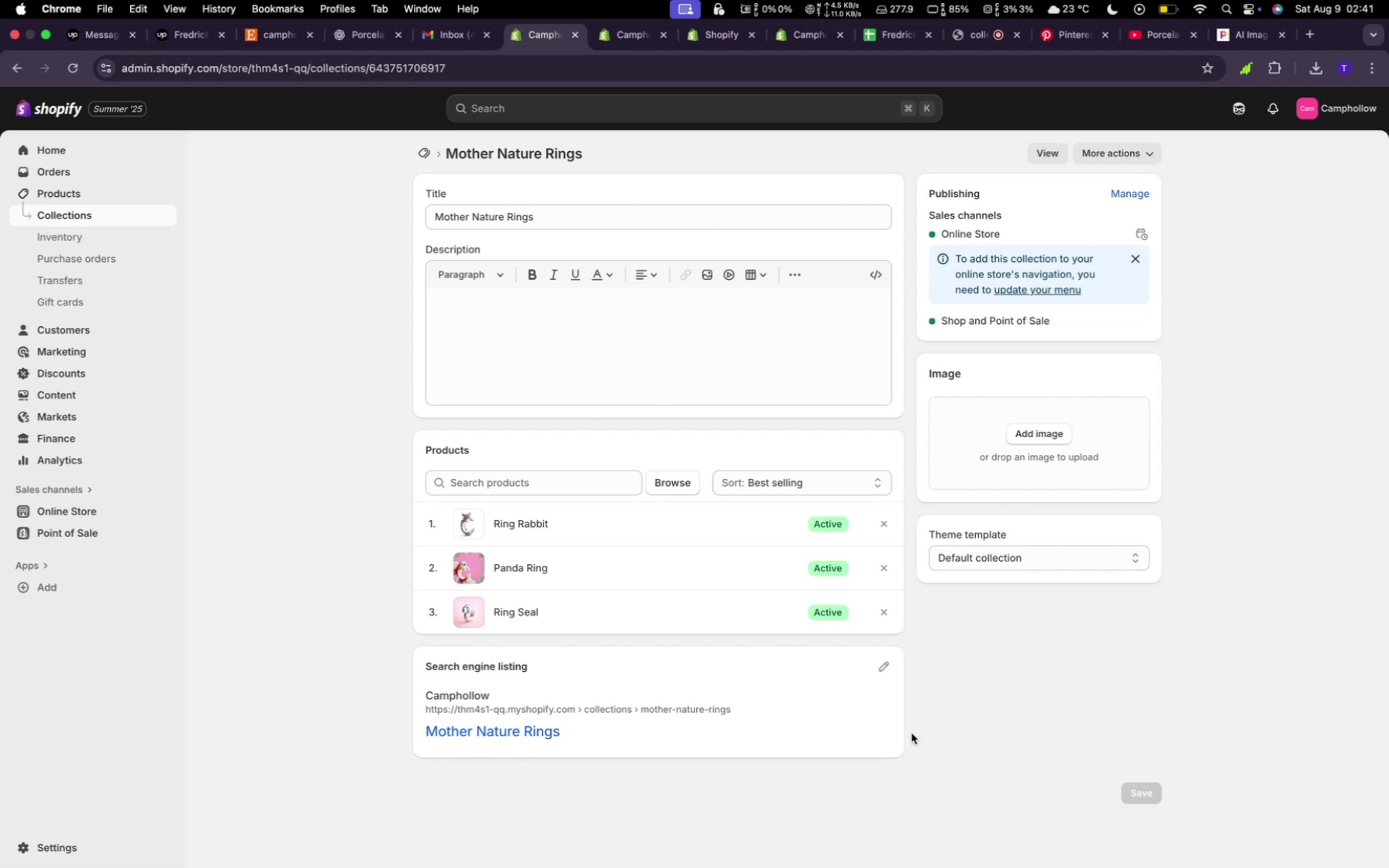 
wait(70.26)
 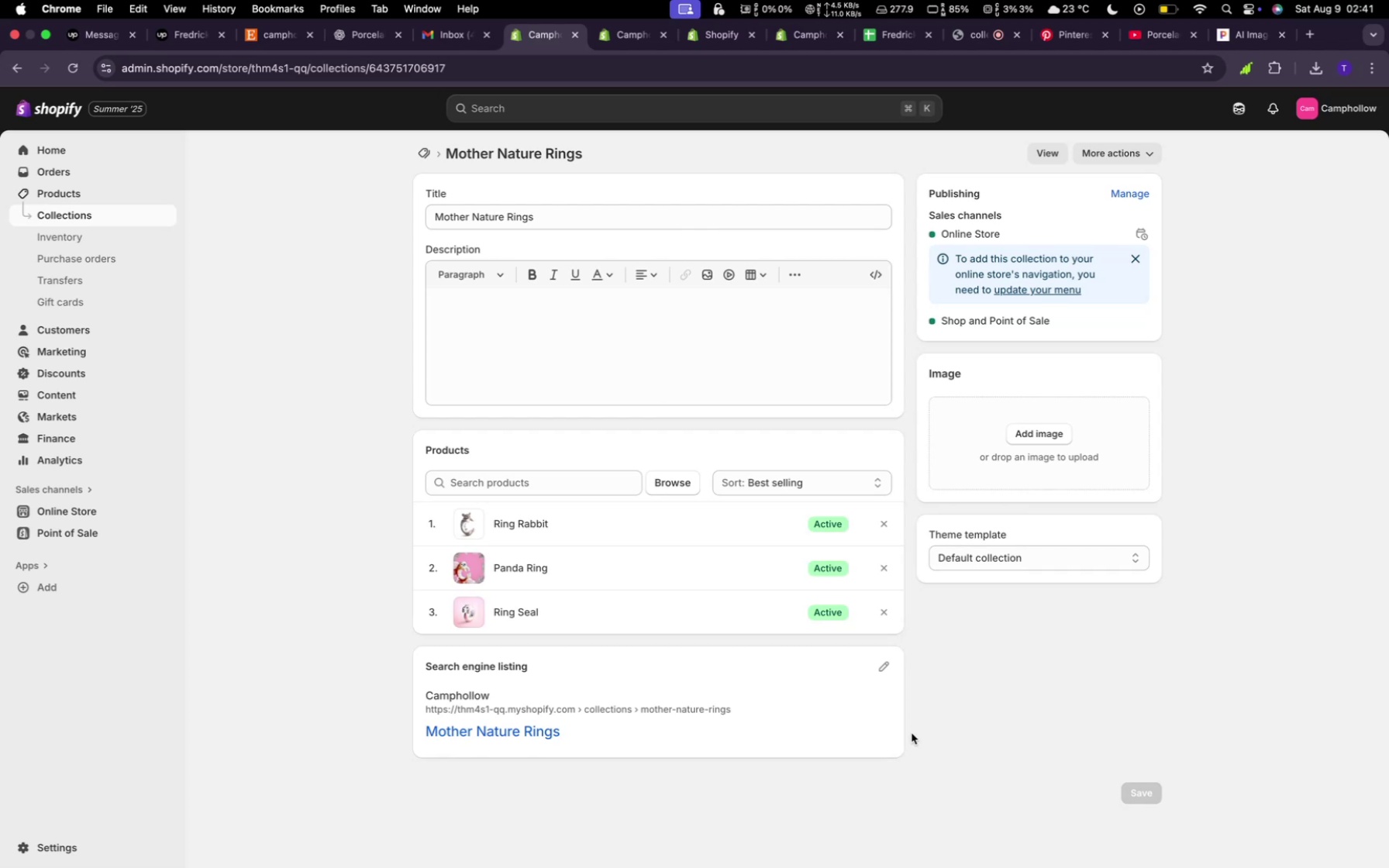 
left_click([424, 153])
 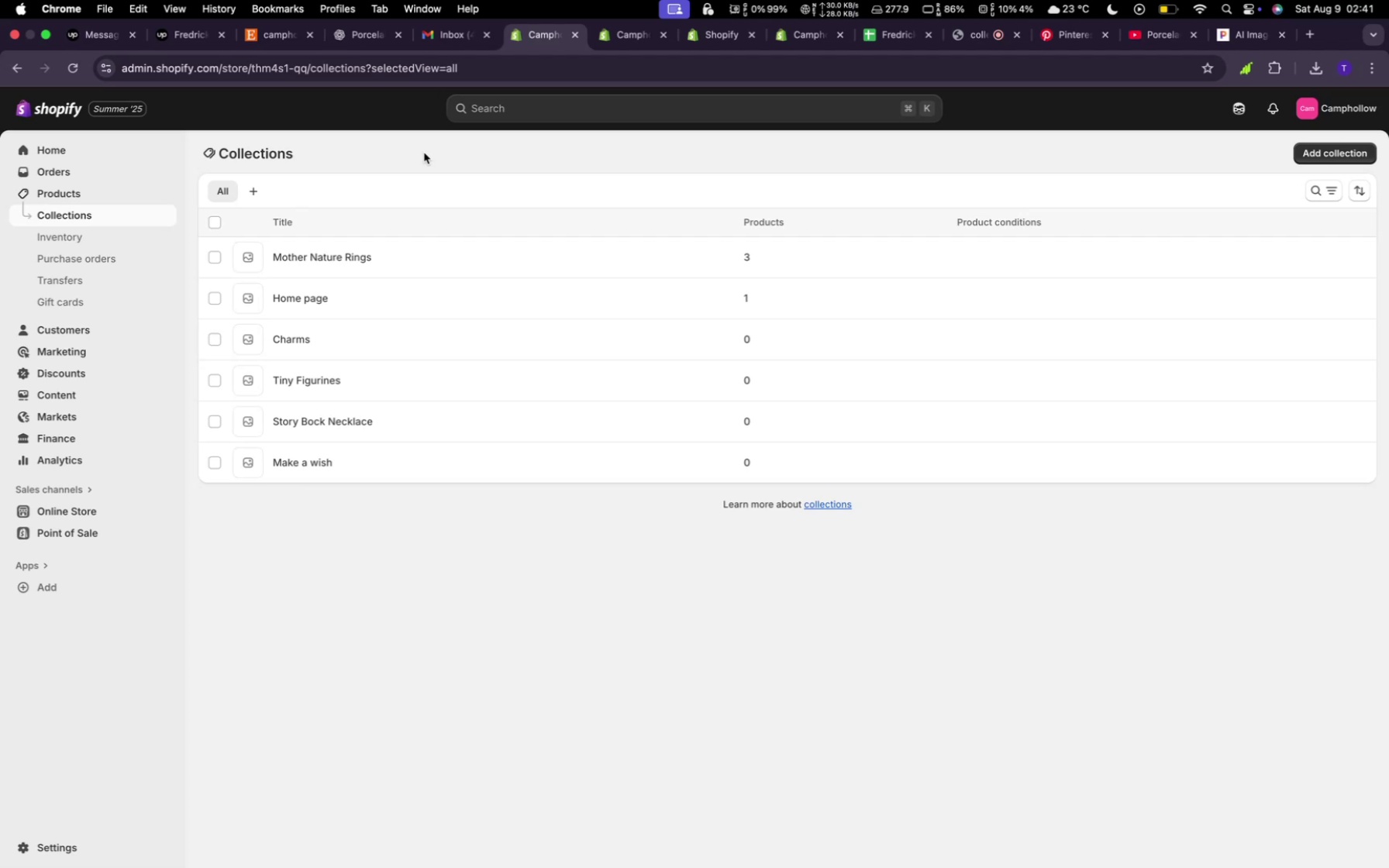 
wait(20.85)
 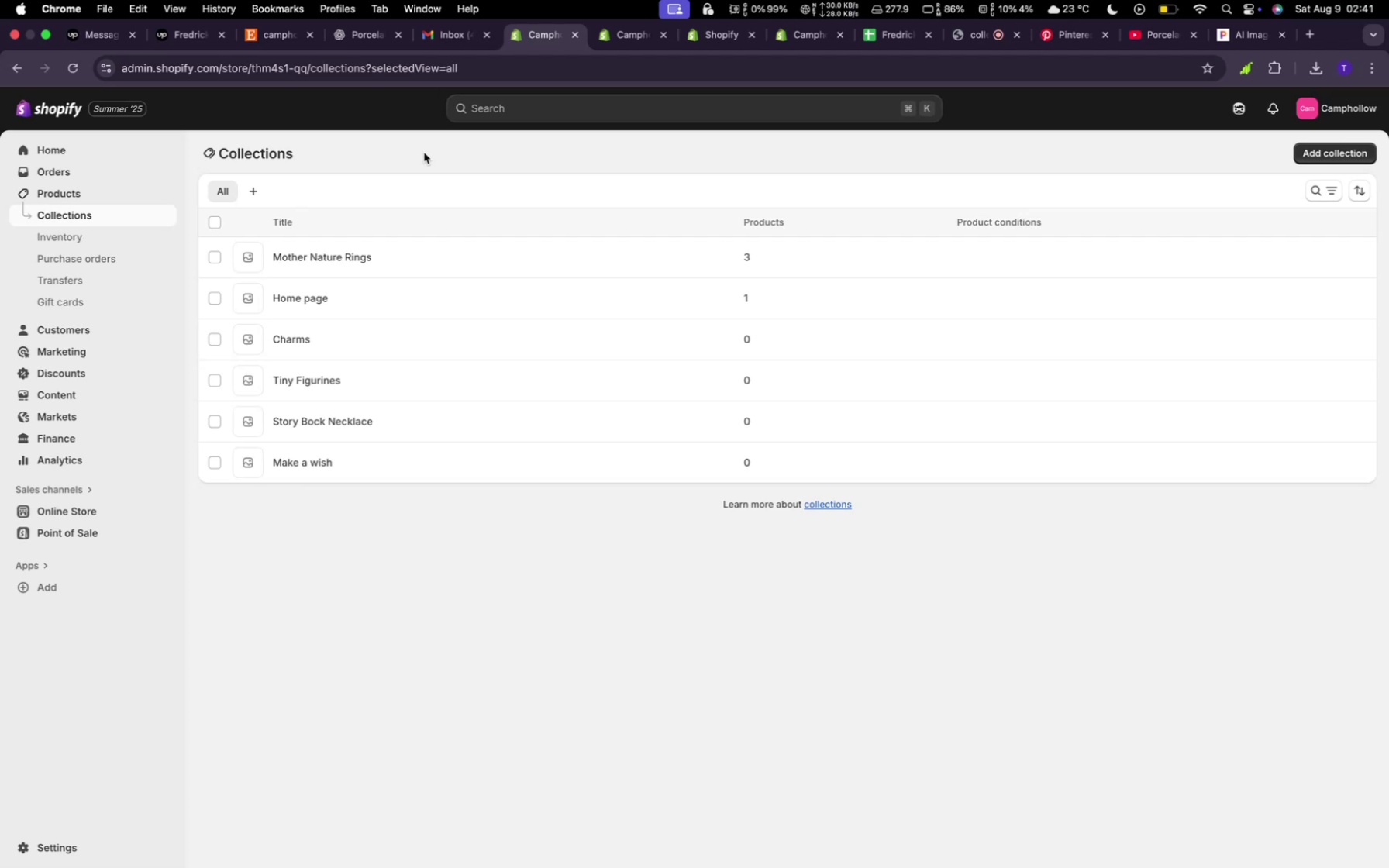 
left_click([308, 334])
 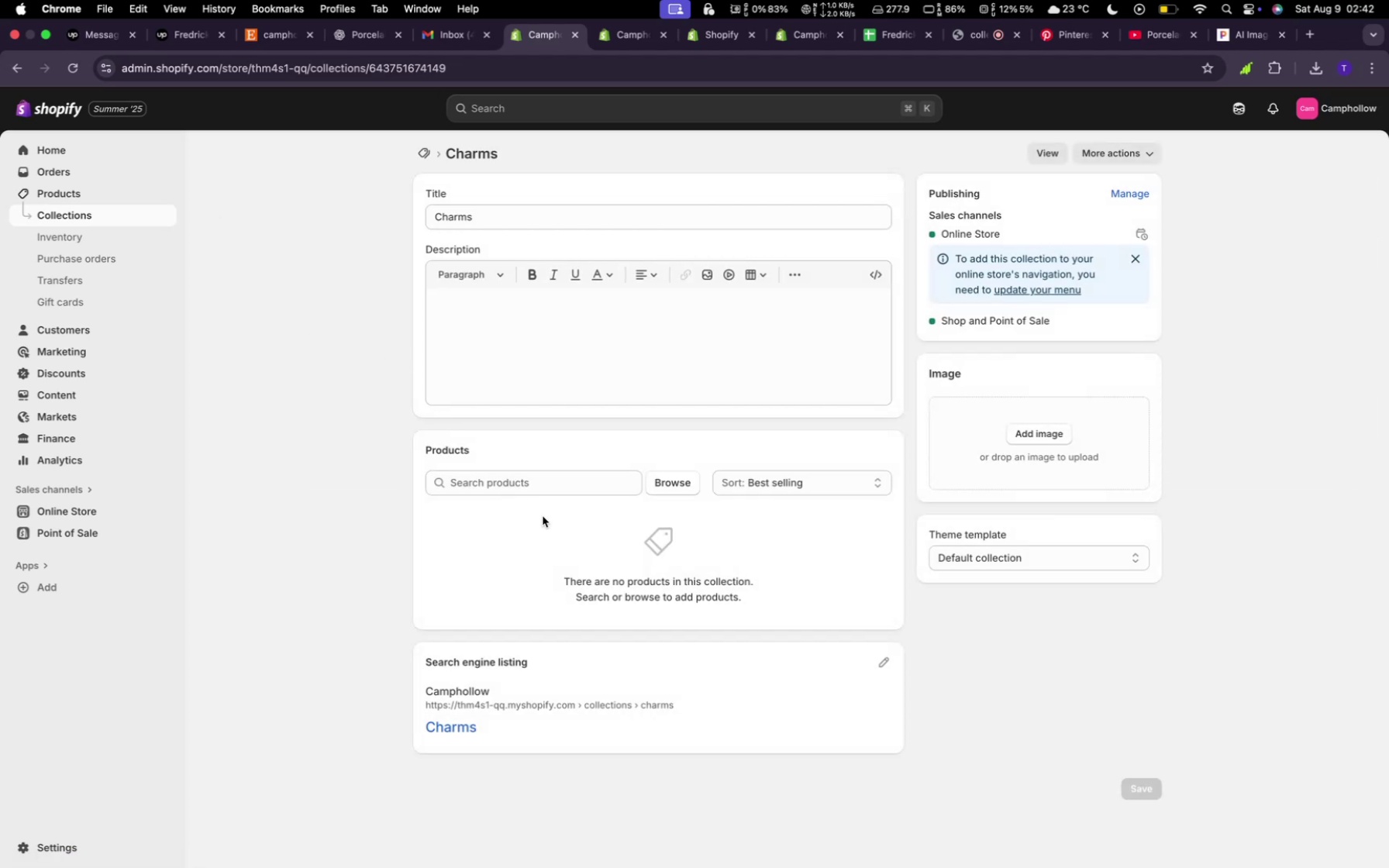 
mouse_move([674, 485])
 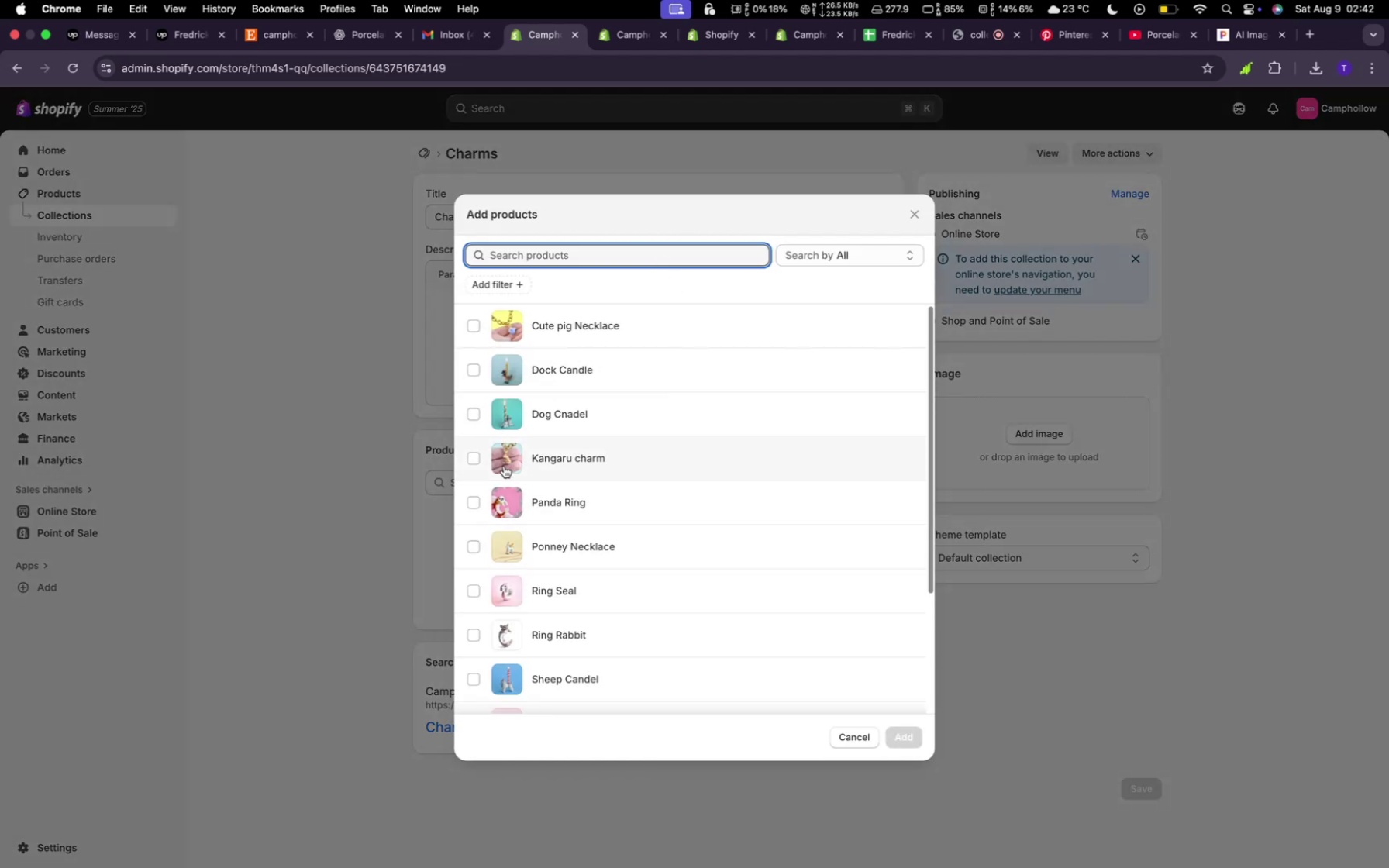 
left_click([477, 455])
 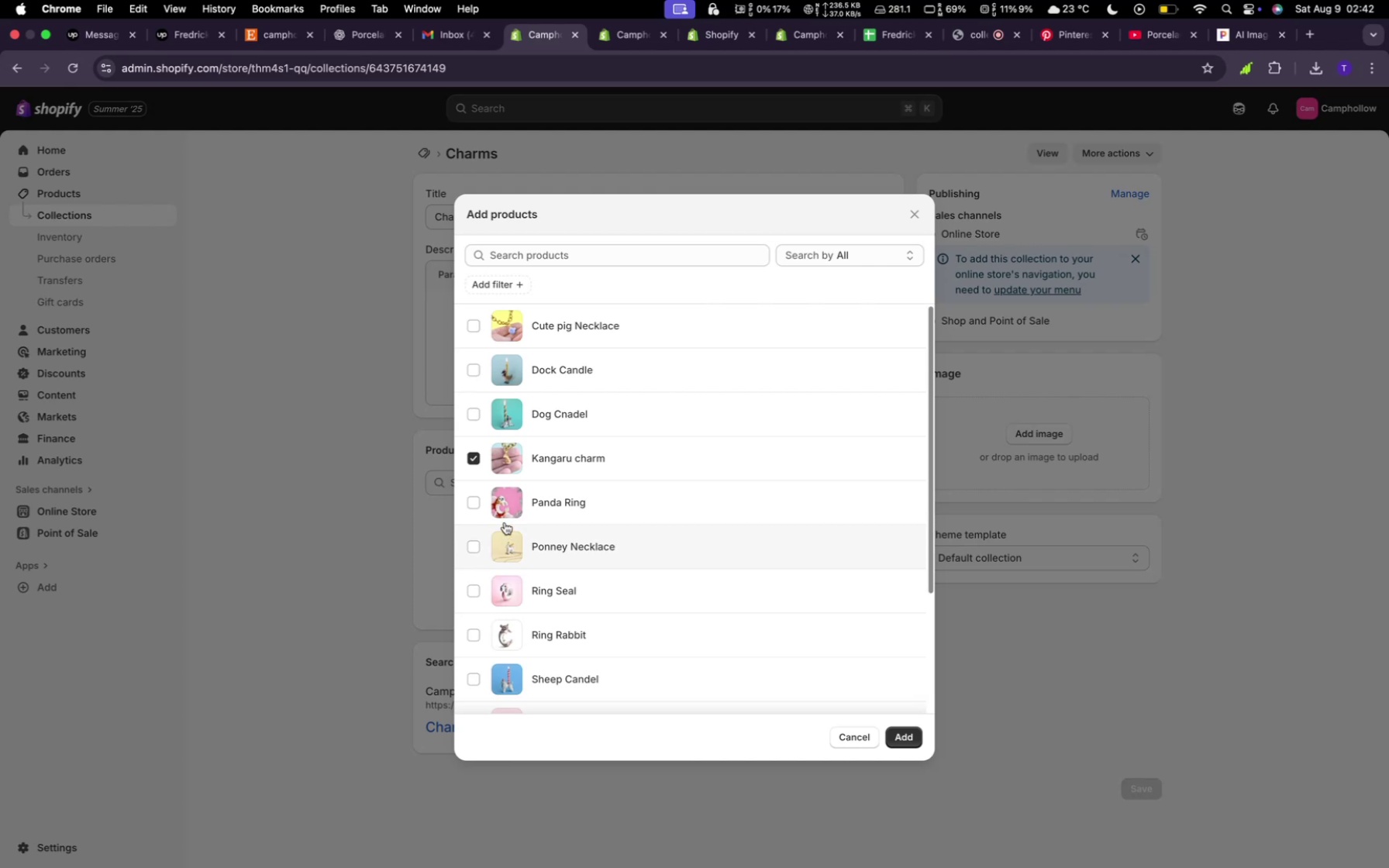 
scroll: coordinate [619, 508], scroll_direction: down, amount: 42.0
 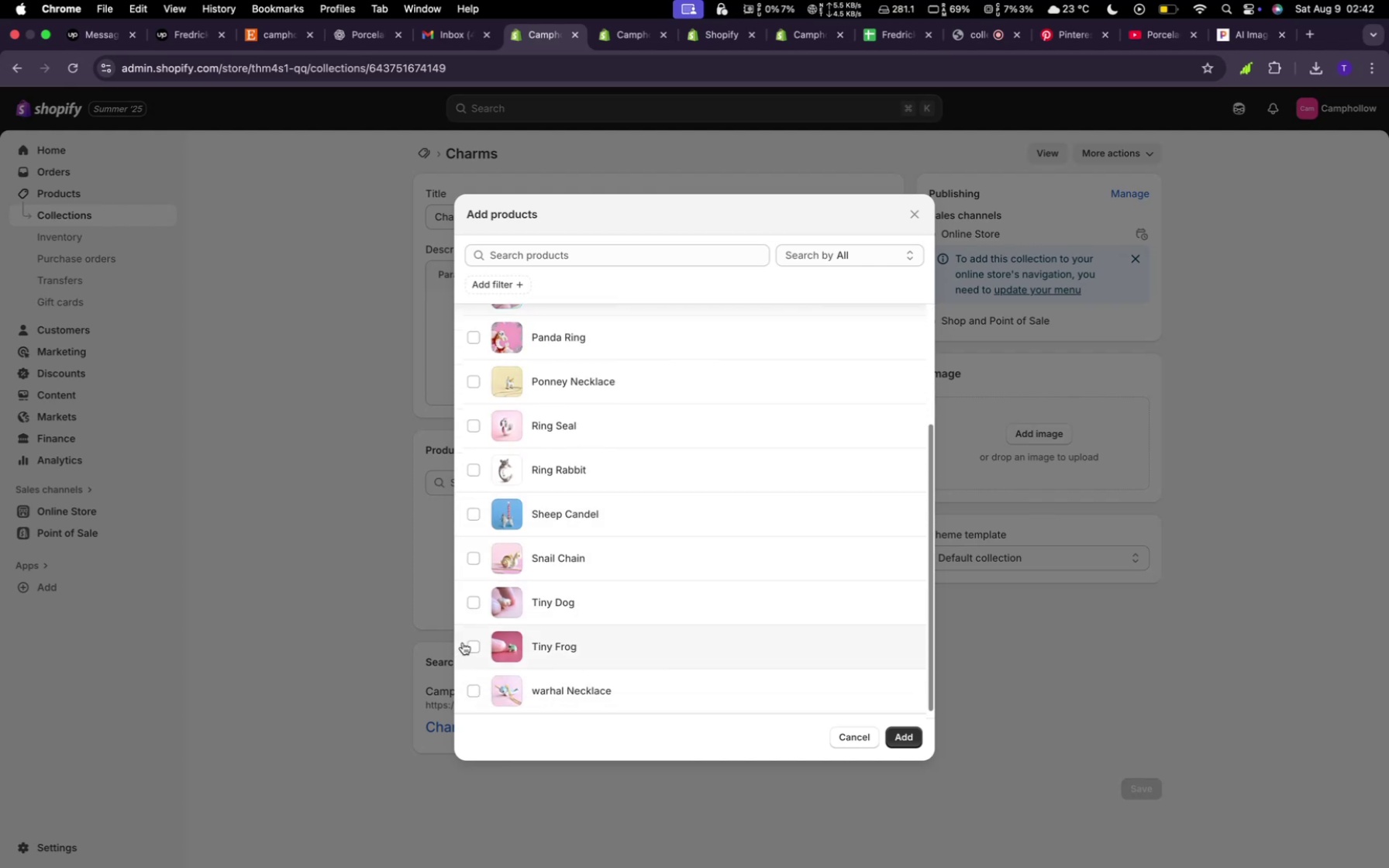 
left_click([467, 641])
 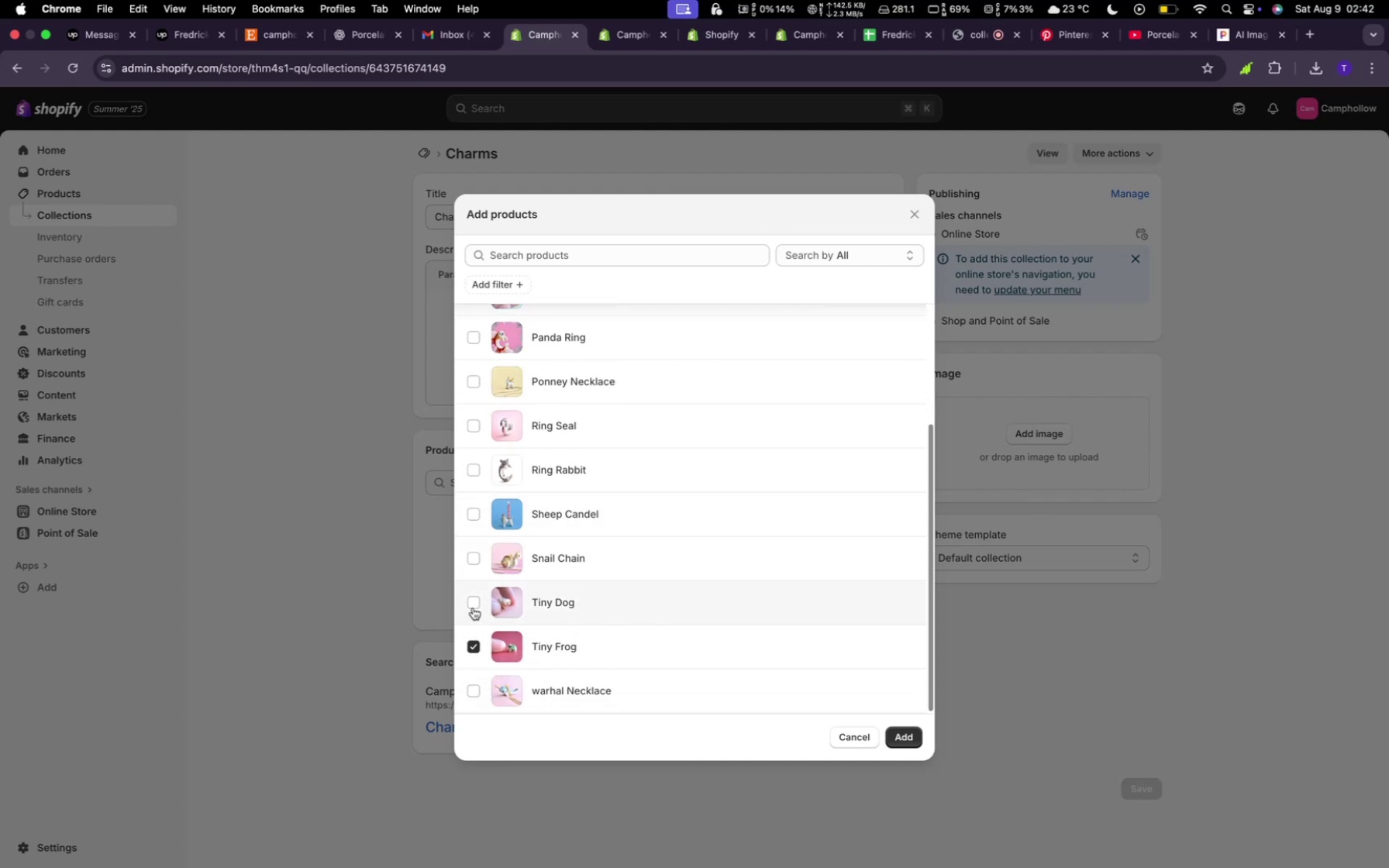 
left_click([473, 608])
 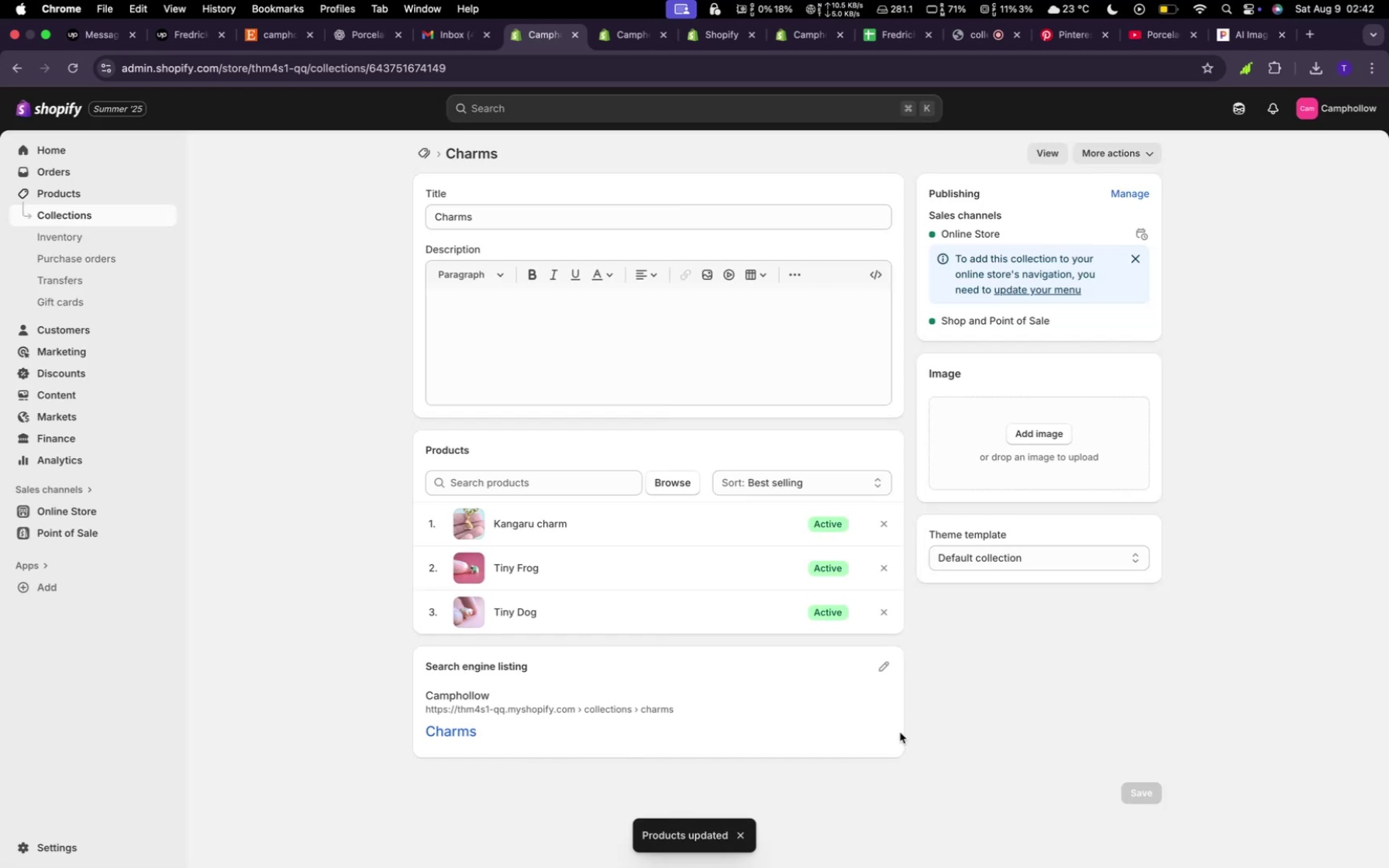 
wait(10.75)
 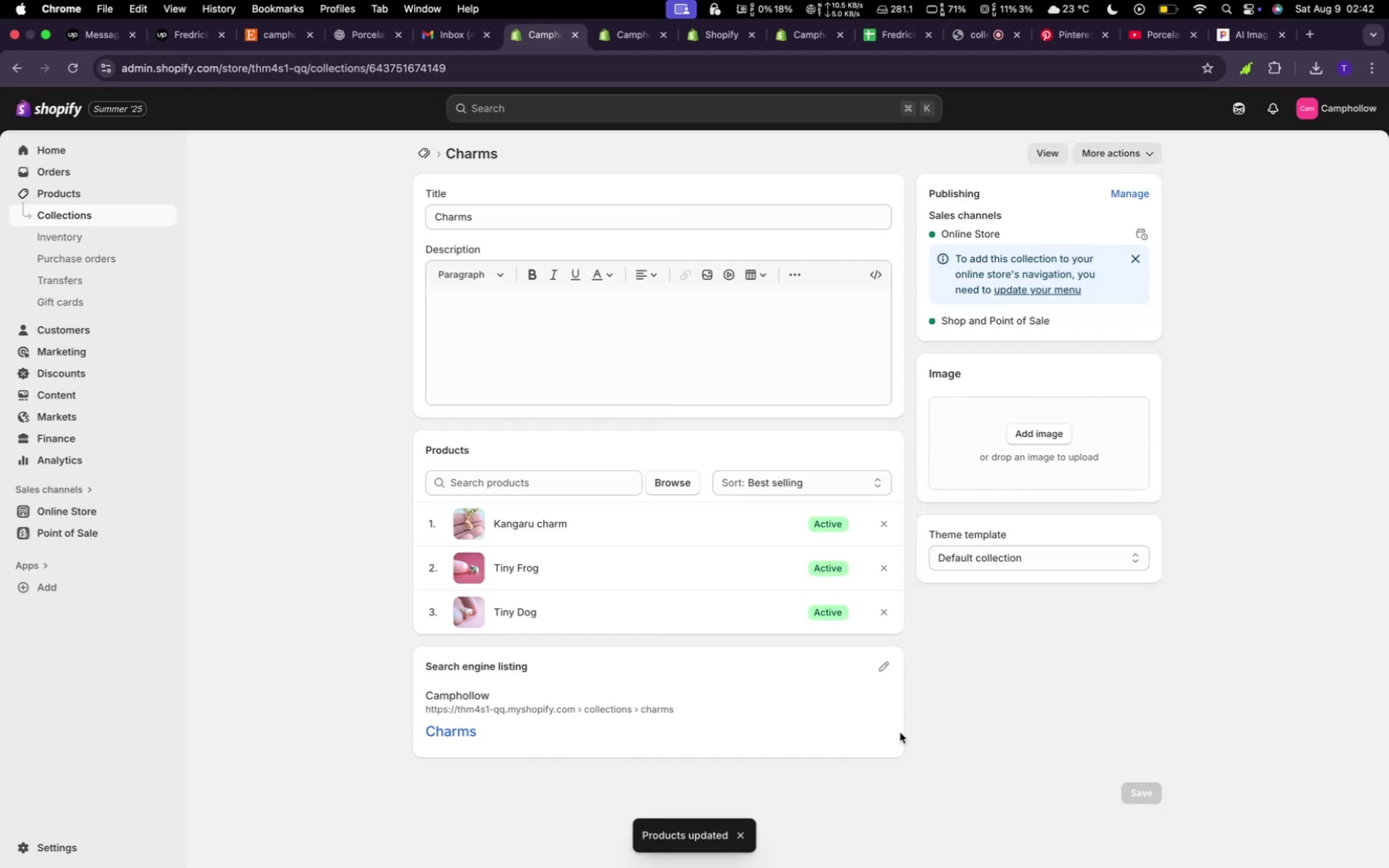 
left_click([417, 147])
 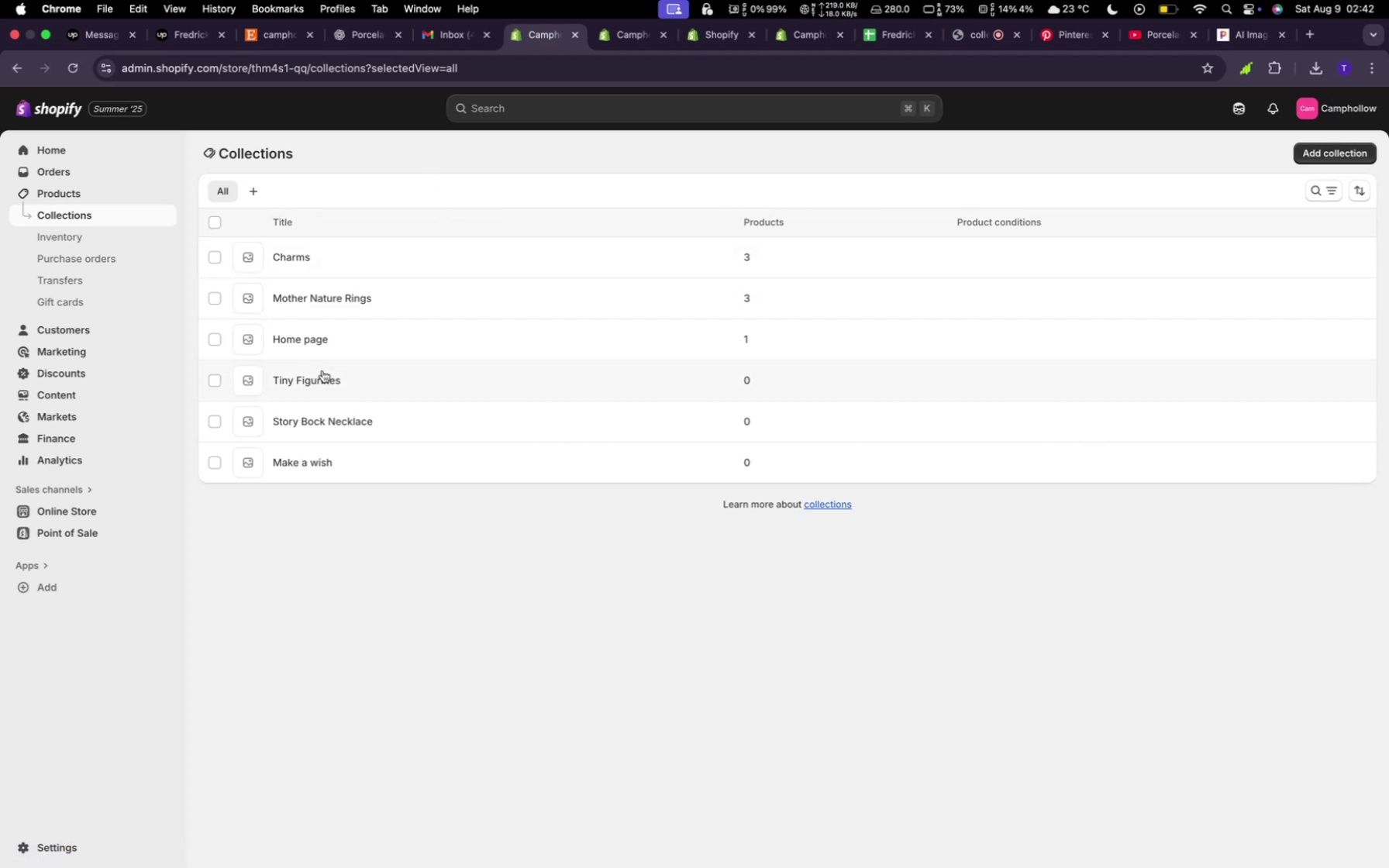 
wait(6.7)
 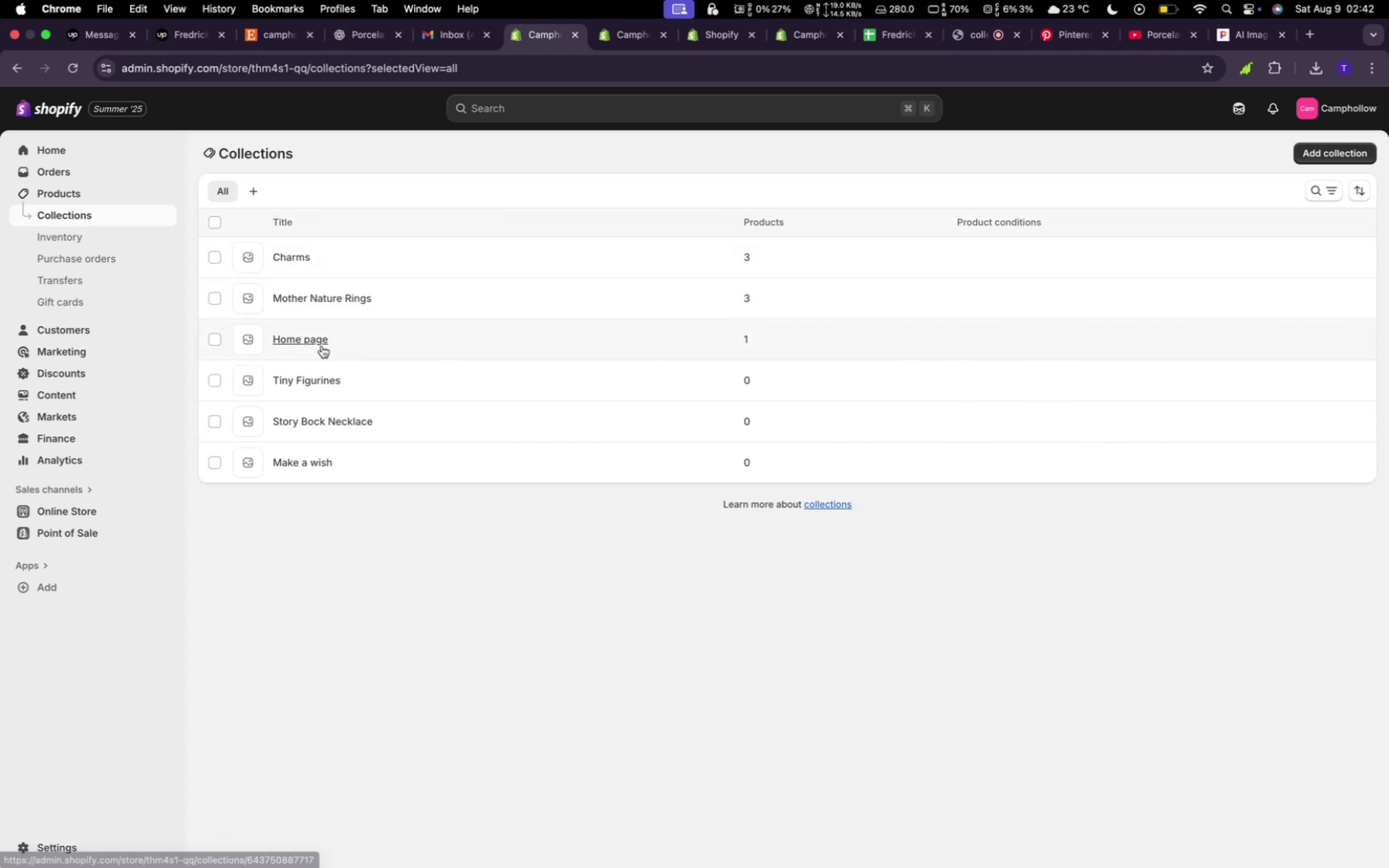 
left_click([280, 42])
 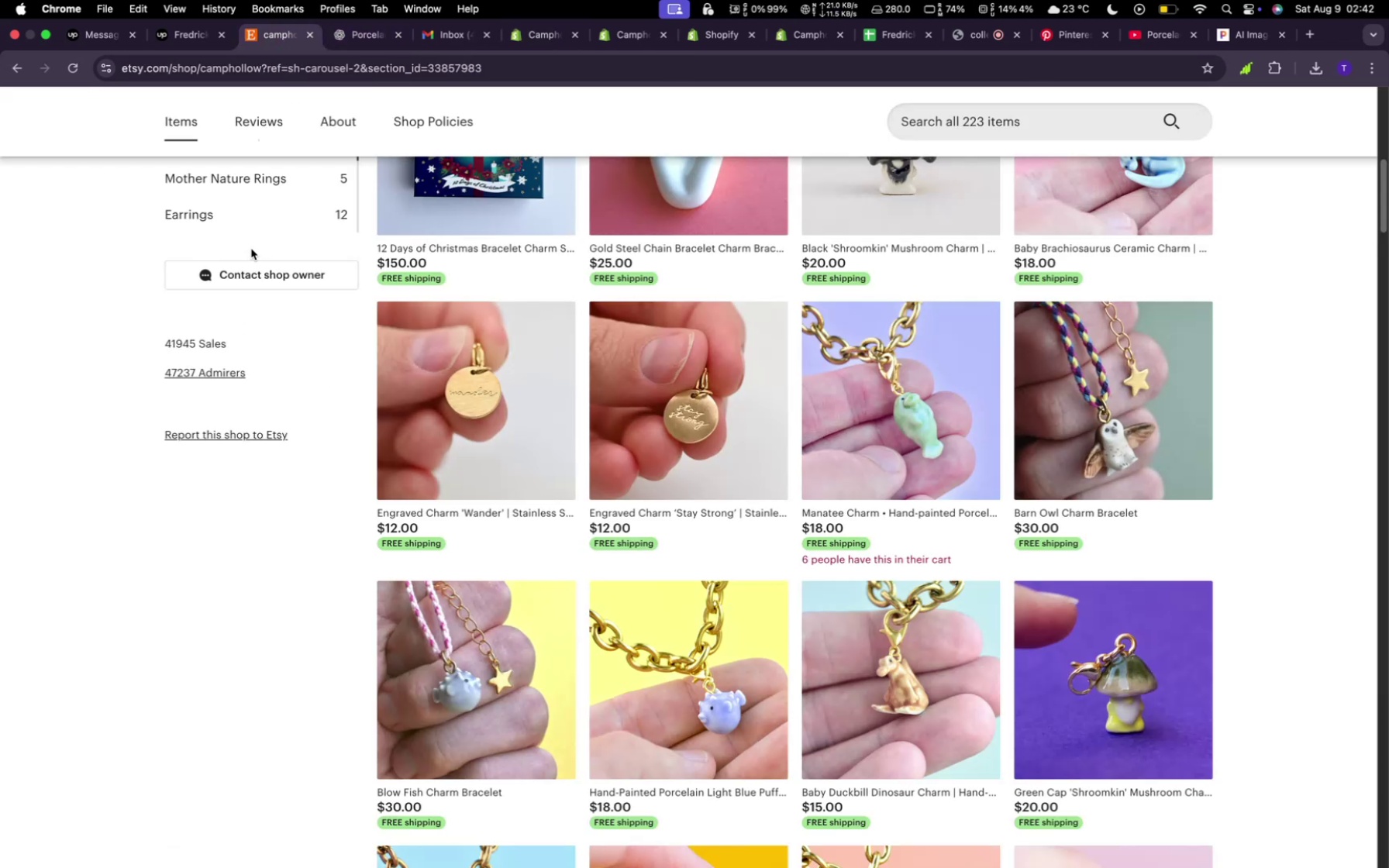 
scroll: coordinate [251, 249], scroll_direction: down, amount: 4.0
 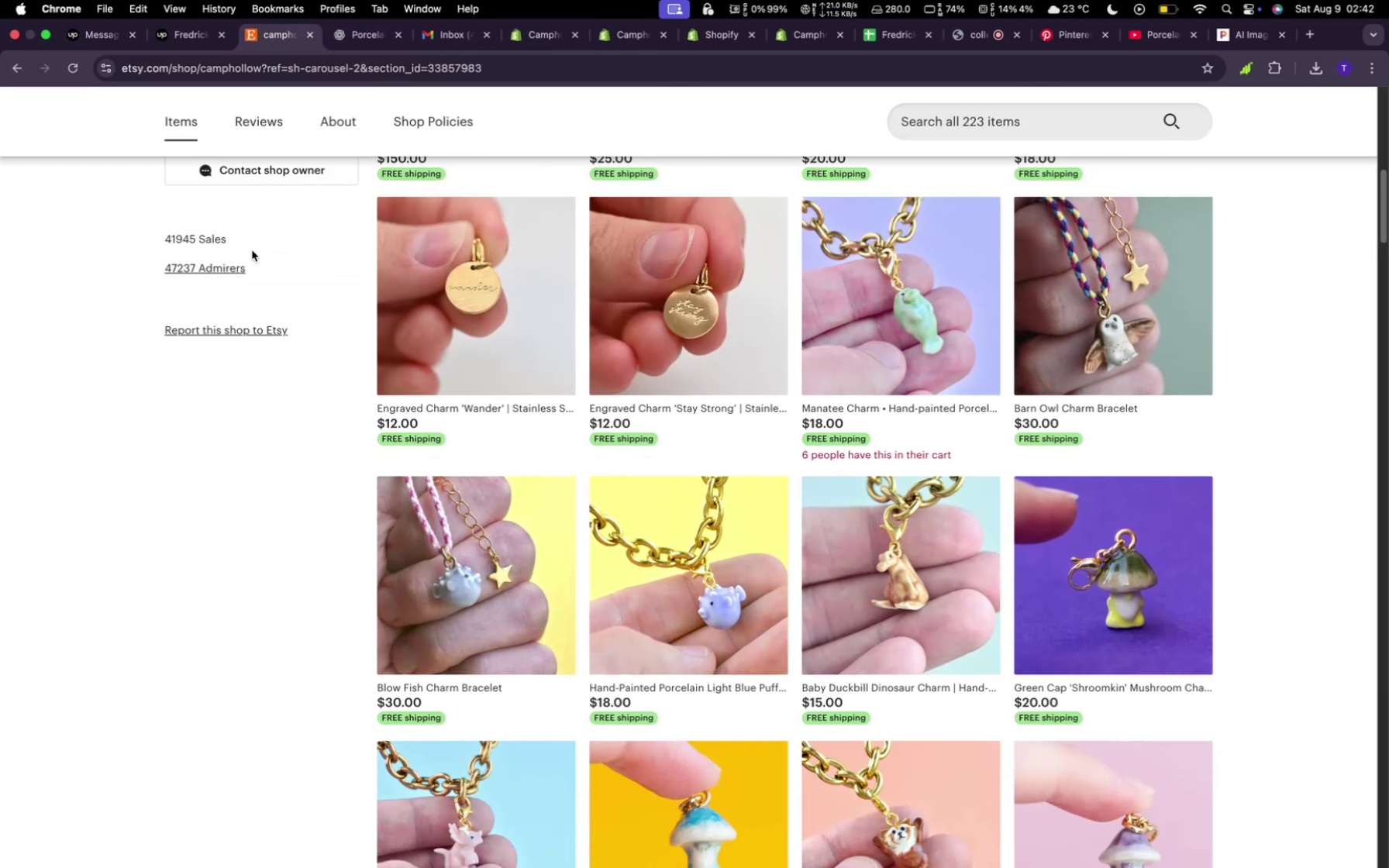 
scroll: coordinate [252, 250], scroll_direction: up, amount: 12.0
 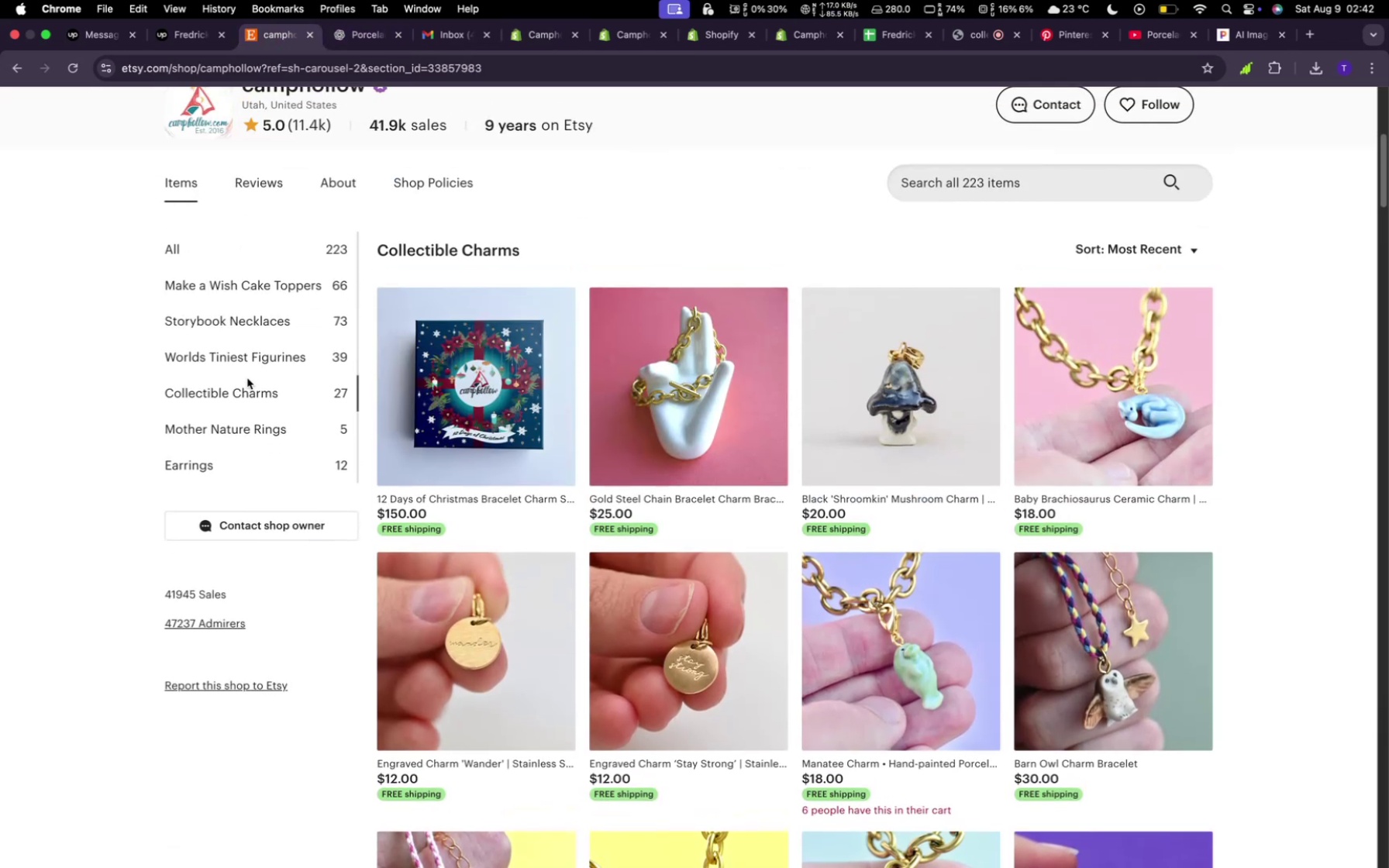 
left_click([247, 378])
 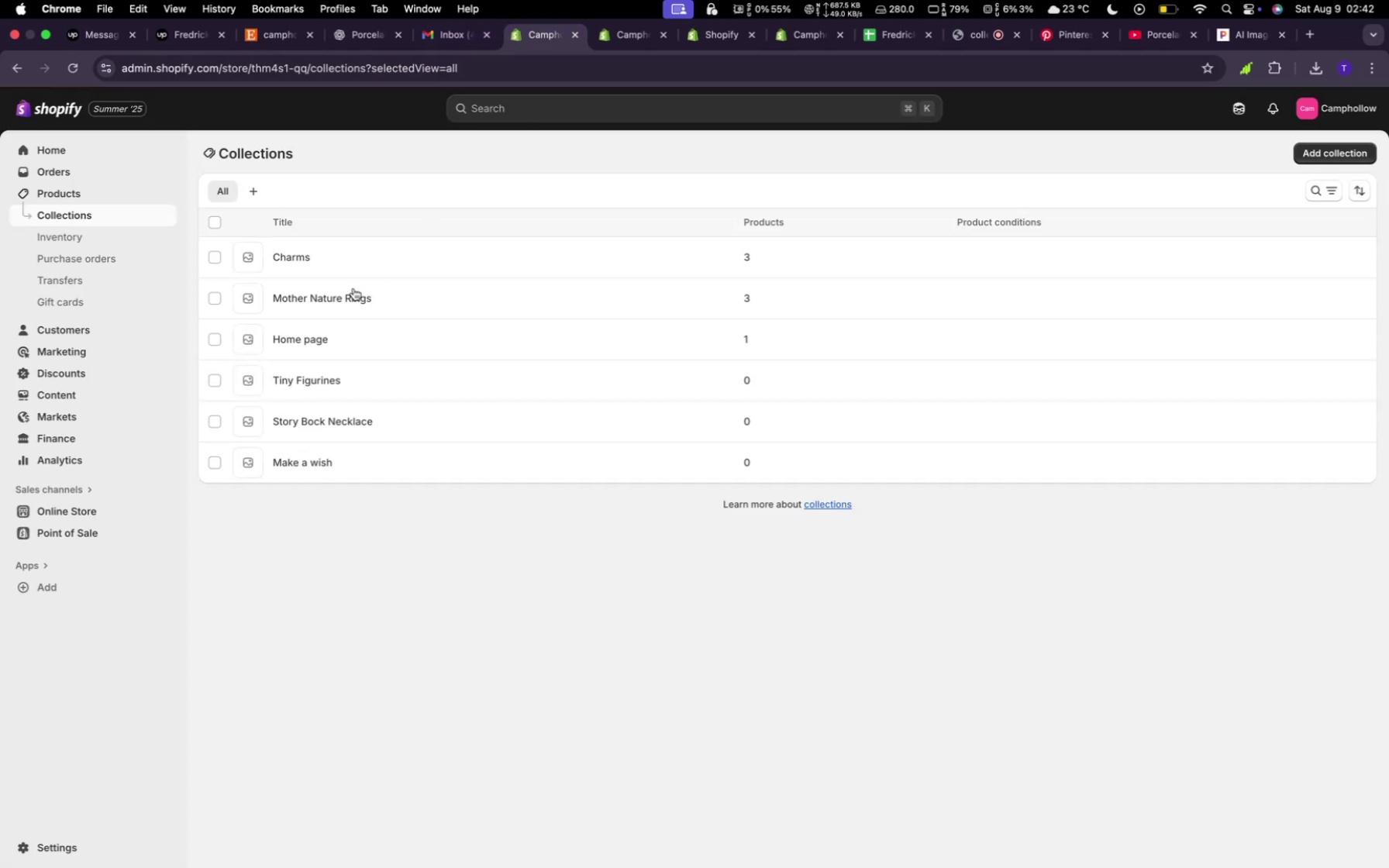 
wait(7.31)
 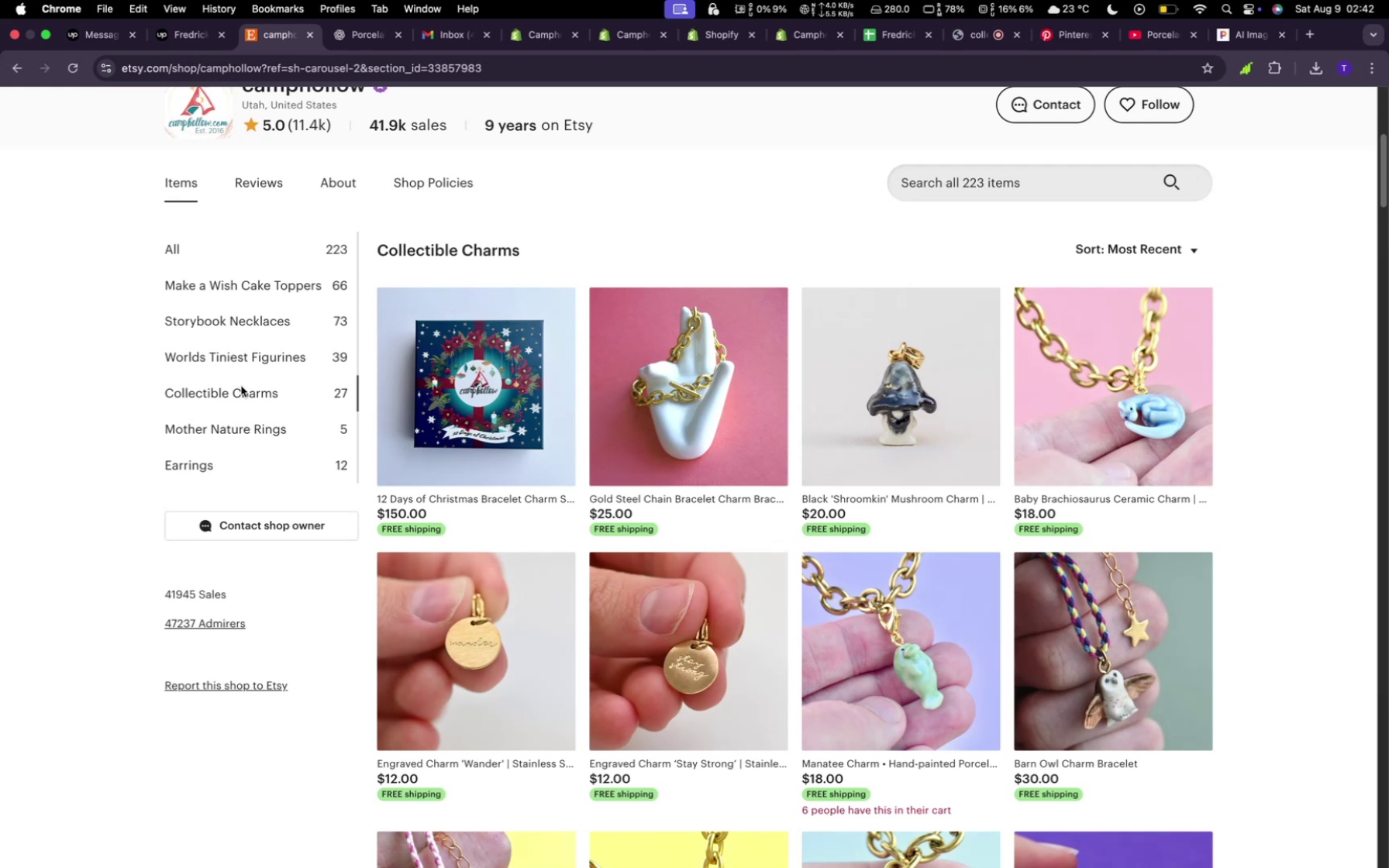 
left_click([343, 259])
 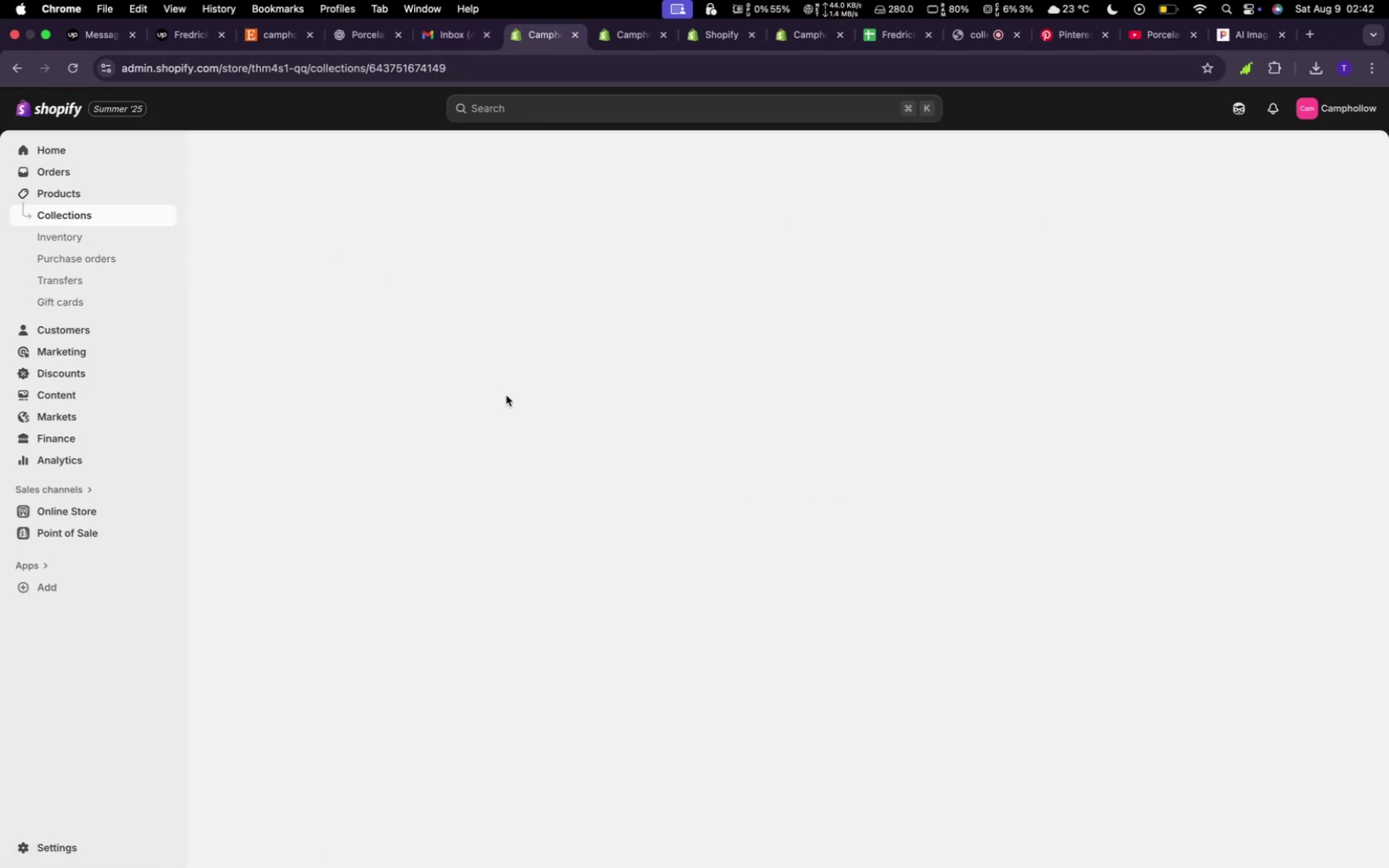 
mouse_move([603, 492])
 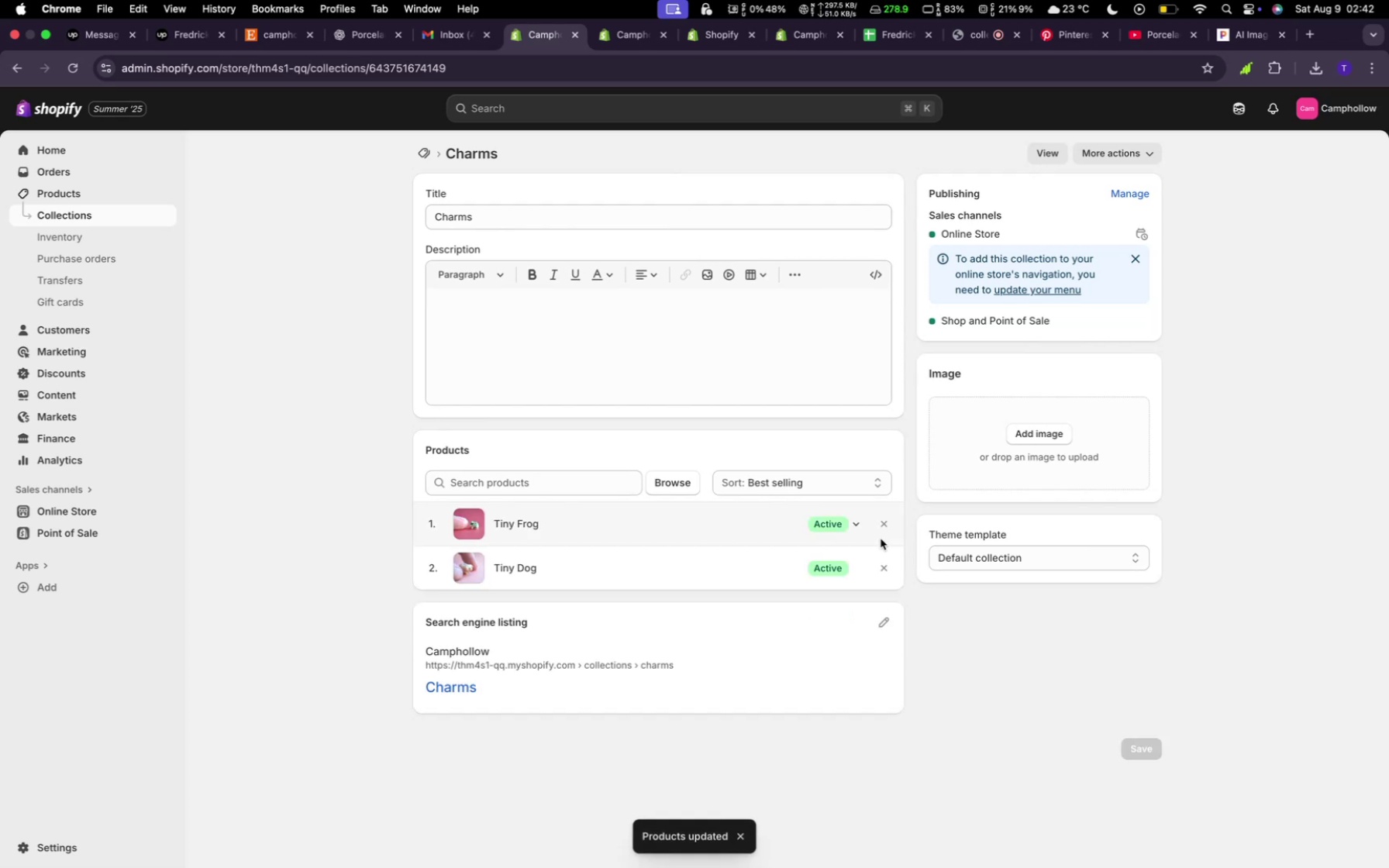 
left_click([883, 528])
 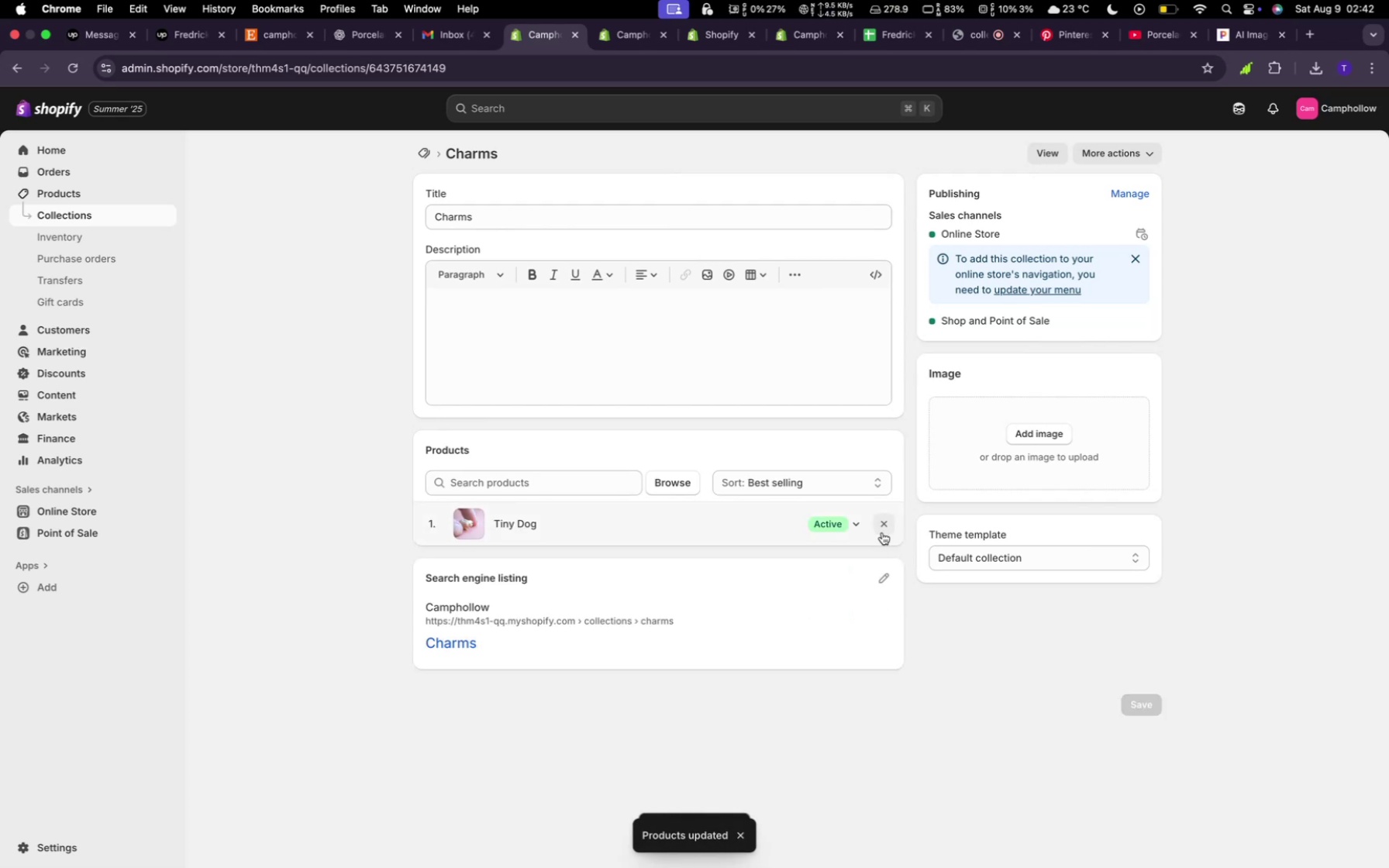 
left_click([882, 529])
 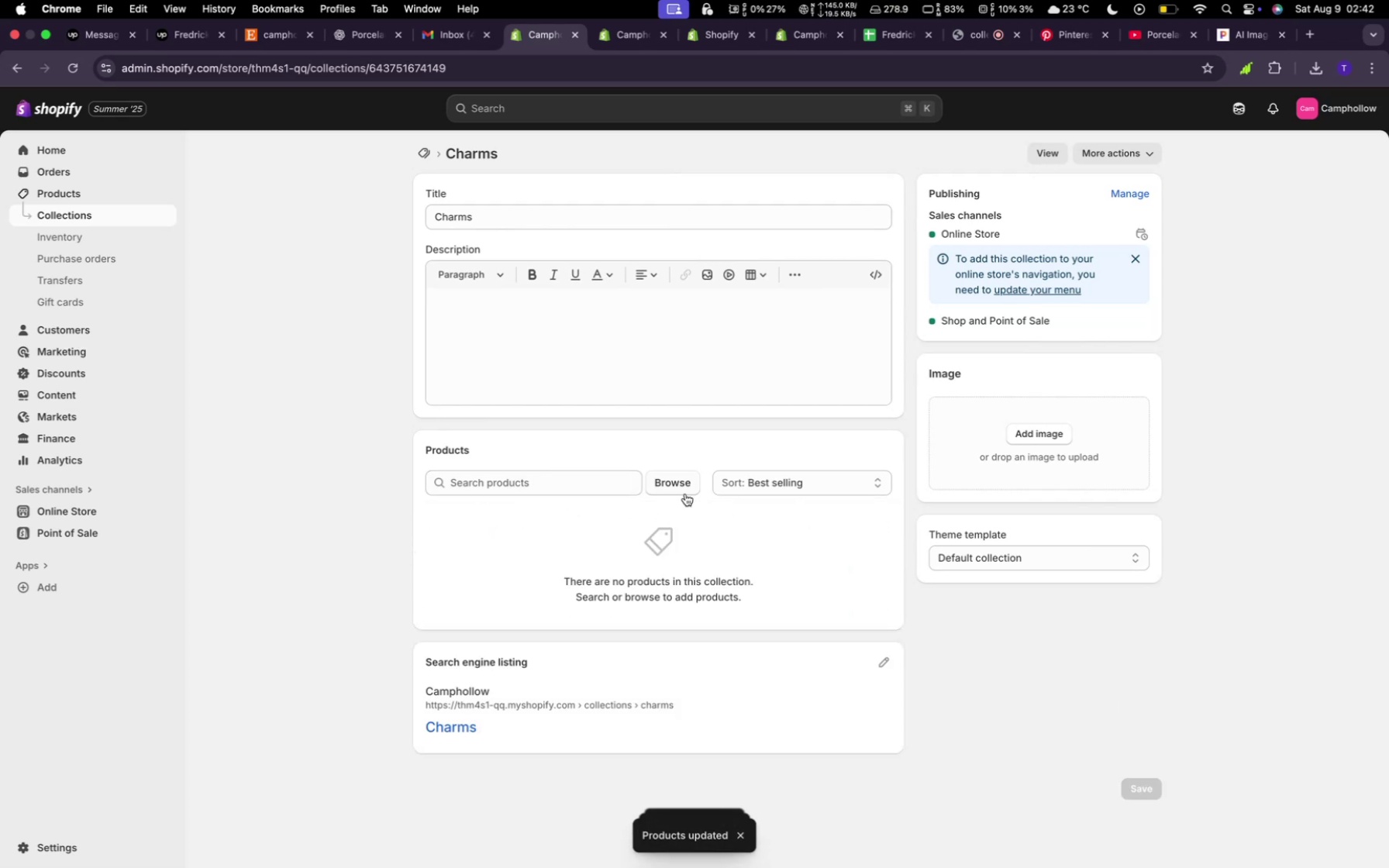 
left_click([686, 488])
 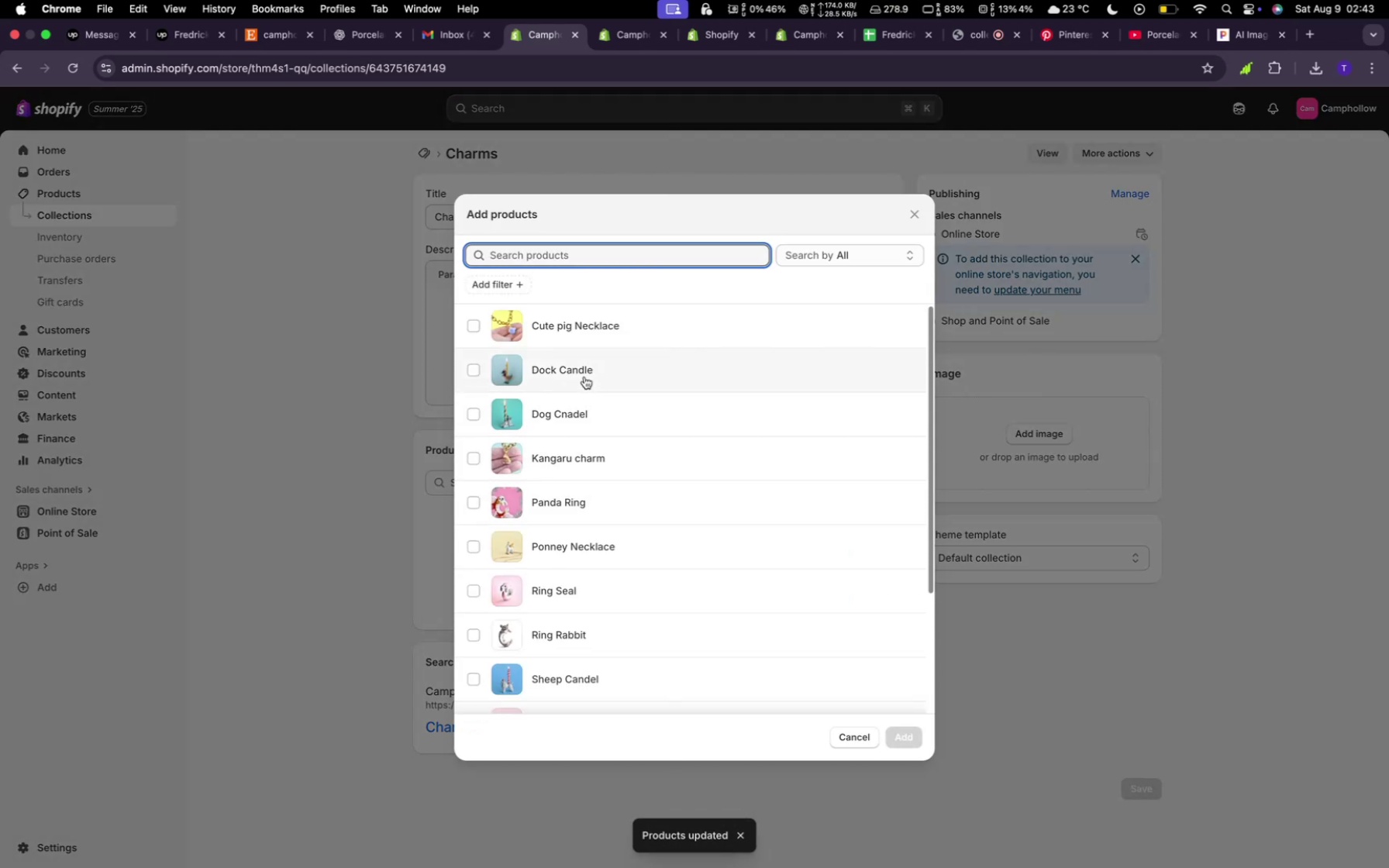 
left_click([584, 326])
 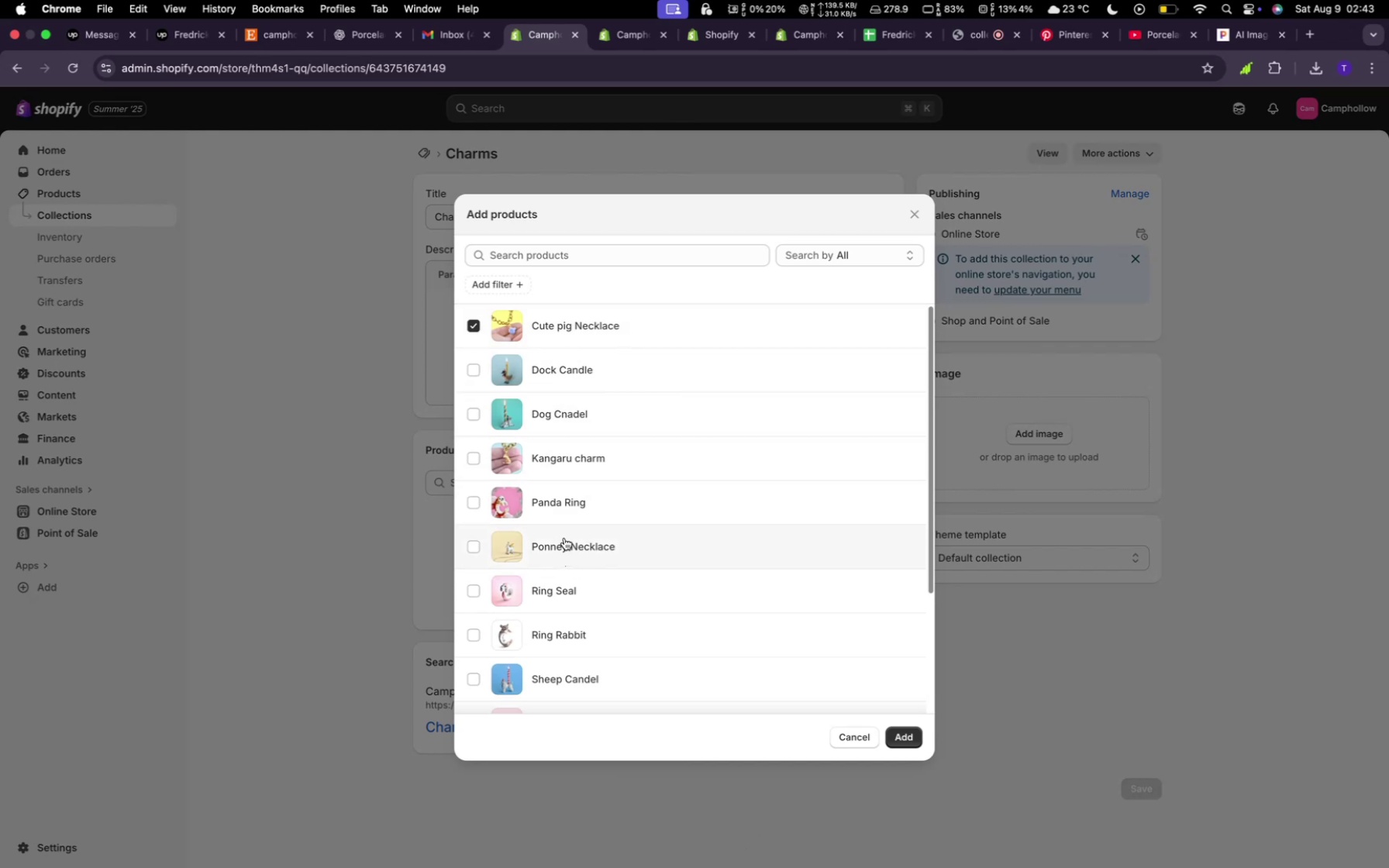 
left_click([558, 467])
 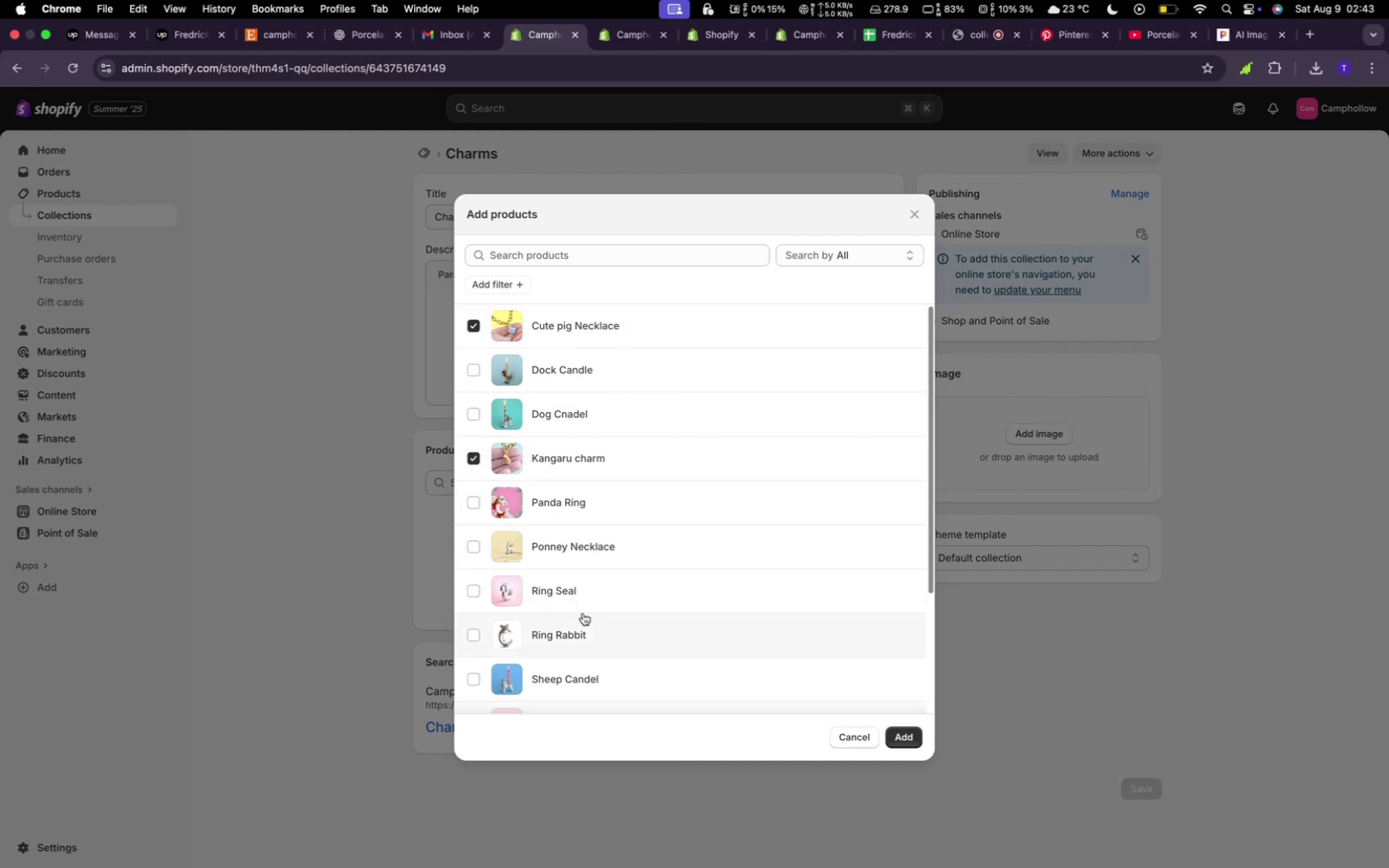 
scroll: coordinate [581, 613], scroll_direction: down, amount: 11.0
 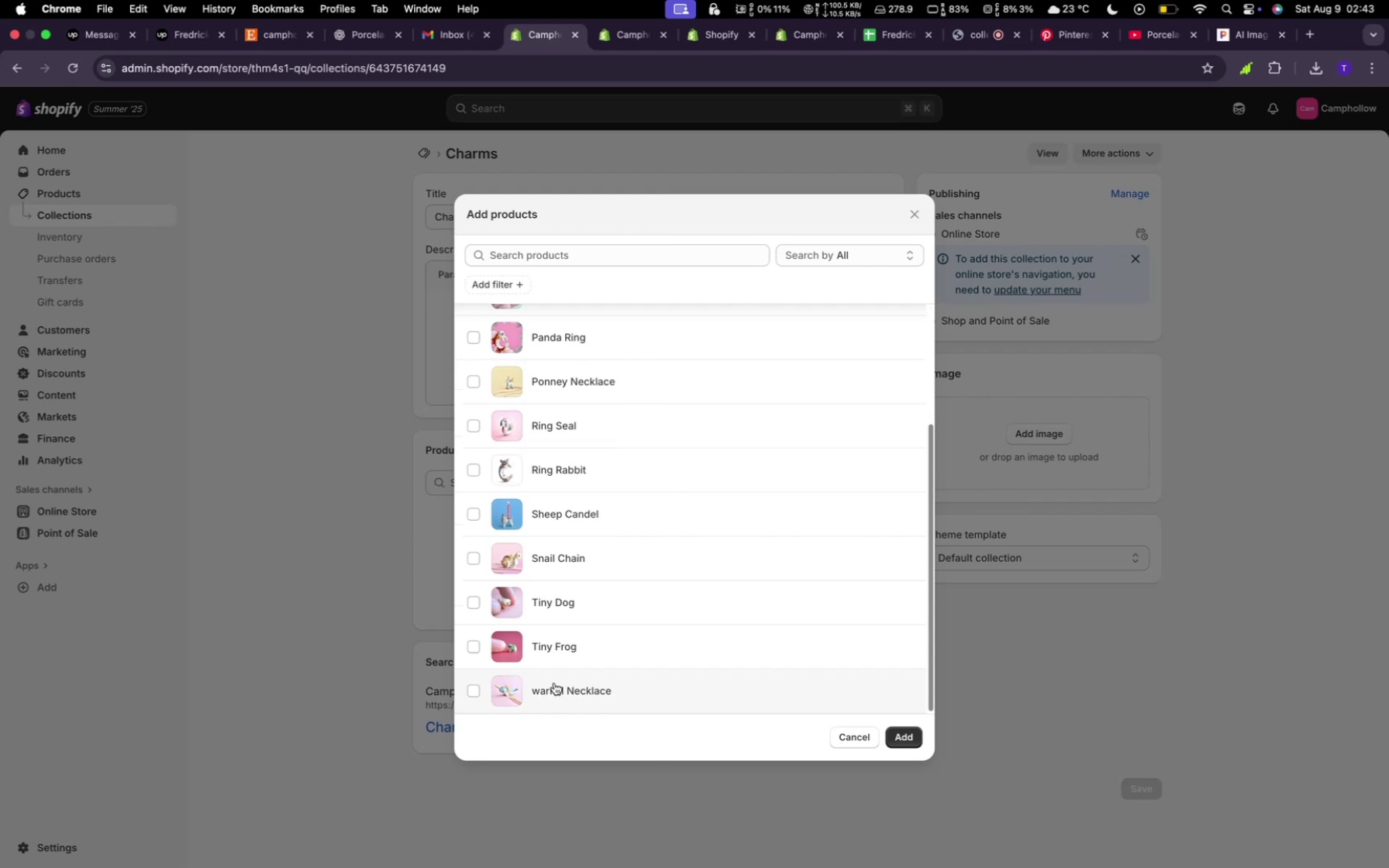 
left_click([554, 683])
 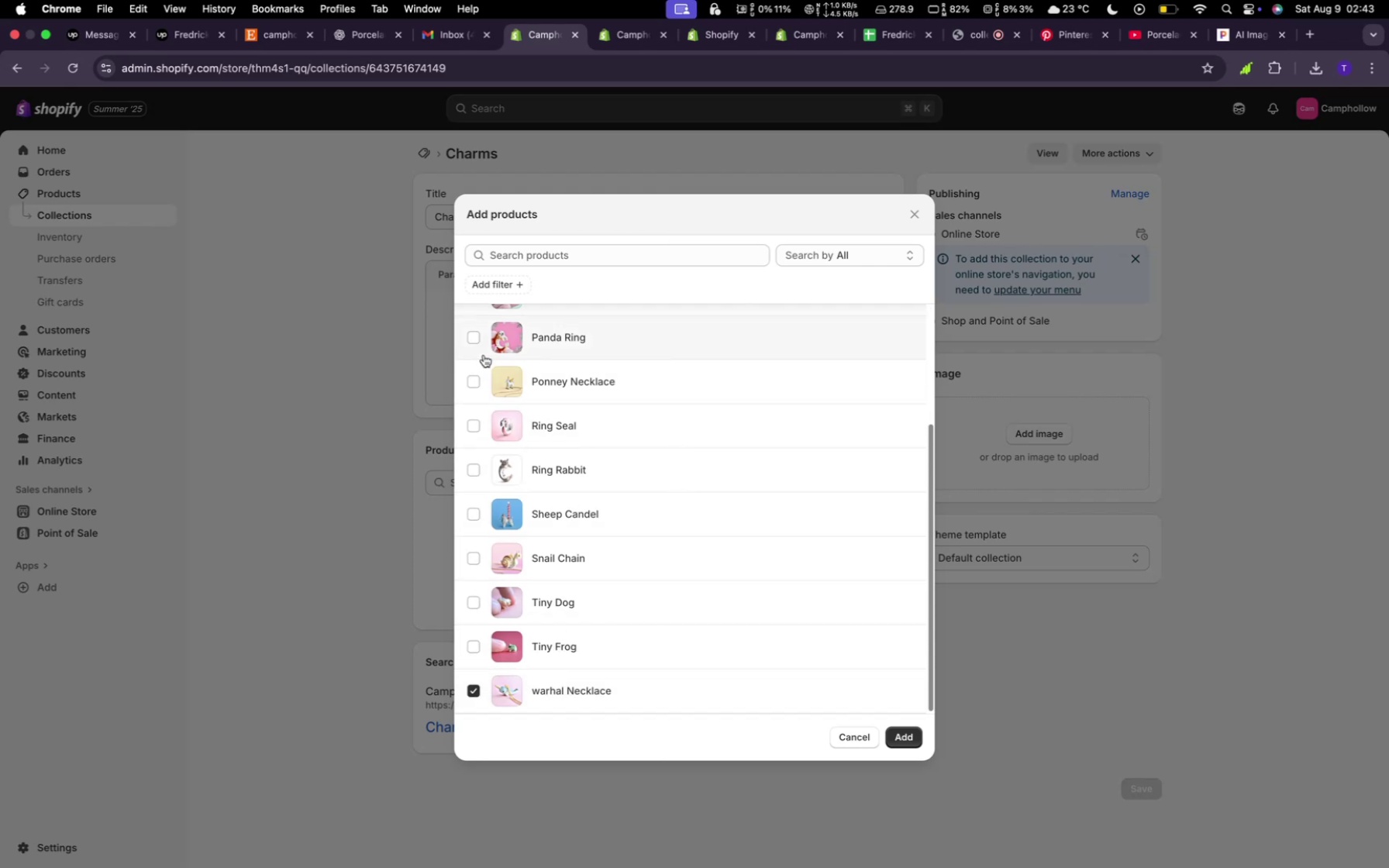 
scroll: coordinate [555, 394], scroll_direction: up, amount: 13.0
 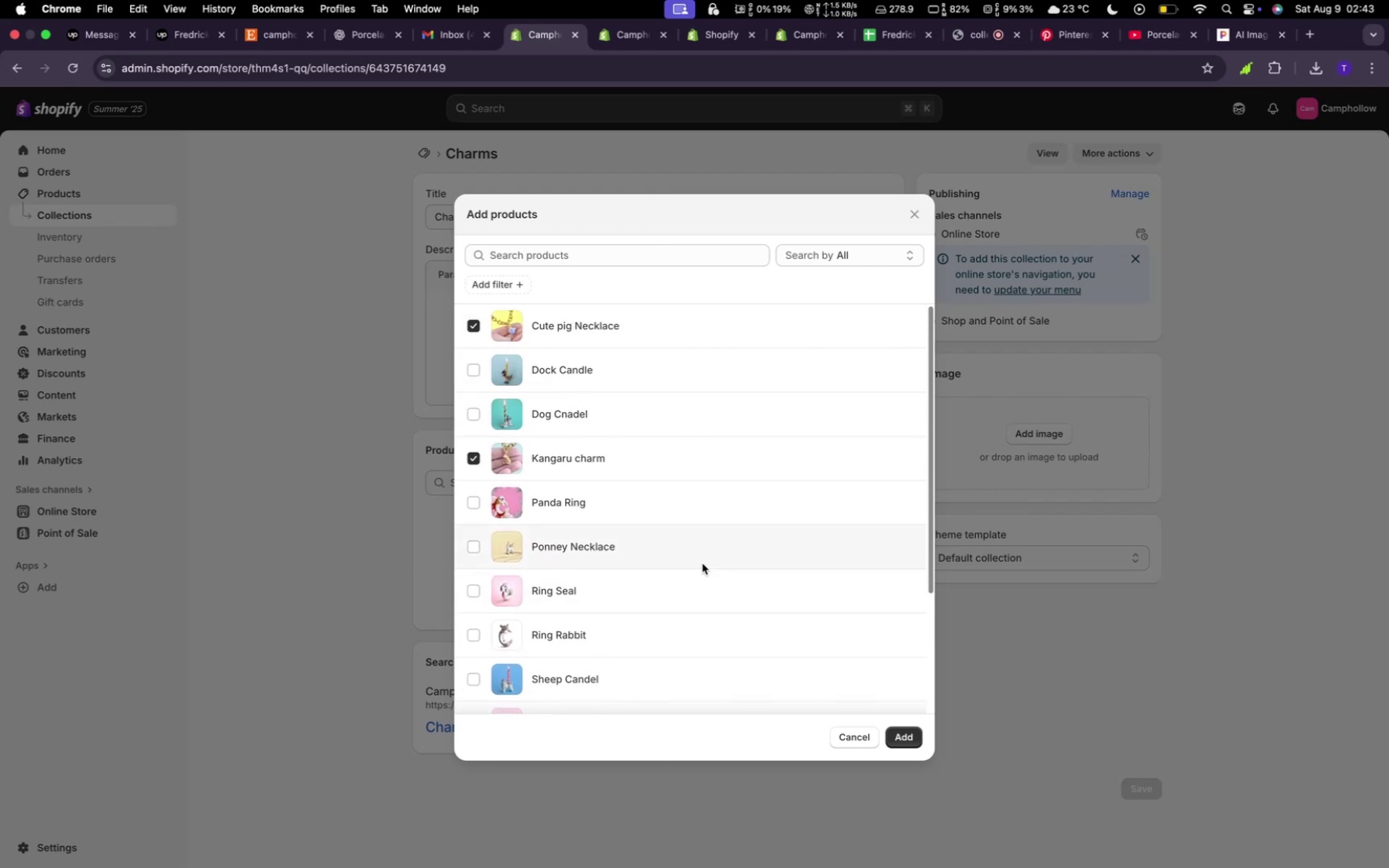 
scroll: coordinate [642, 533], scroll_direction: down, amount: 9.0
 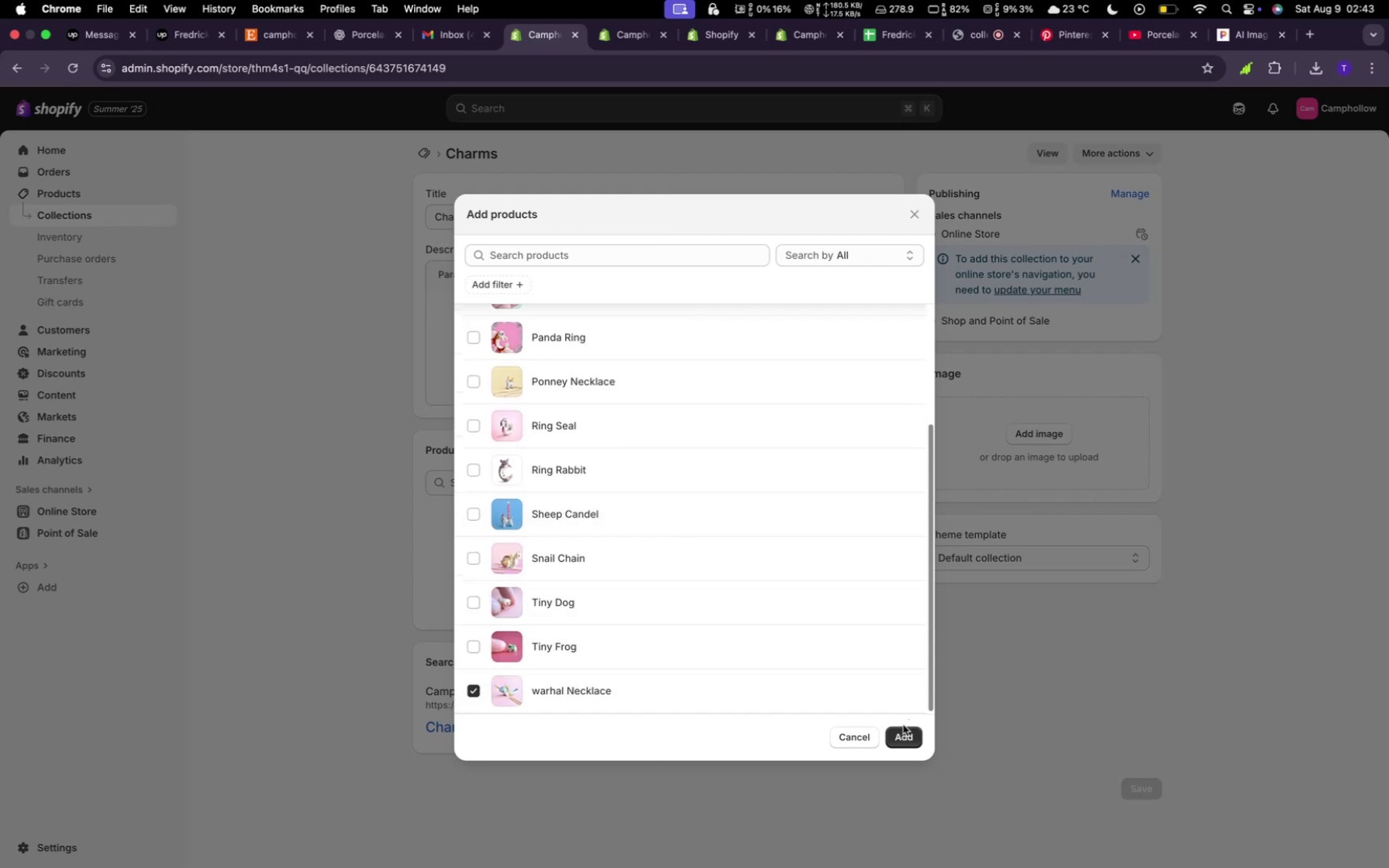 
left_click([901, 725])
 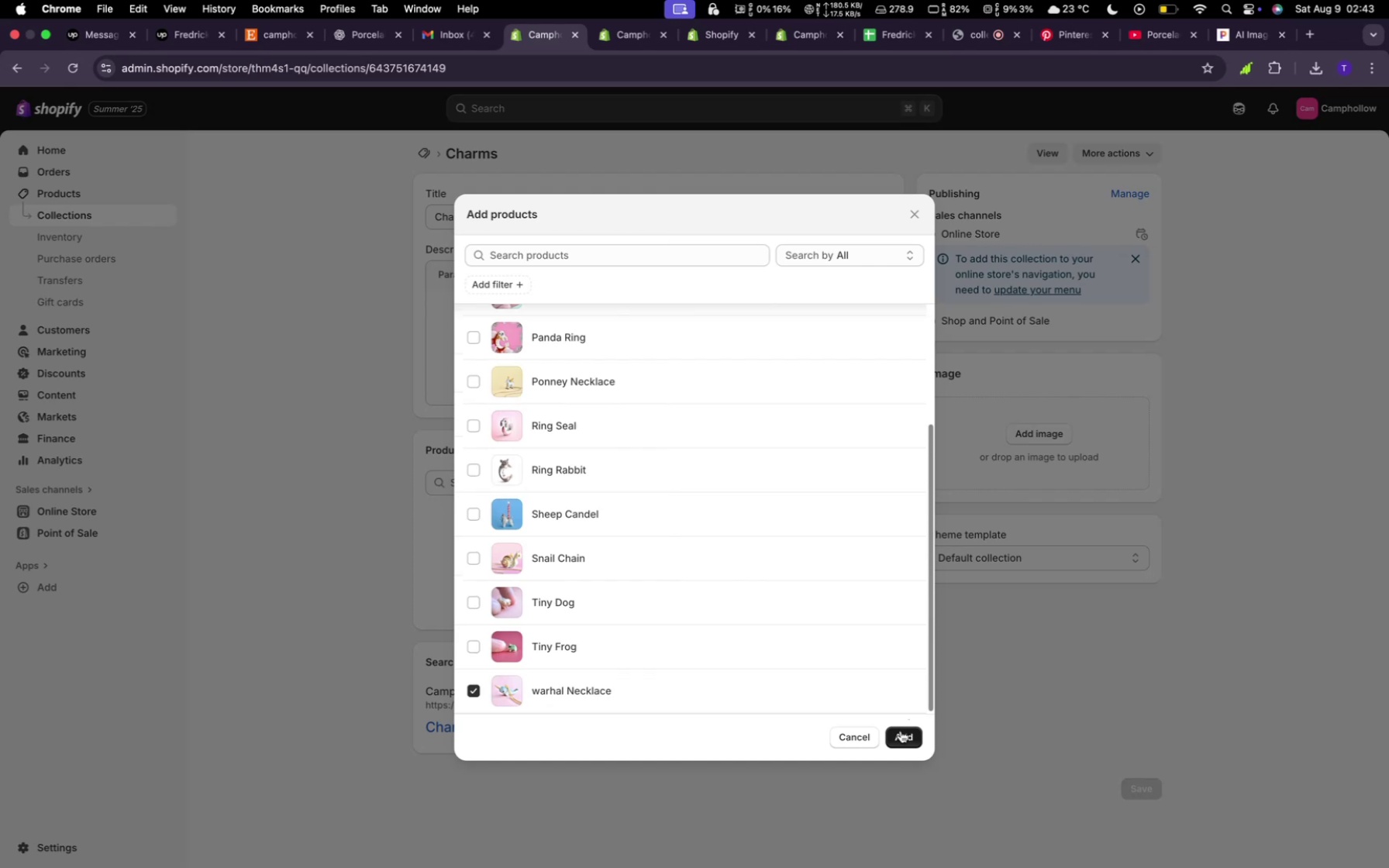 
left_click([901, 731])
 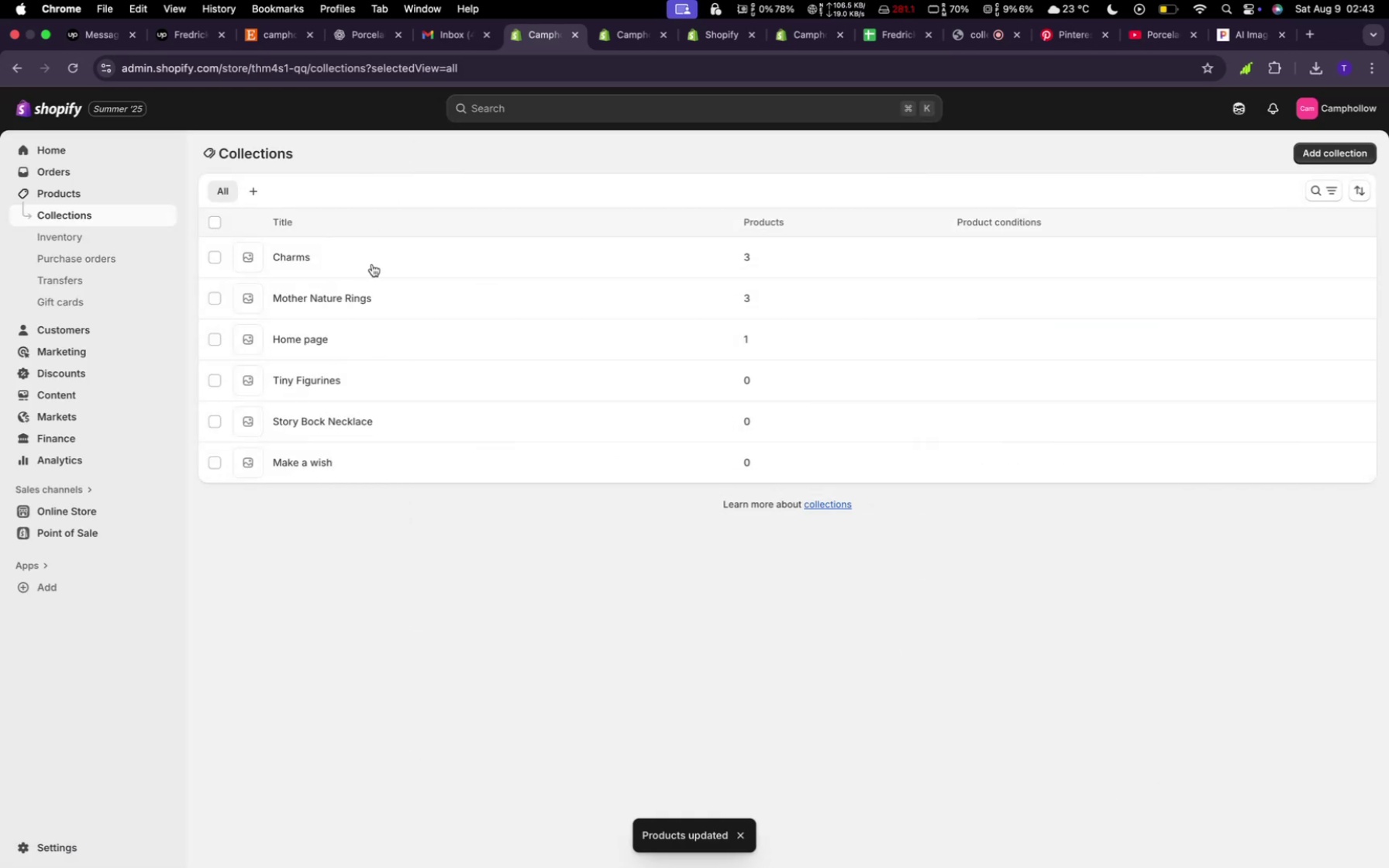 
wait(6.25)
 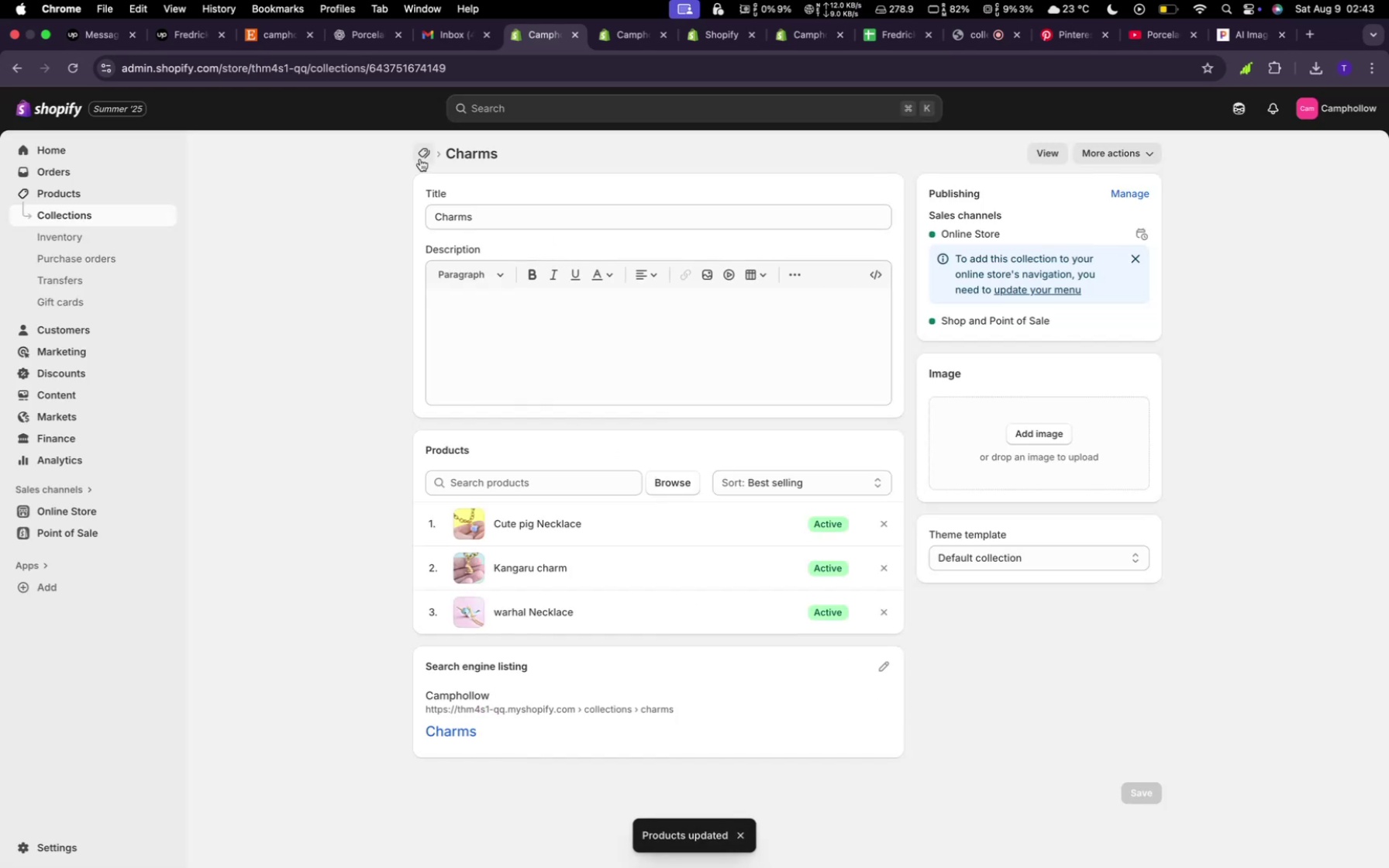 
left_click([308, 376])
 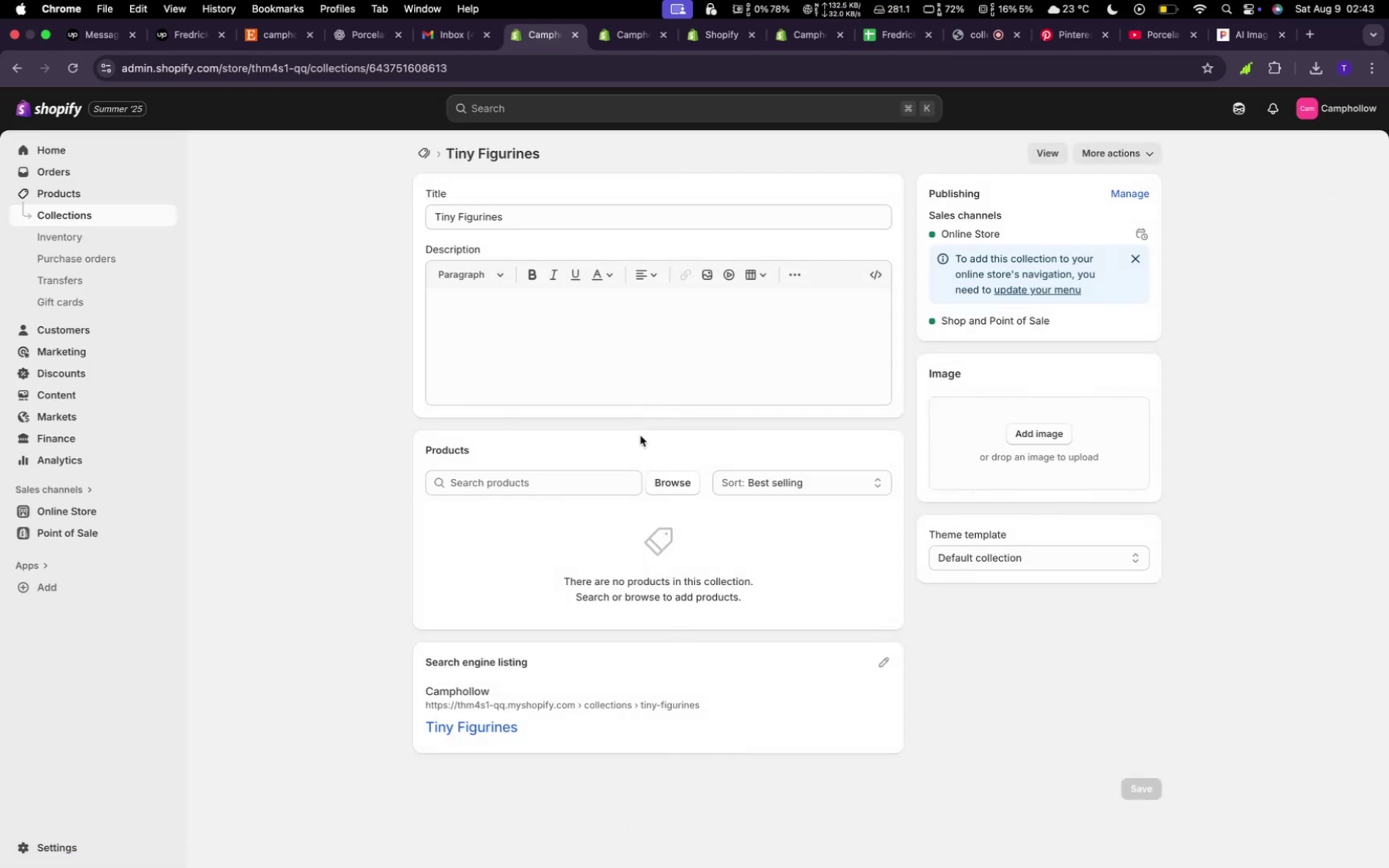 
left_click([665, 487])
 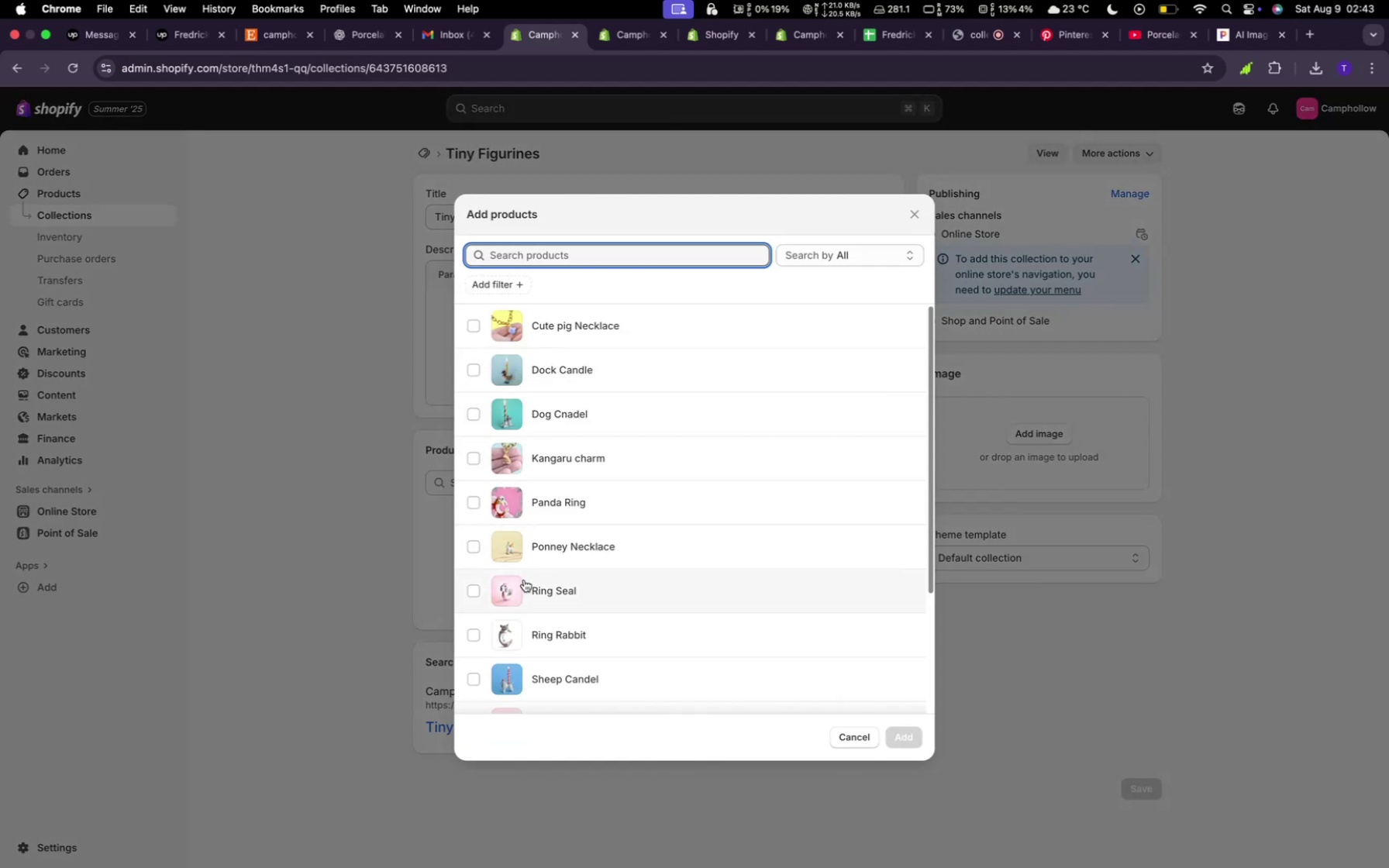 
left_click([475, 459])
 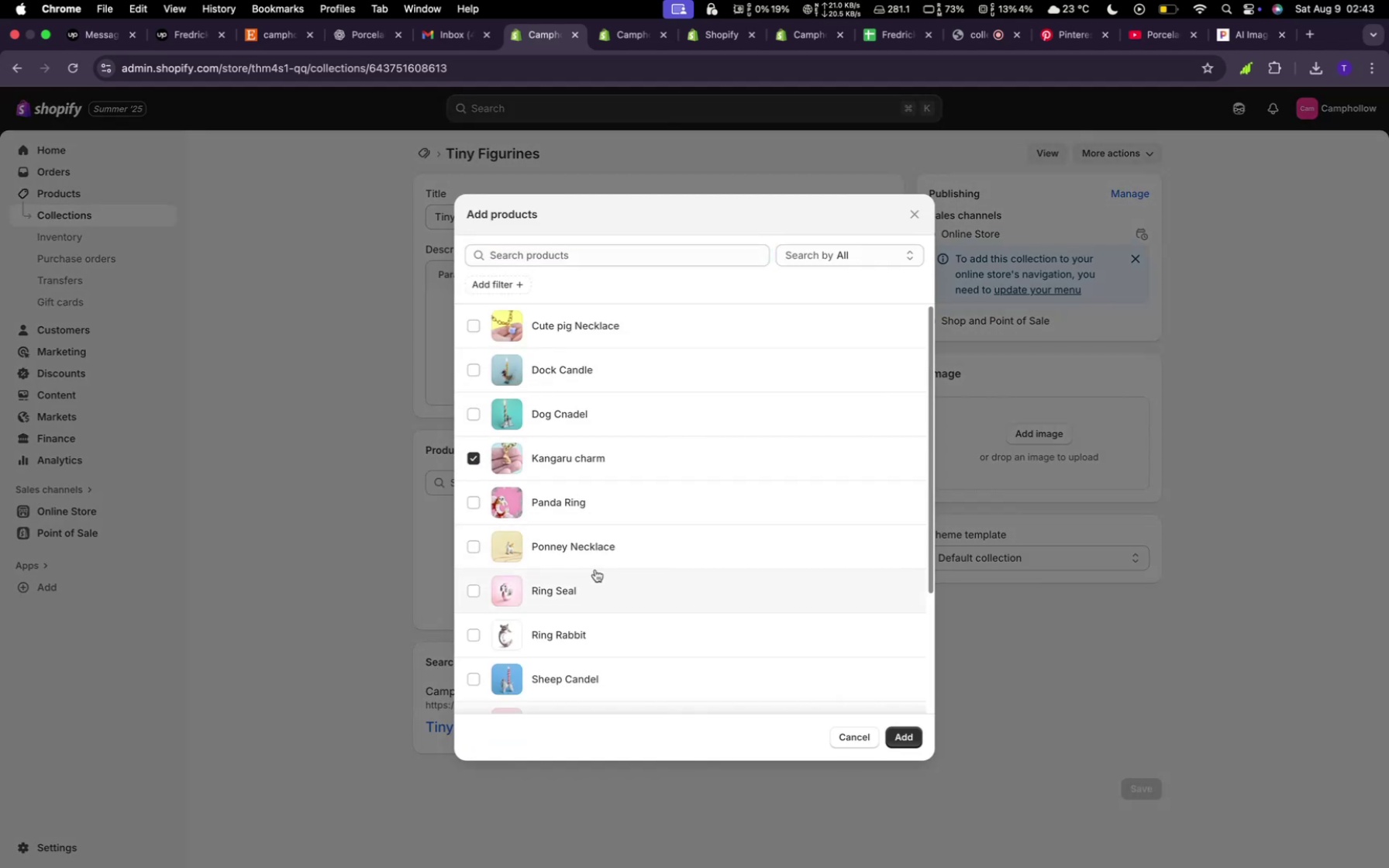 
scroll: coordinate [581, 572], scroll_direction: down, amount: 11.0
 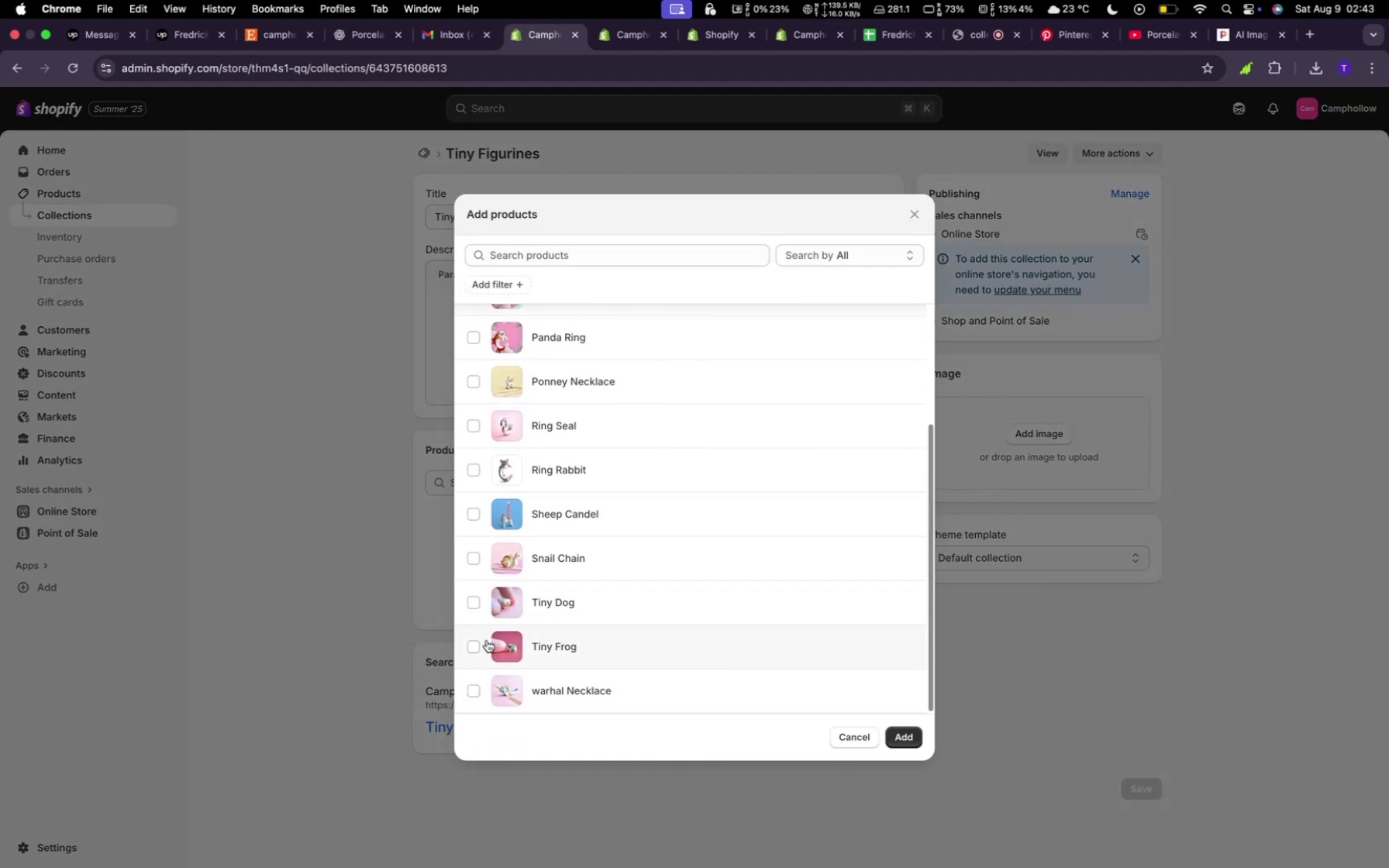 
left_click([477, 644])
 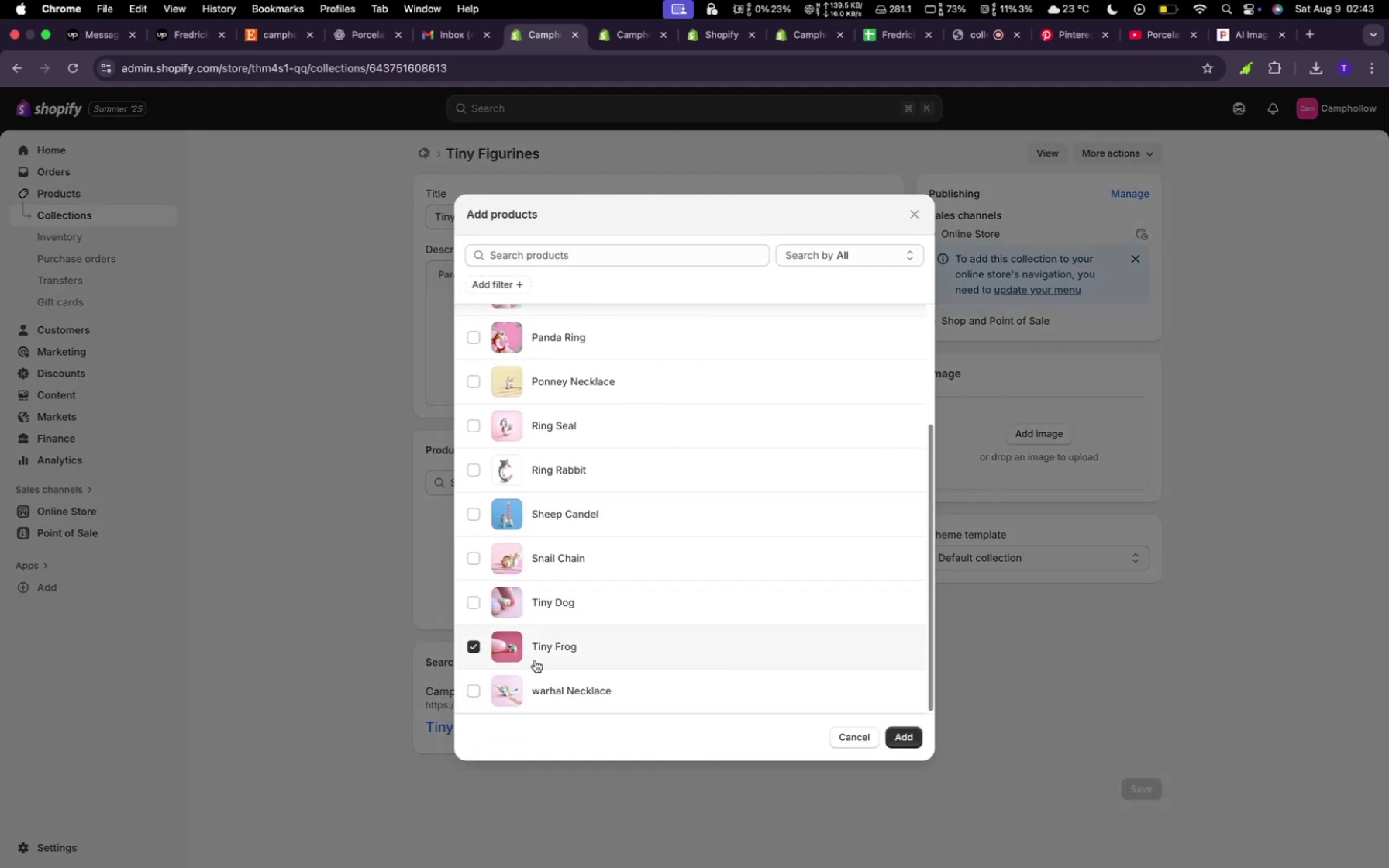 
scroll: coordinate [535, 657], scroll_direction: down, amount: 7.0
 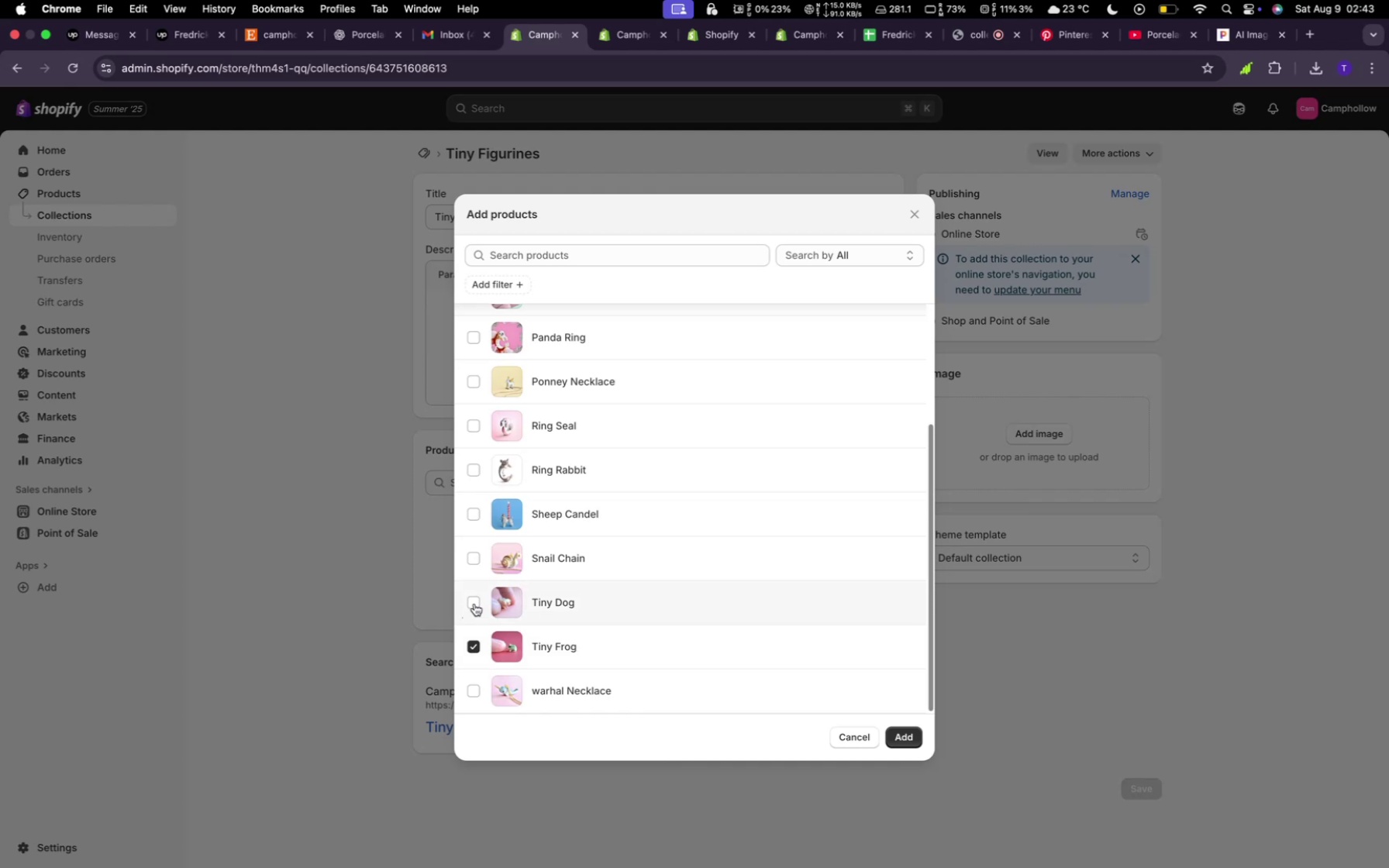 
left_click([474, 602])
 